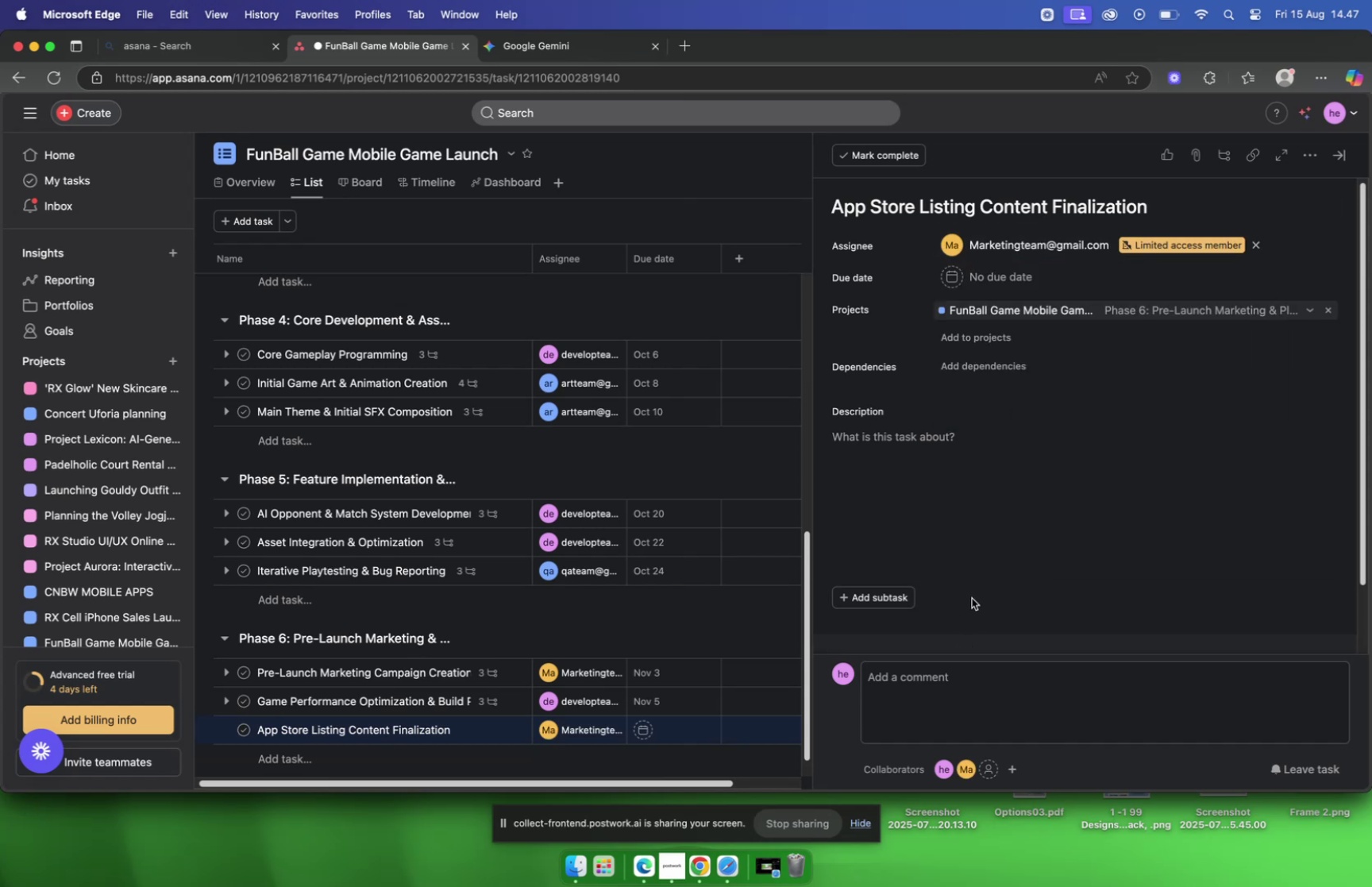 
mouse_move([985, 294])
 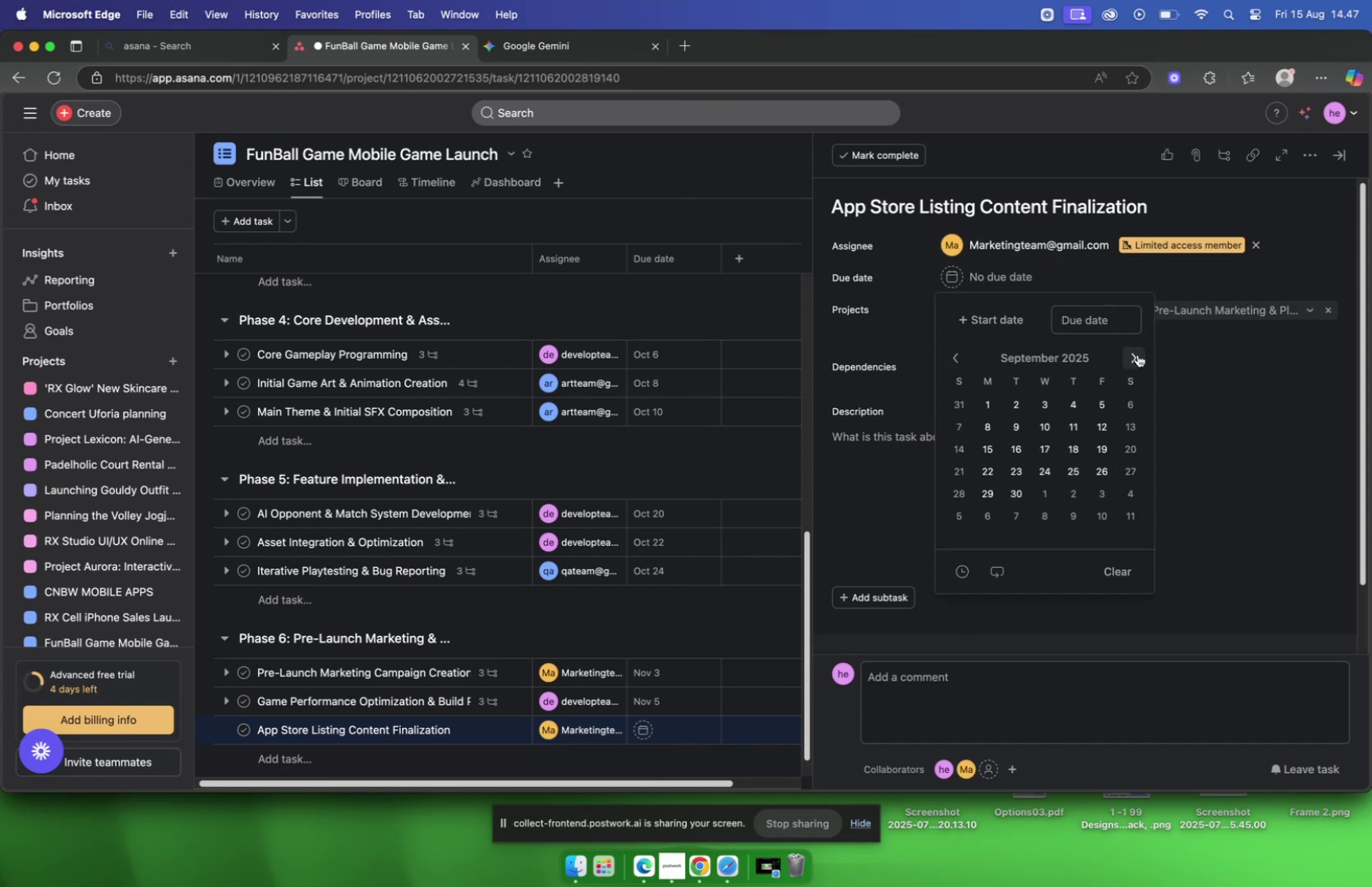 
double_click([1138, 354])
 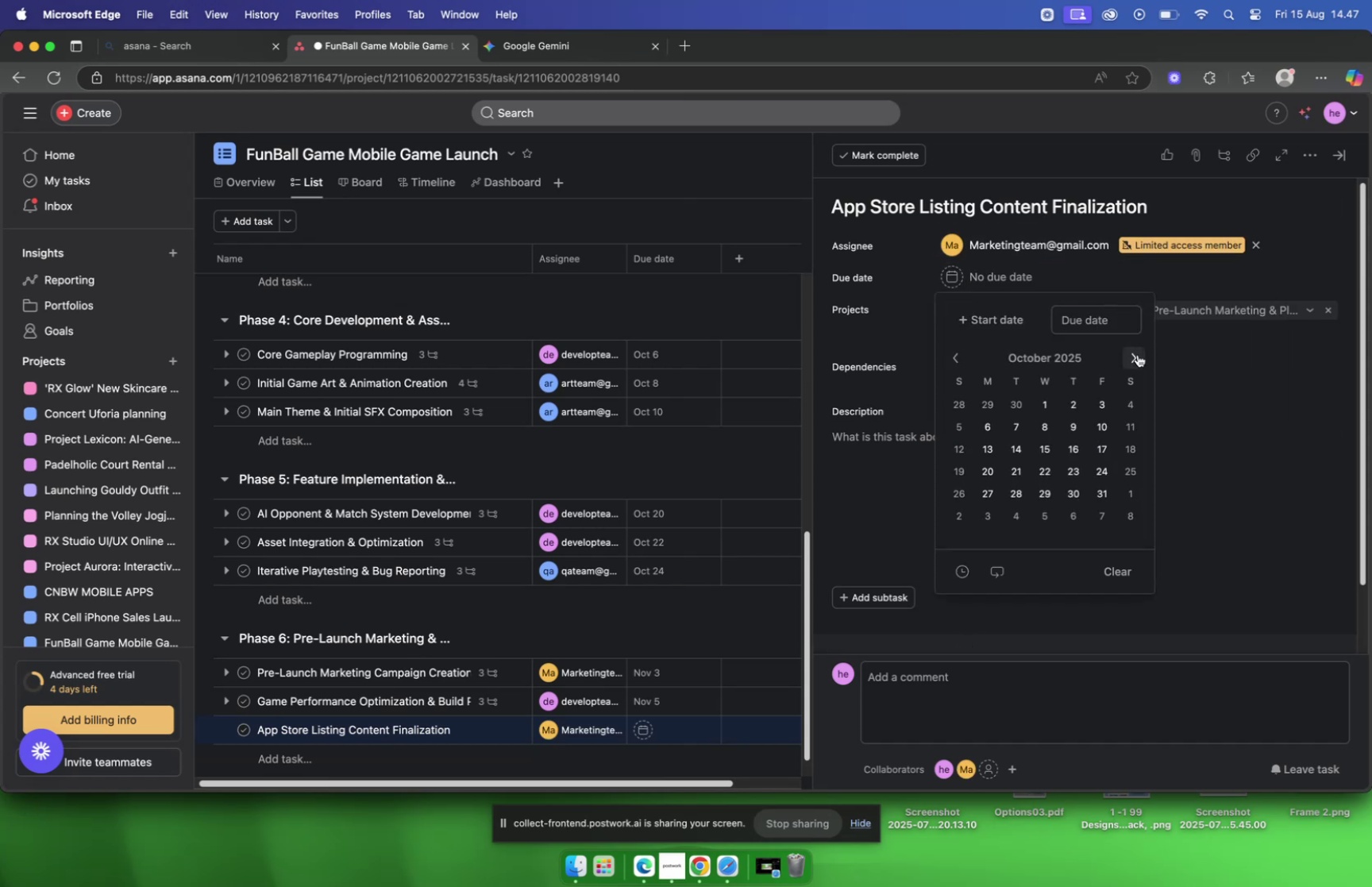 
left_click([1138, 354])
 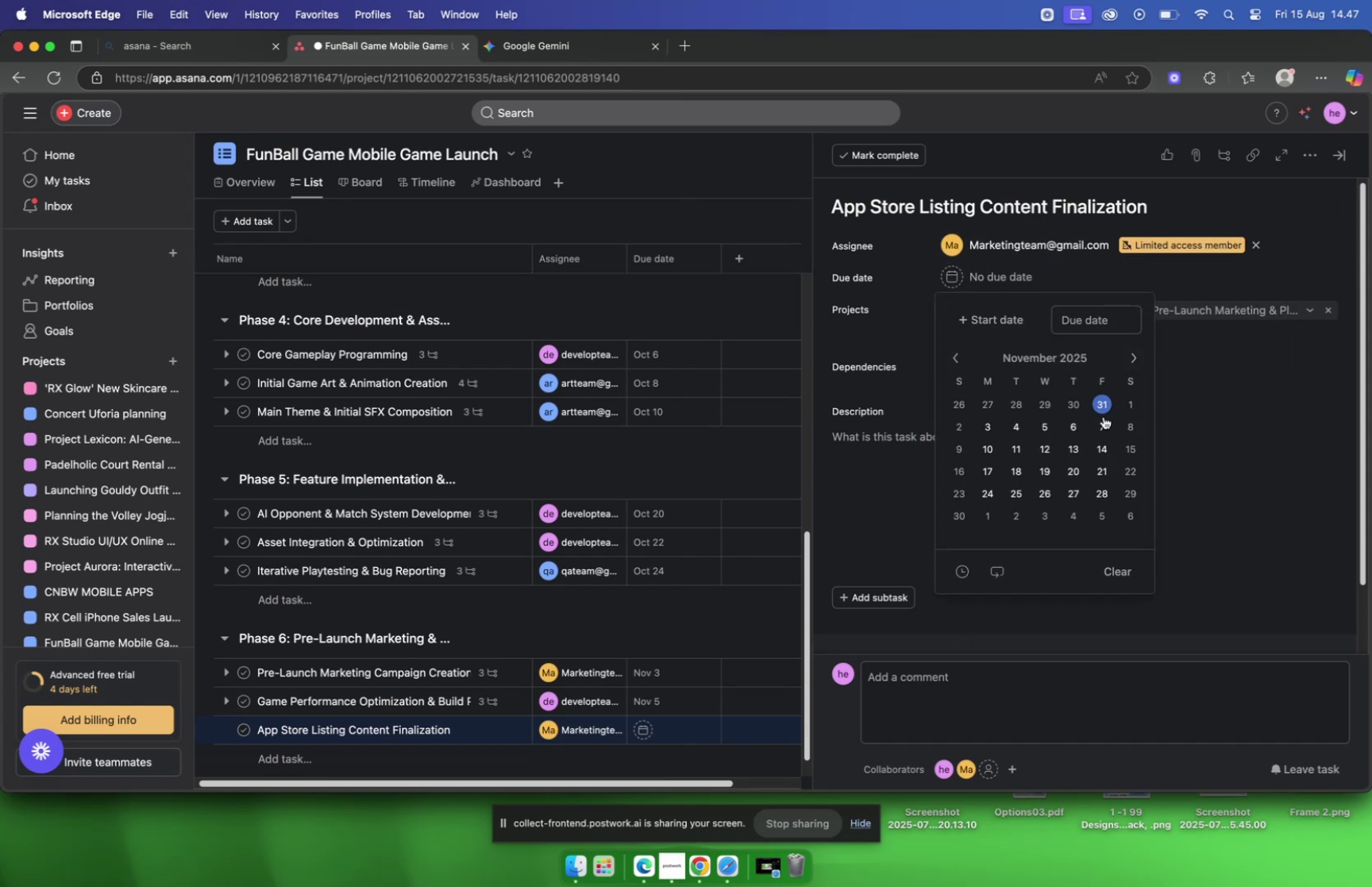 
left_click([1100, 431])
 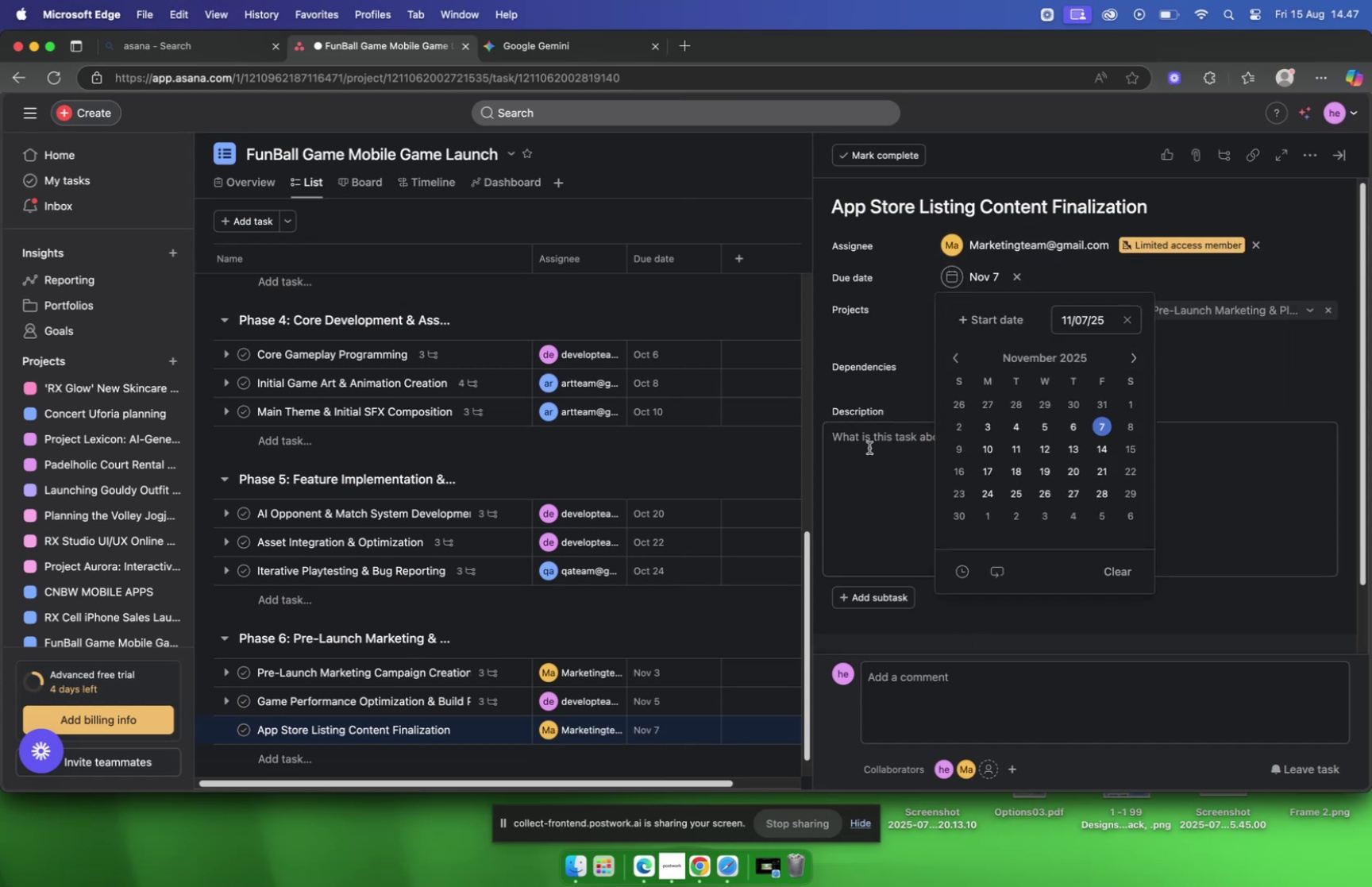 
left_click([874, 448])
 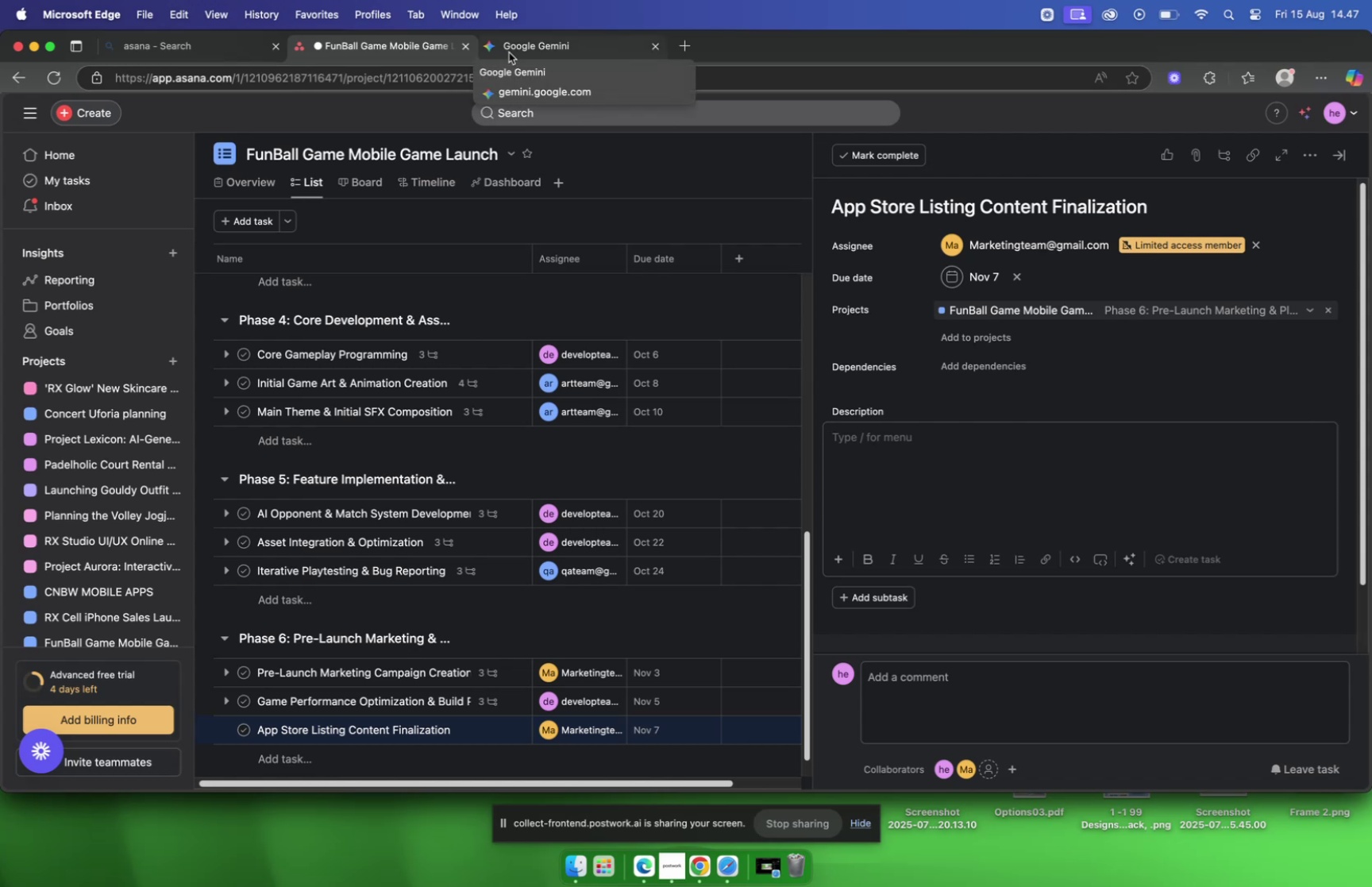 
wait(6.55)
 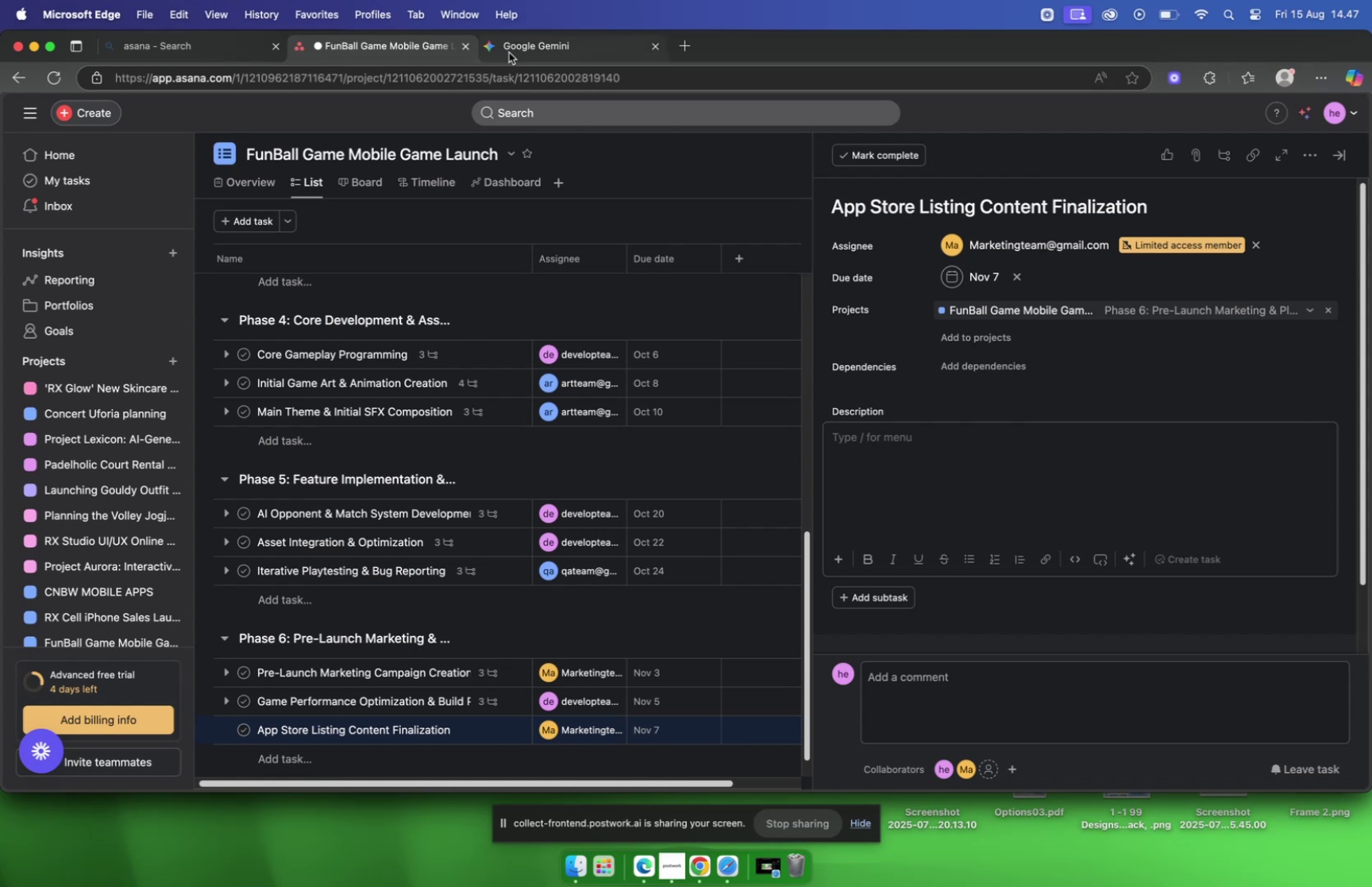 
left_click([509, 52])
 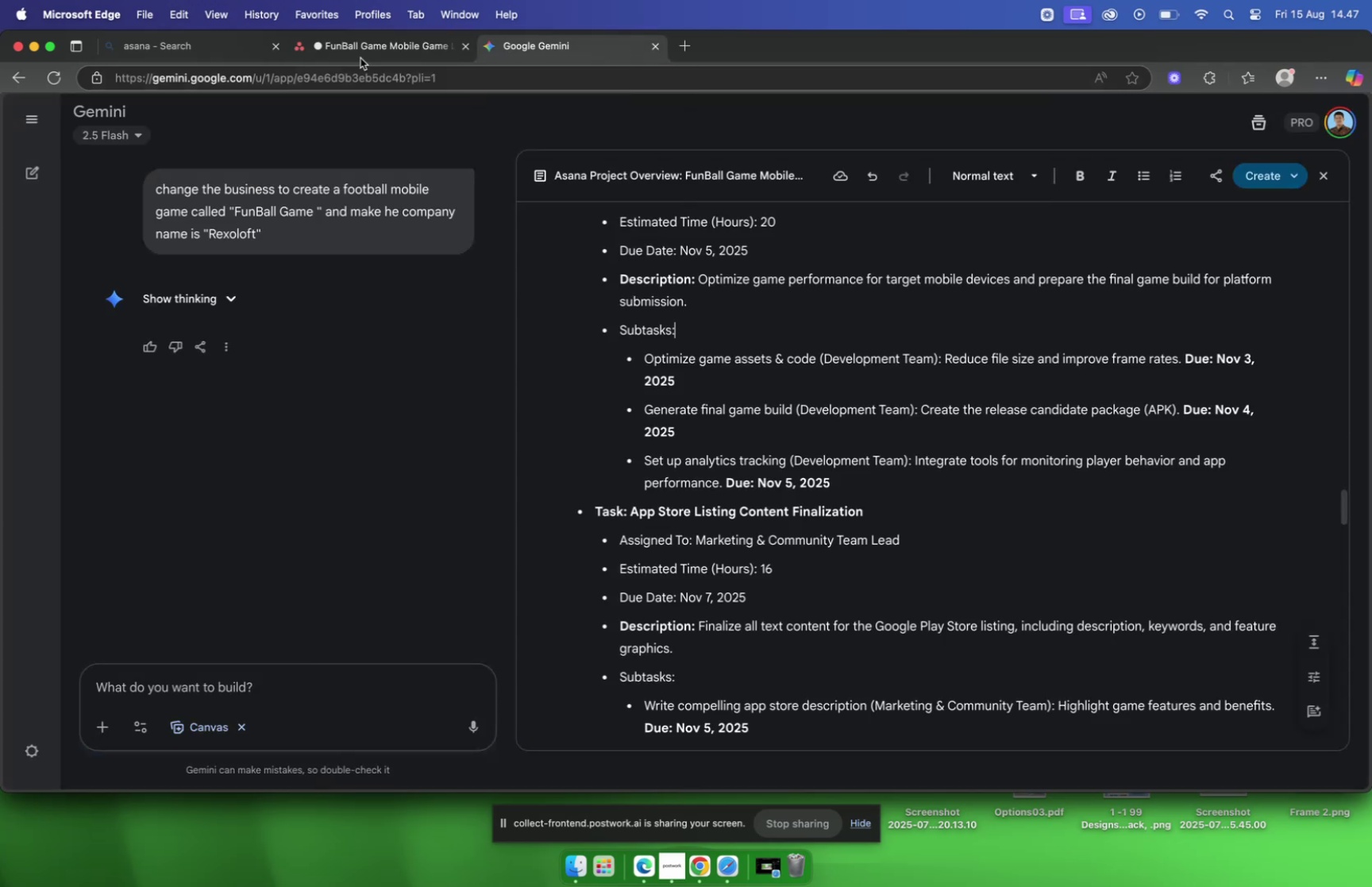 
left_click([360, 52])
 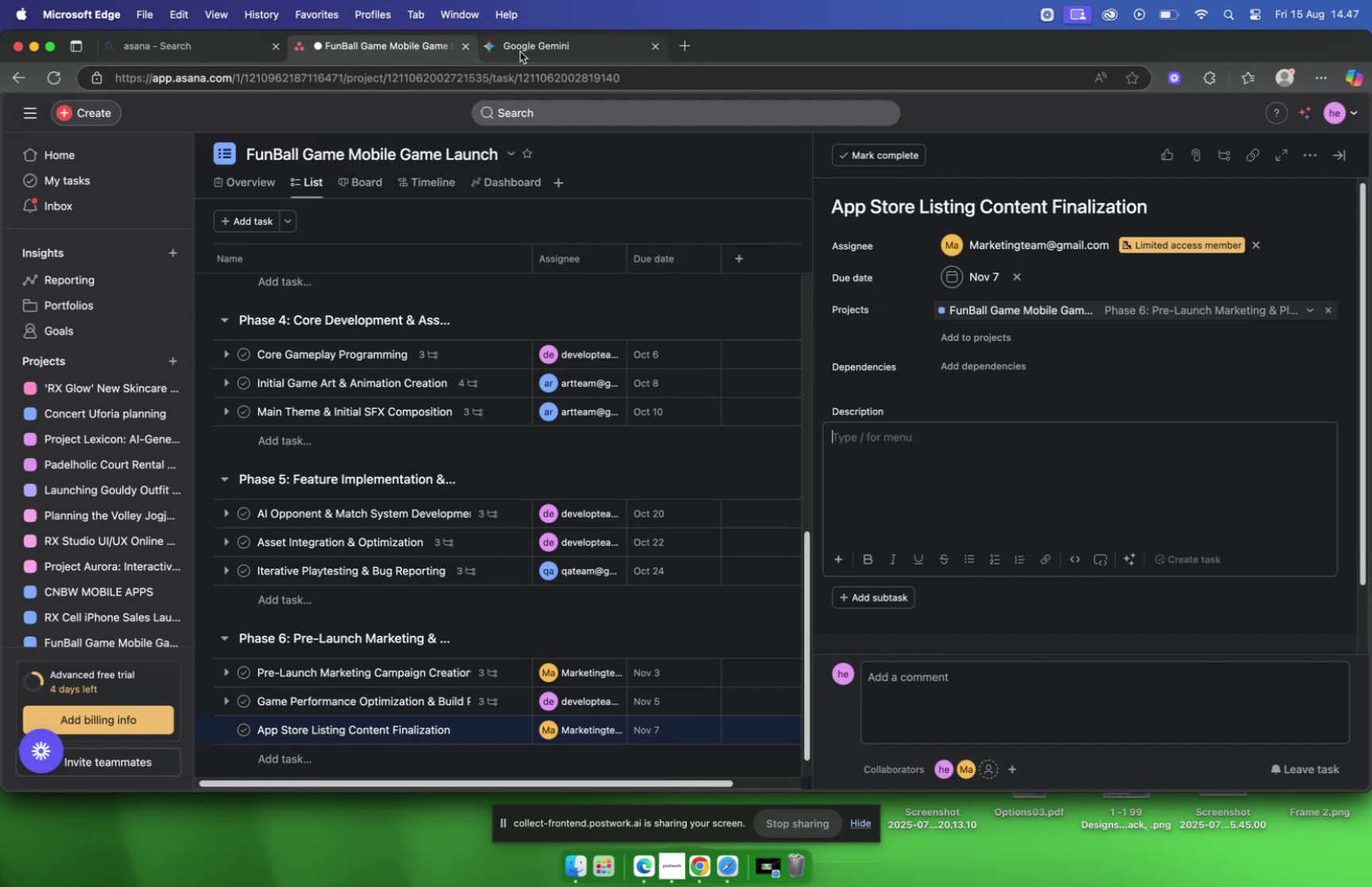 
left_click([520, 52])
 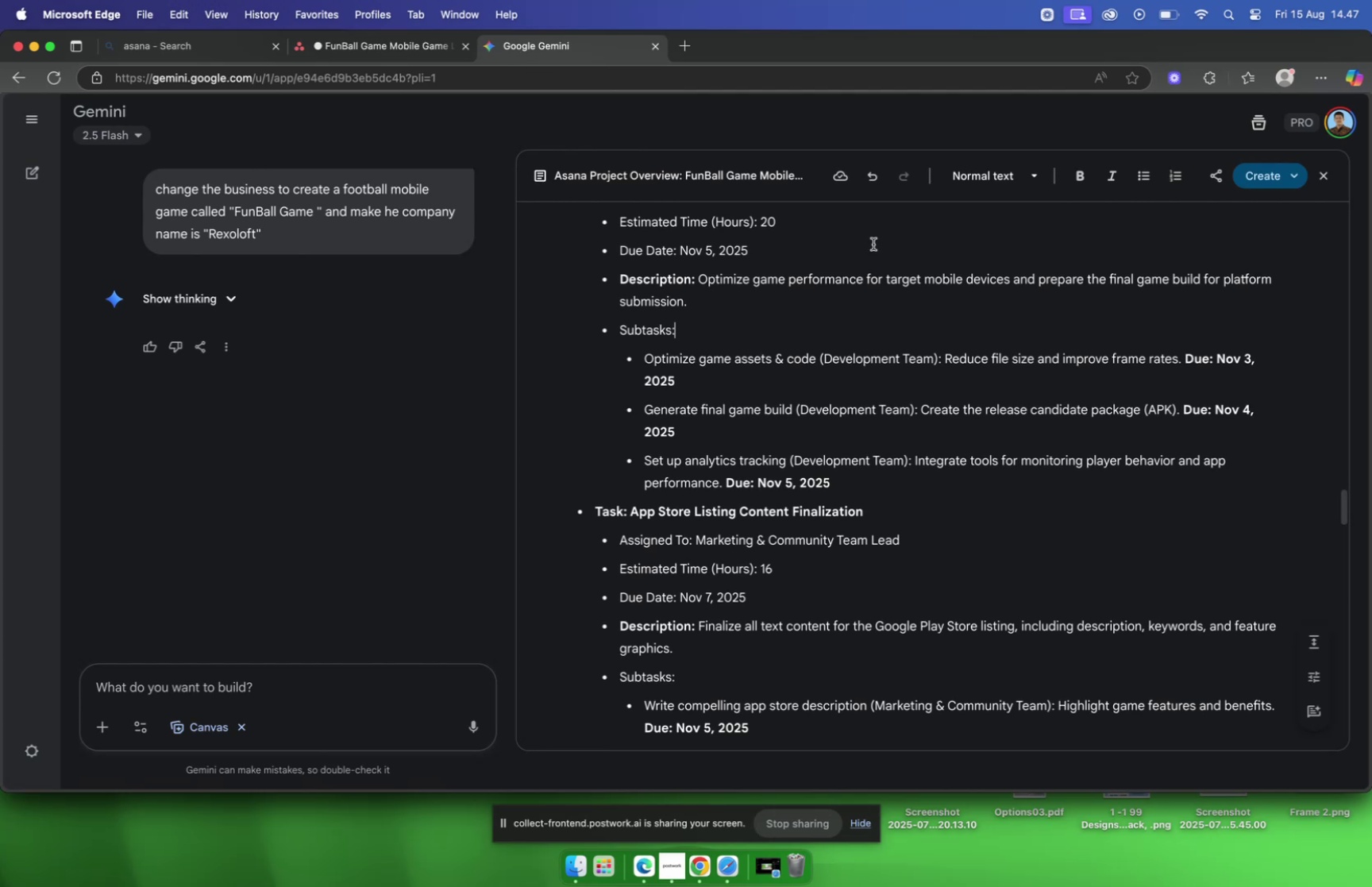 
left_click([387, 44])
 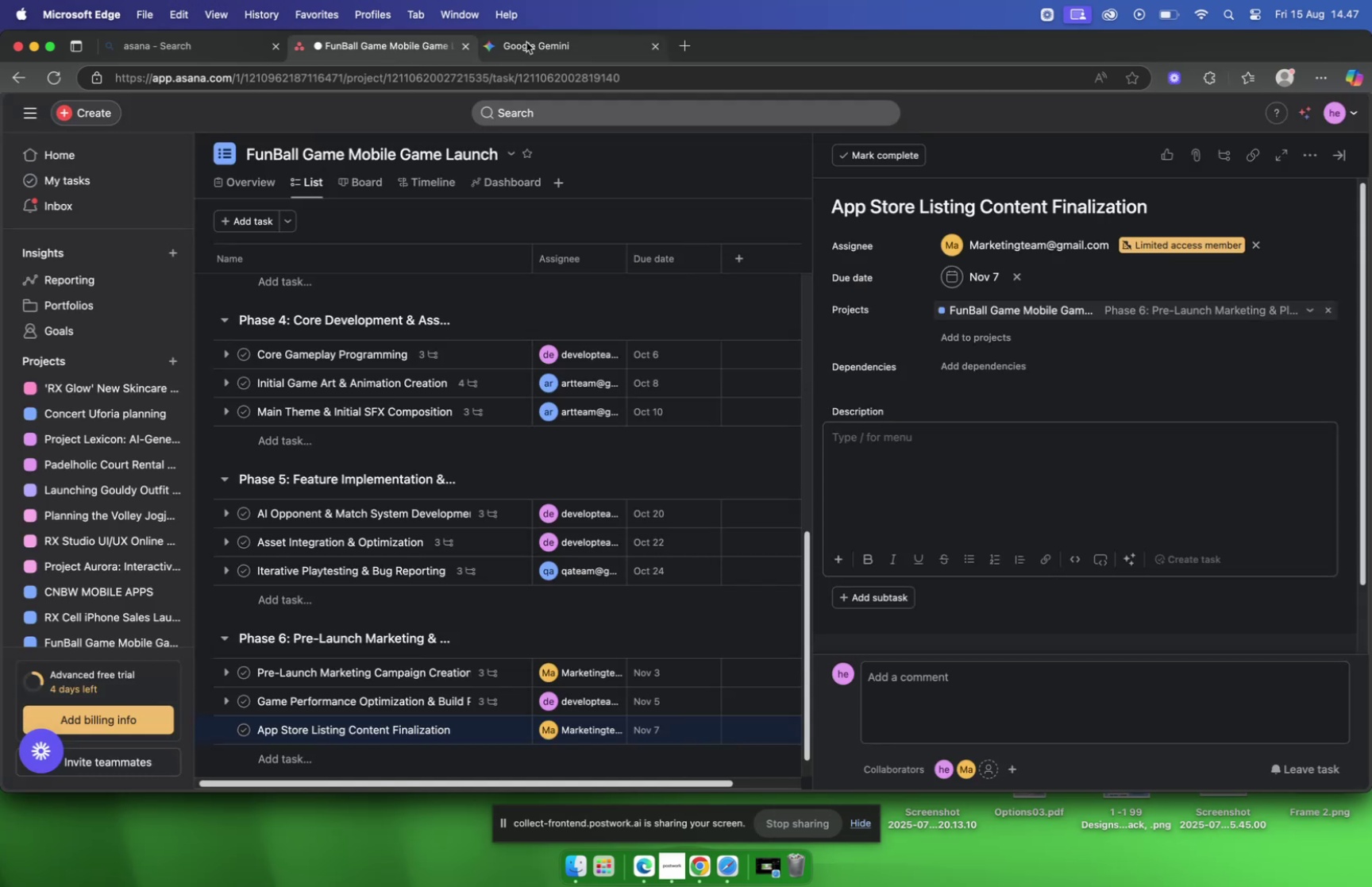 
left_click([526, 41])
 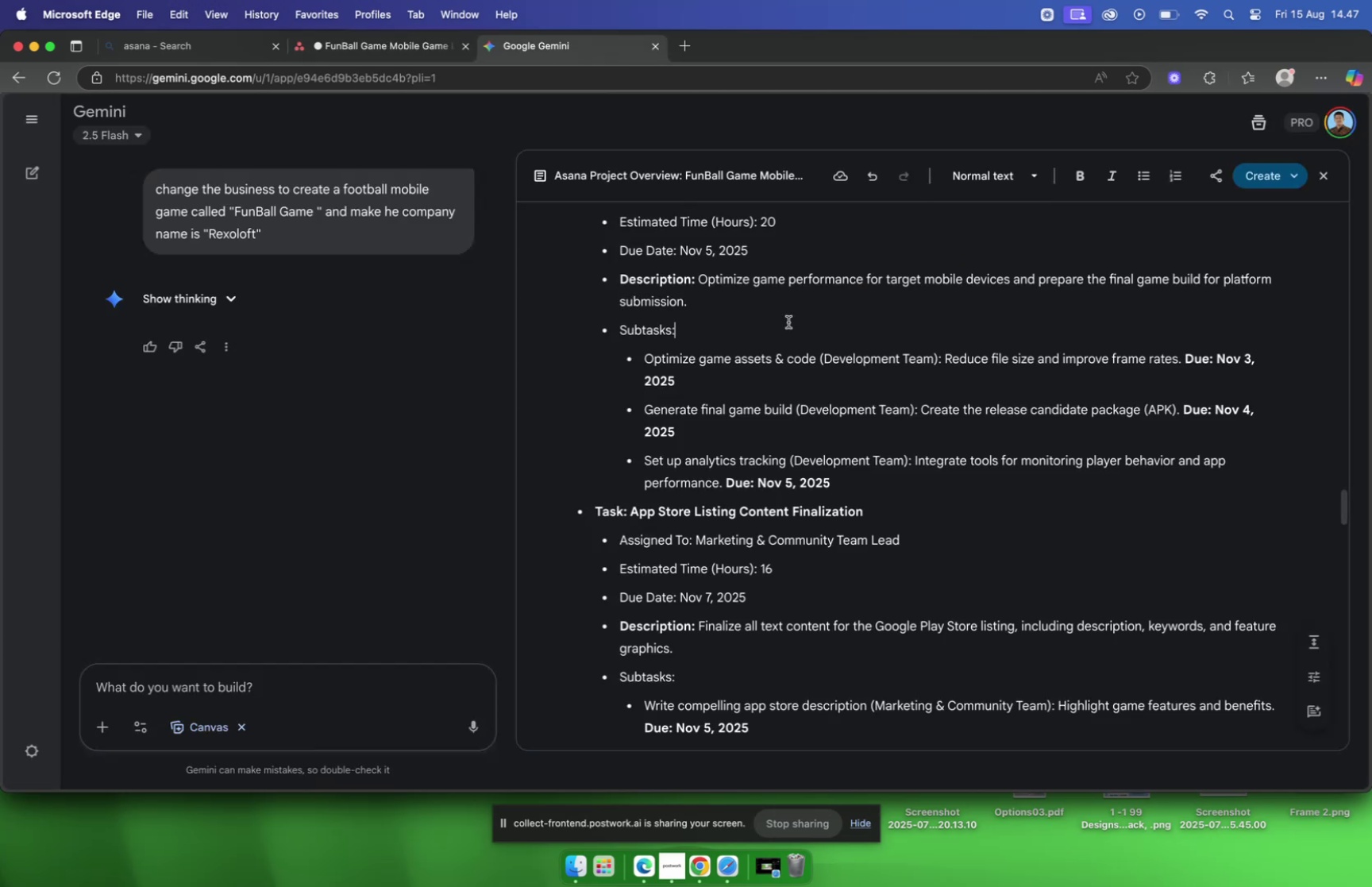 
scroll: coordinate [825, 350], scroll_direction: down, amount: 10.0
 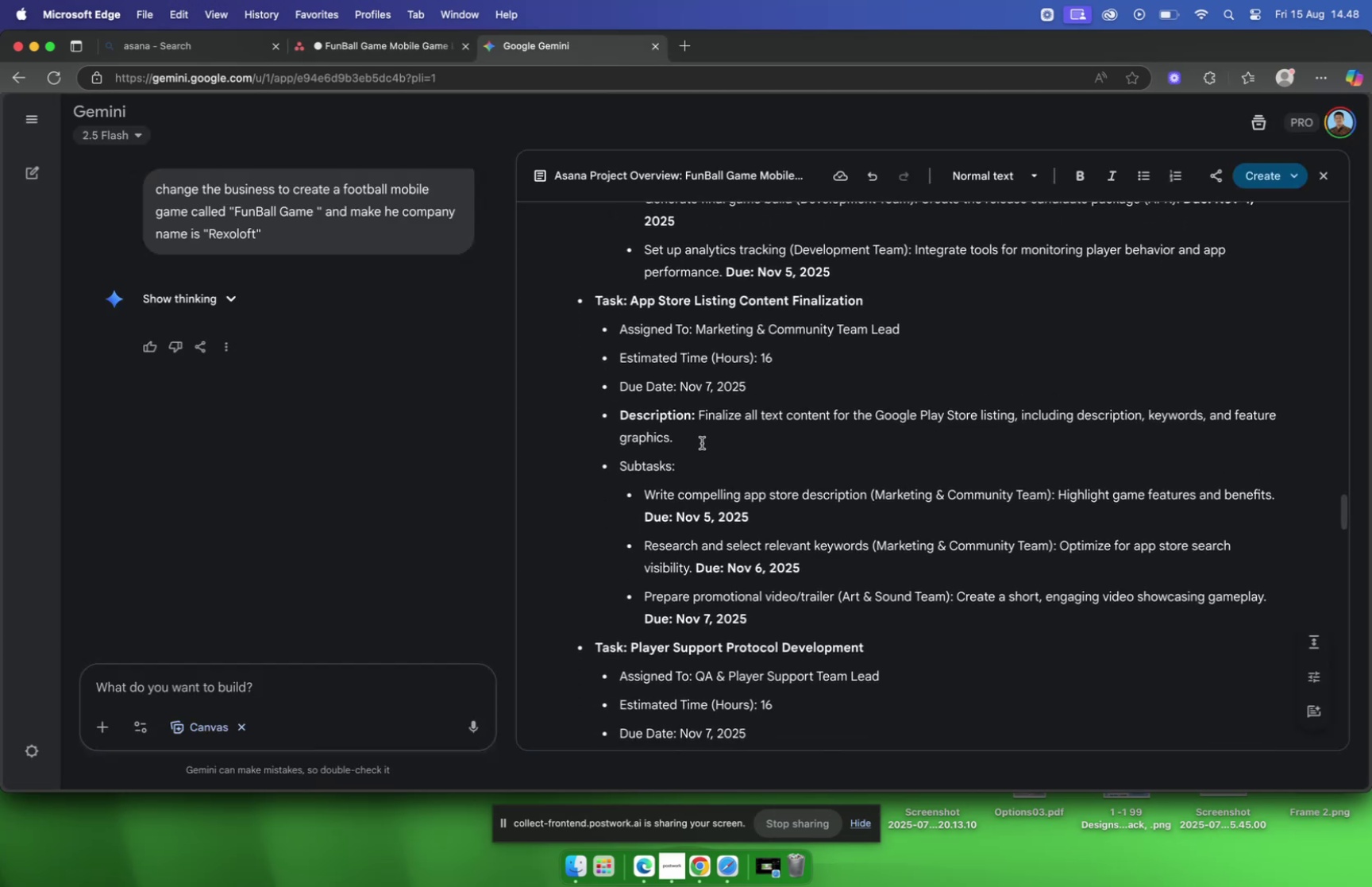 
left_click_drag(start_coordinate=[702, 442], to_coordinate=[701, 420])
 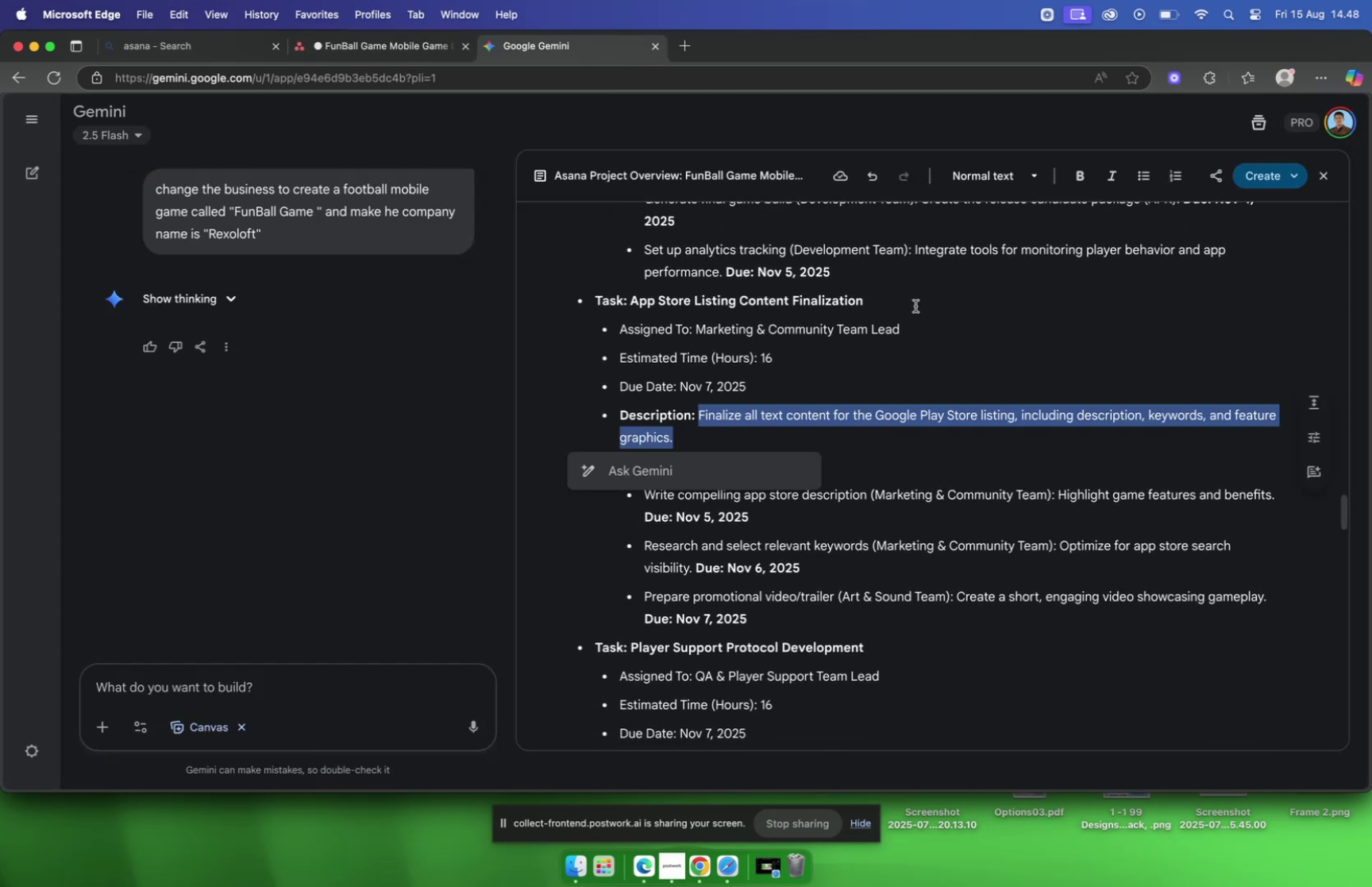 
key(Meta+C)
 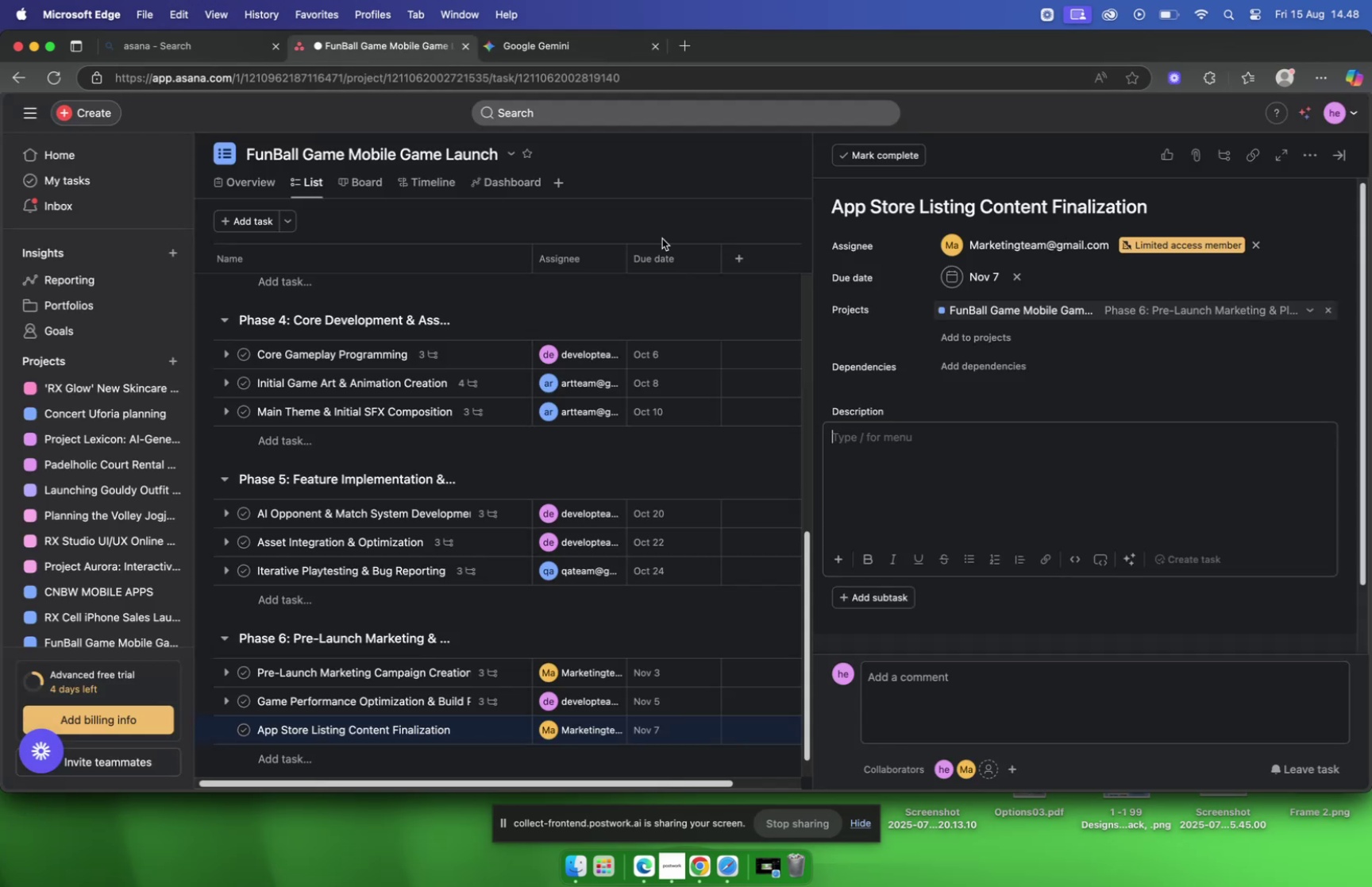 
left_click([900, 452])
 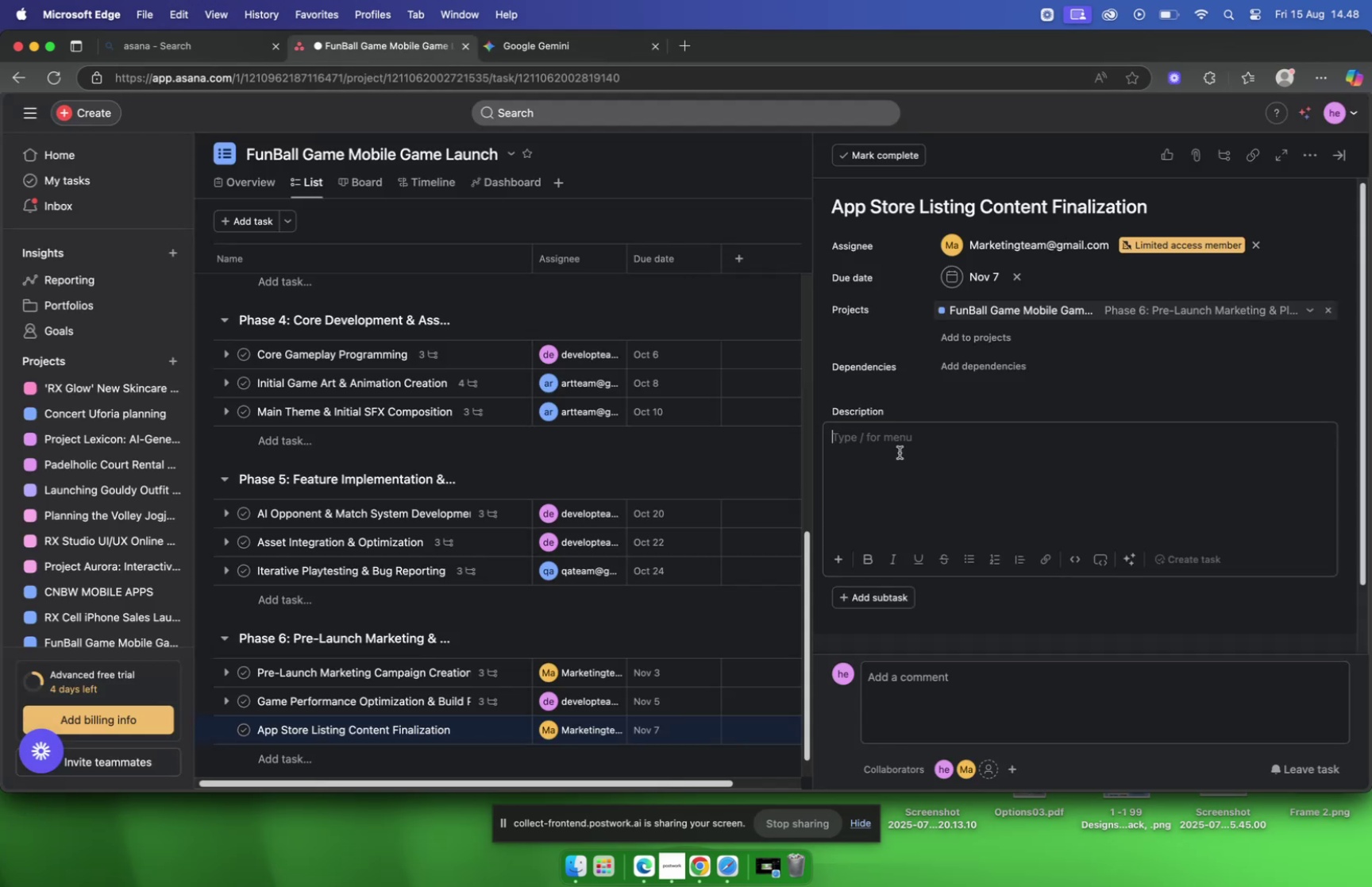 
key(Meta+CommandLeft)
 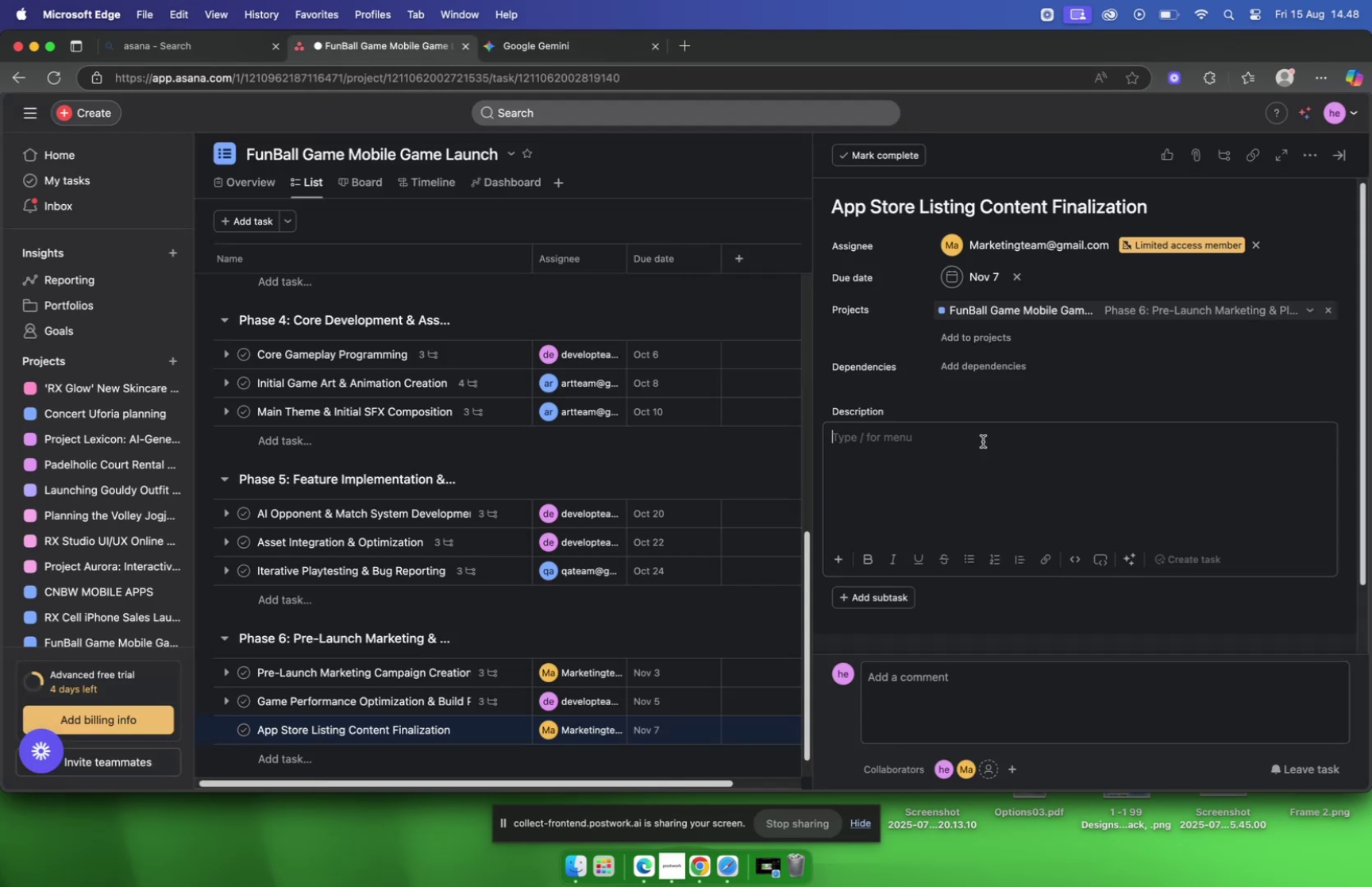 
key(Meta+V)
 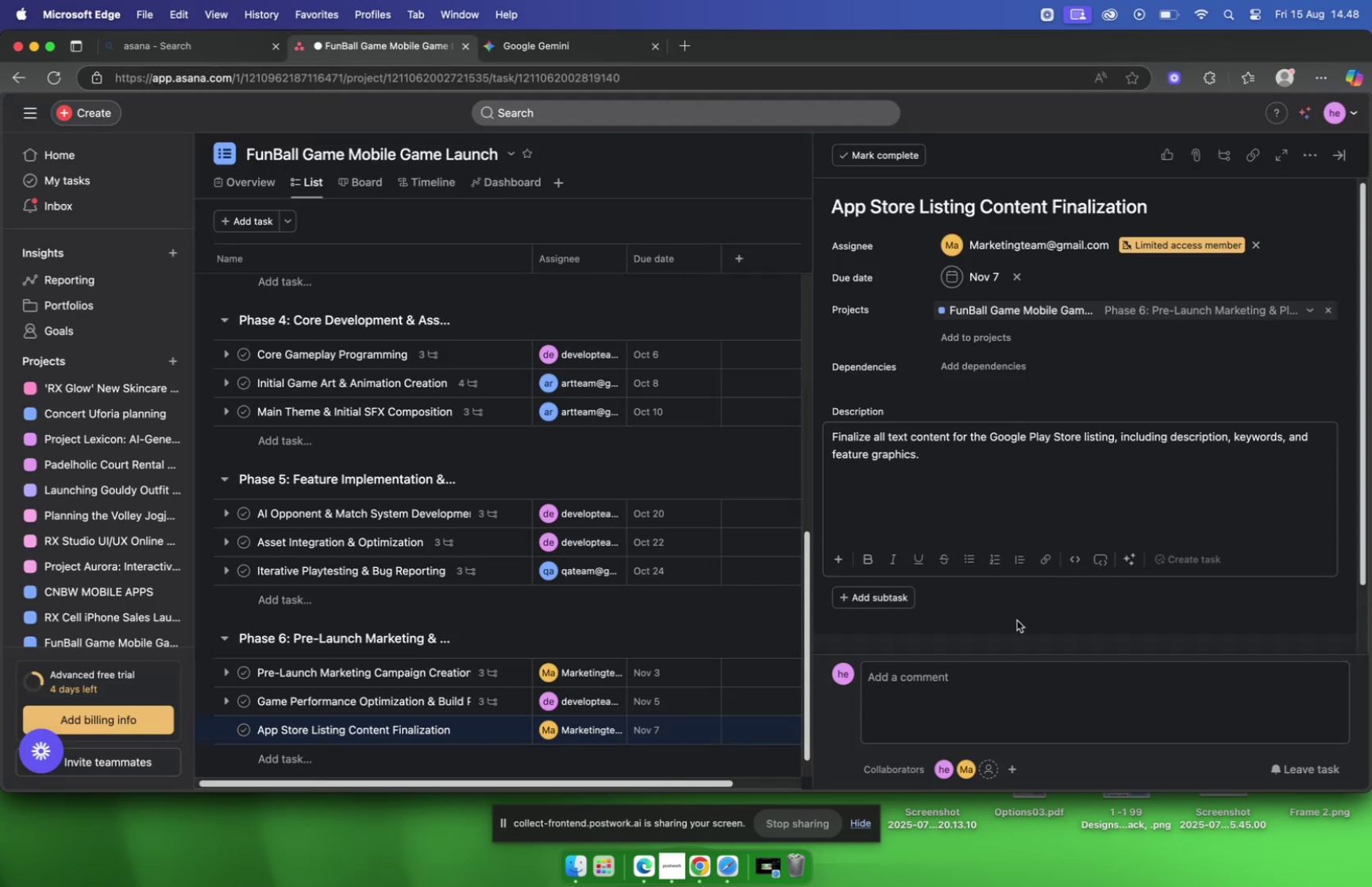 
left_click([1014, 612])
 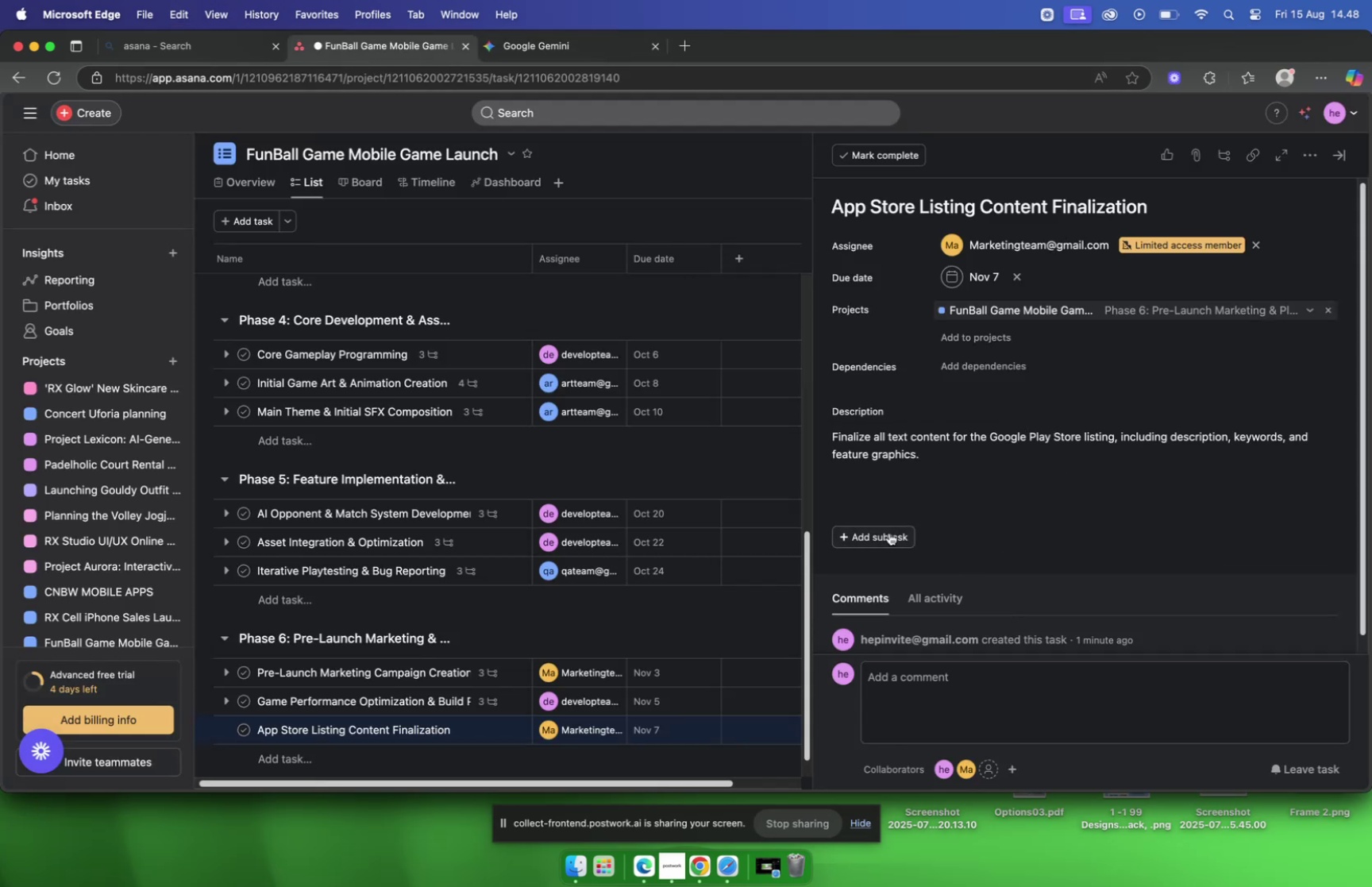 
left_click([889, 532])
 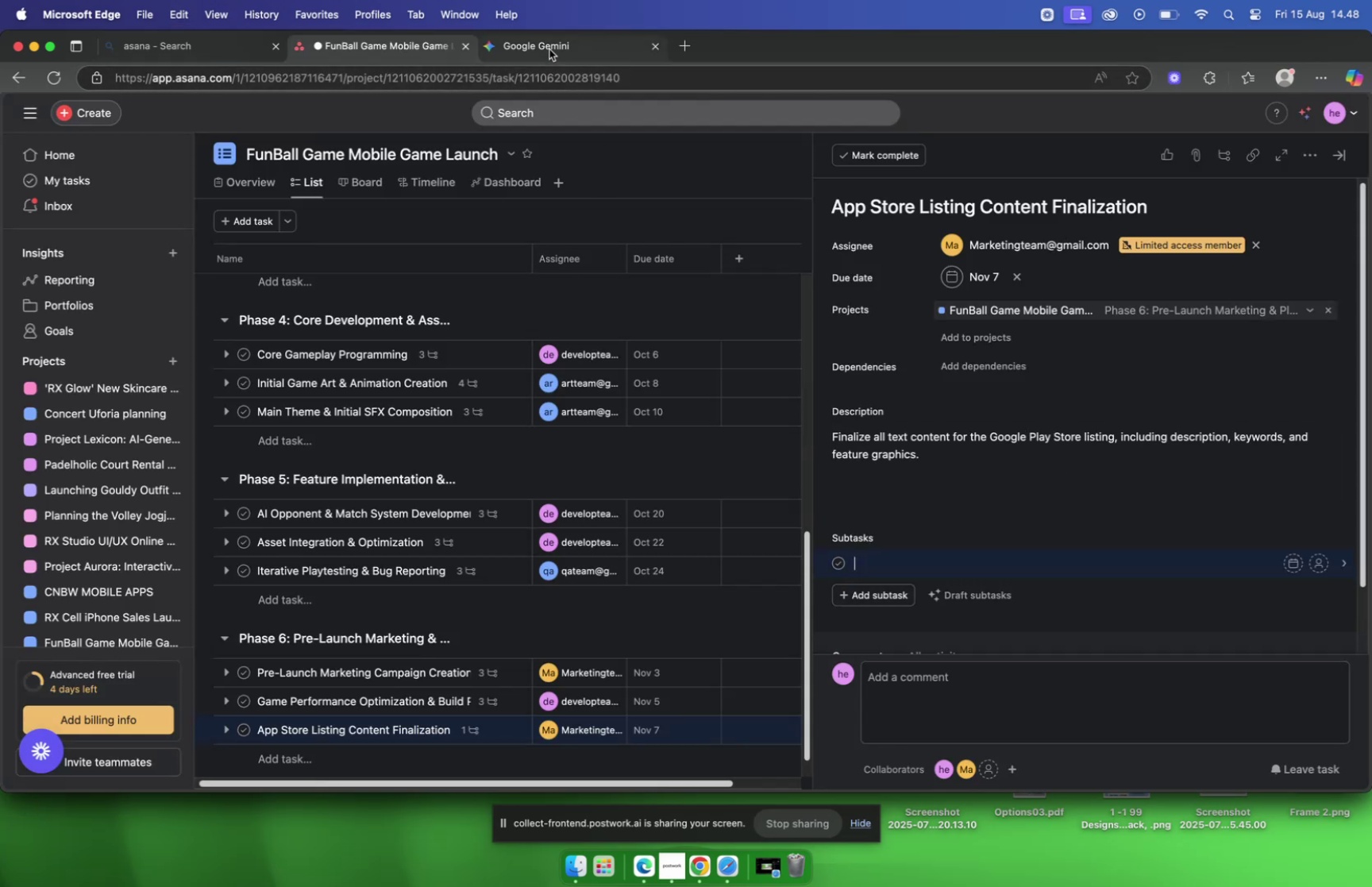 
left_click([549, 49])
 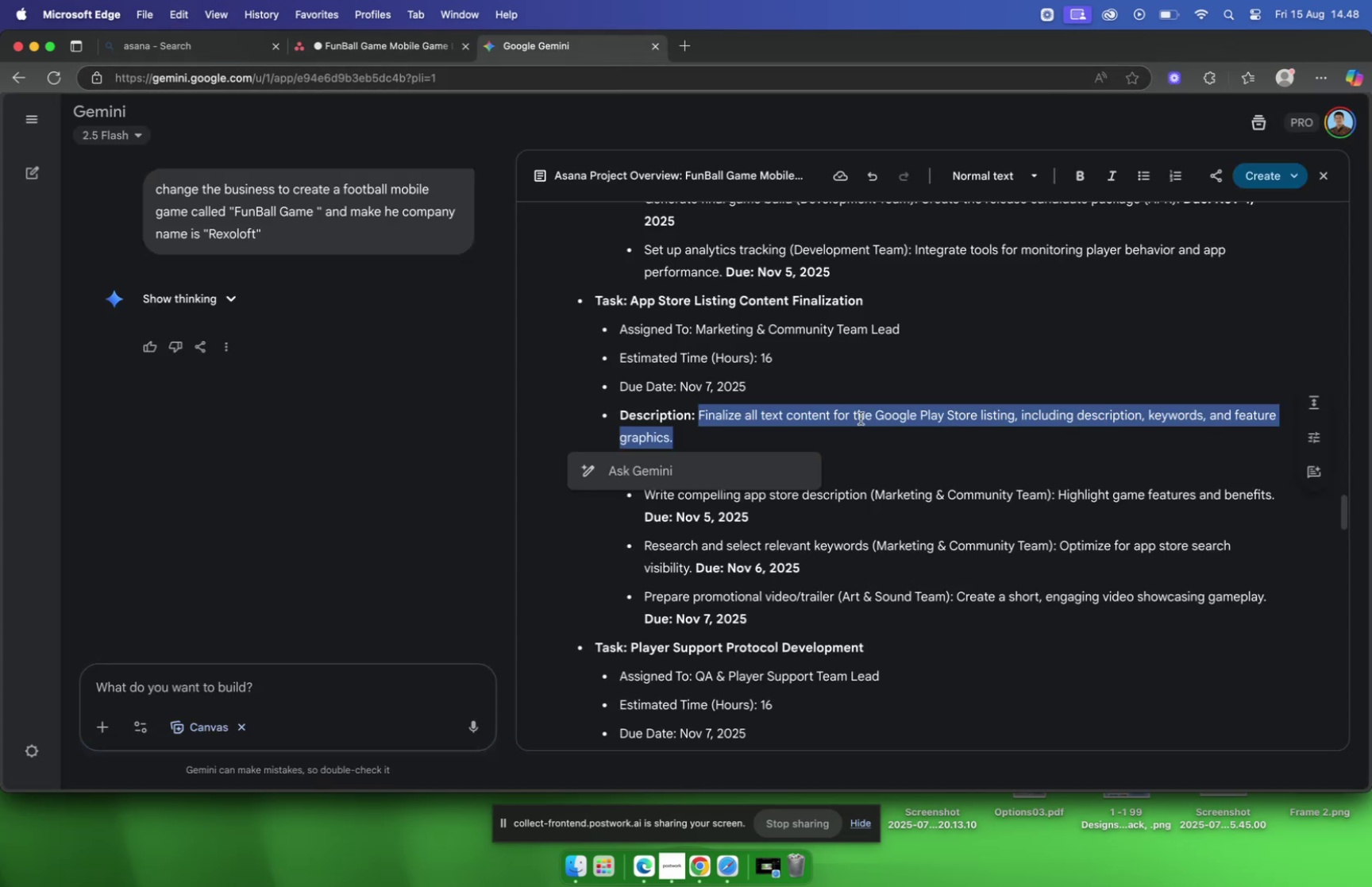 
scroll: coordinate [861, 418], scroll_direction: down, amount: 5.0
 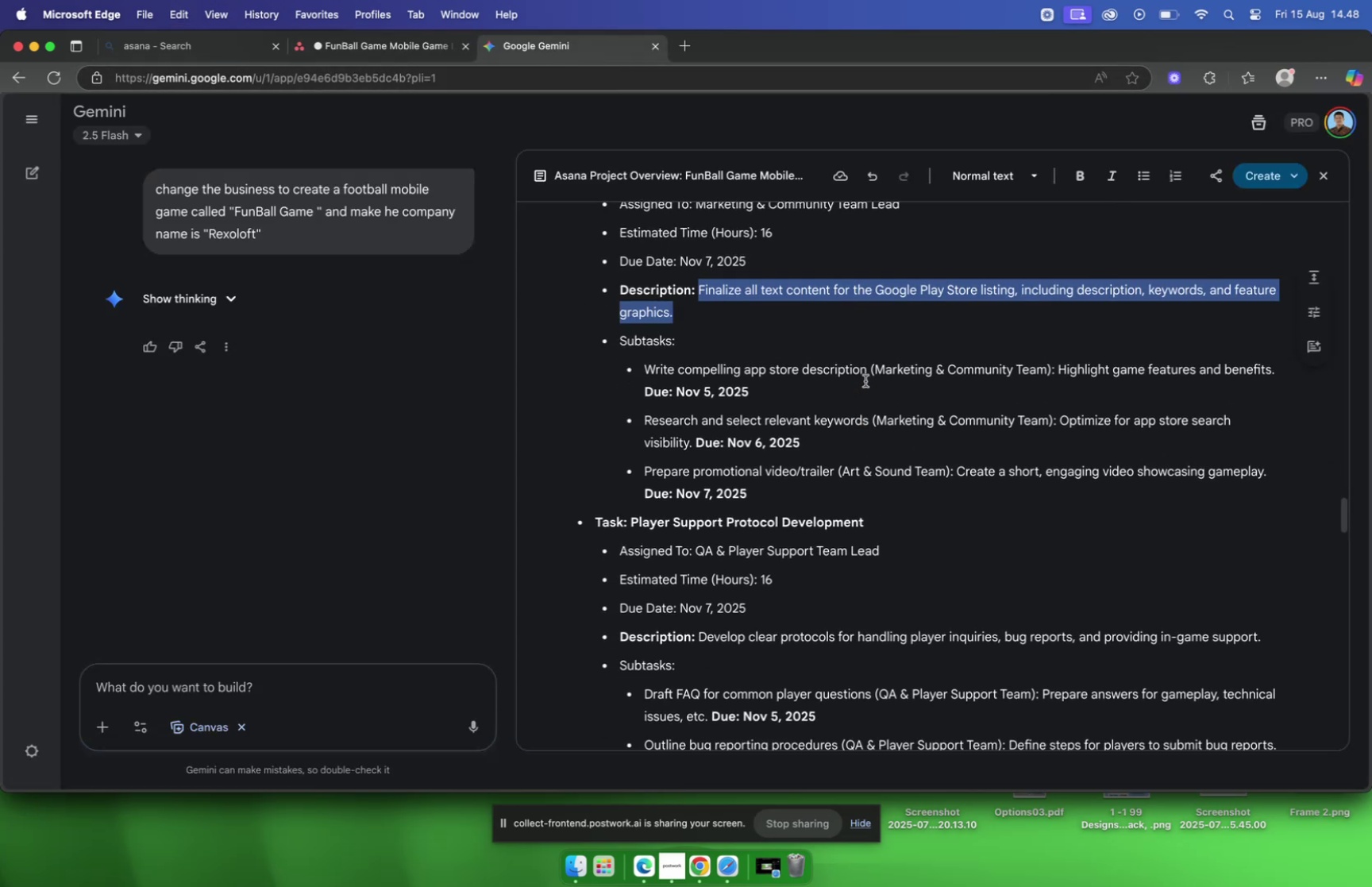 
left_click_drag(start_coordinate=[865, 379], to_coordinate=[648, 380])
 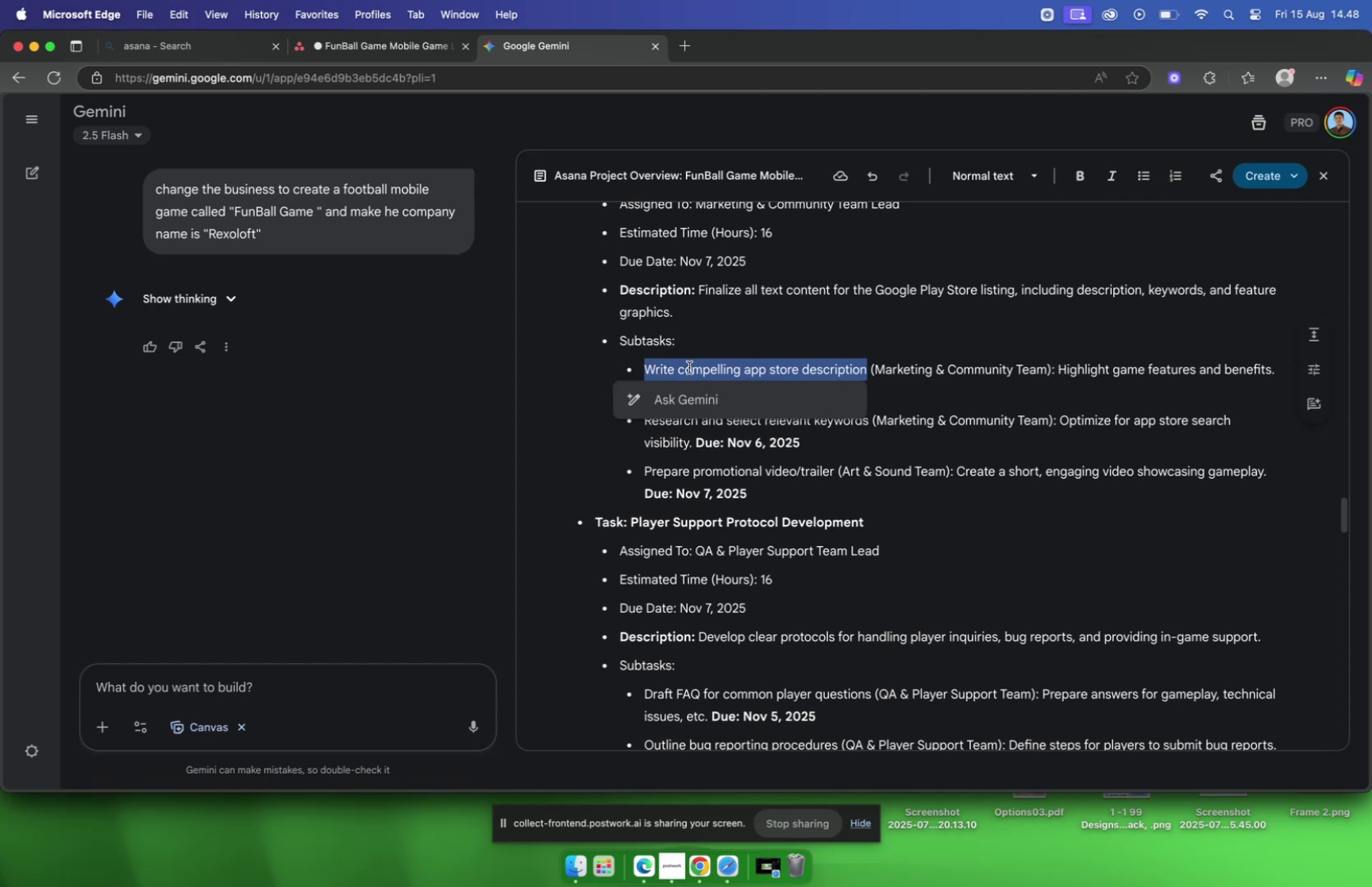 
key(Meta+C)
 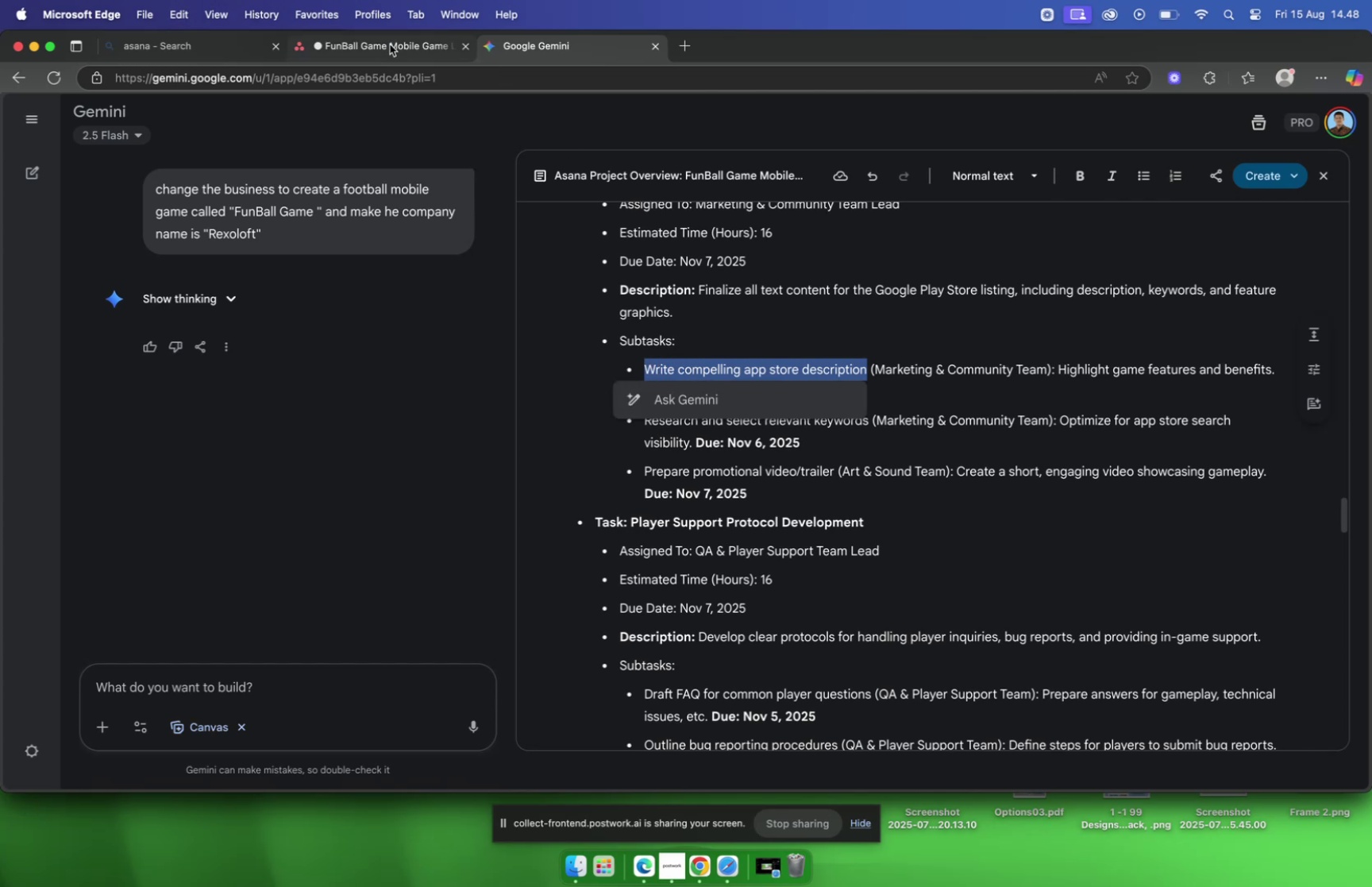 
left_click([390, 44])
 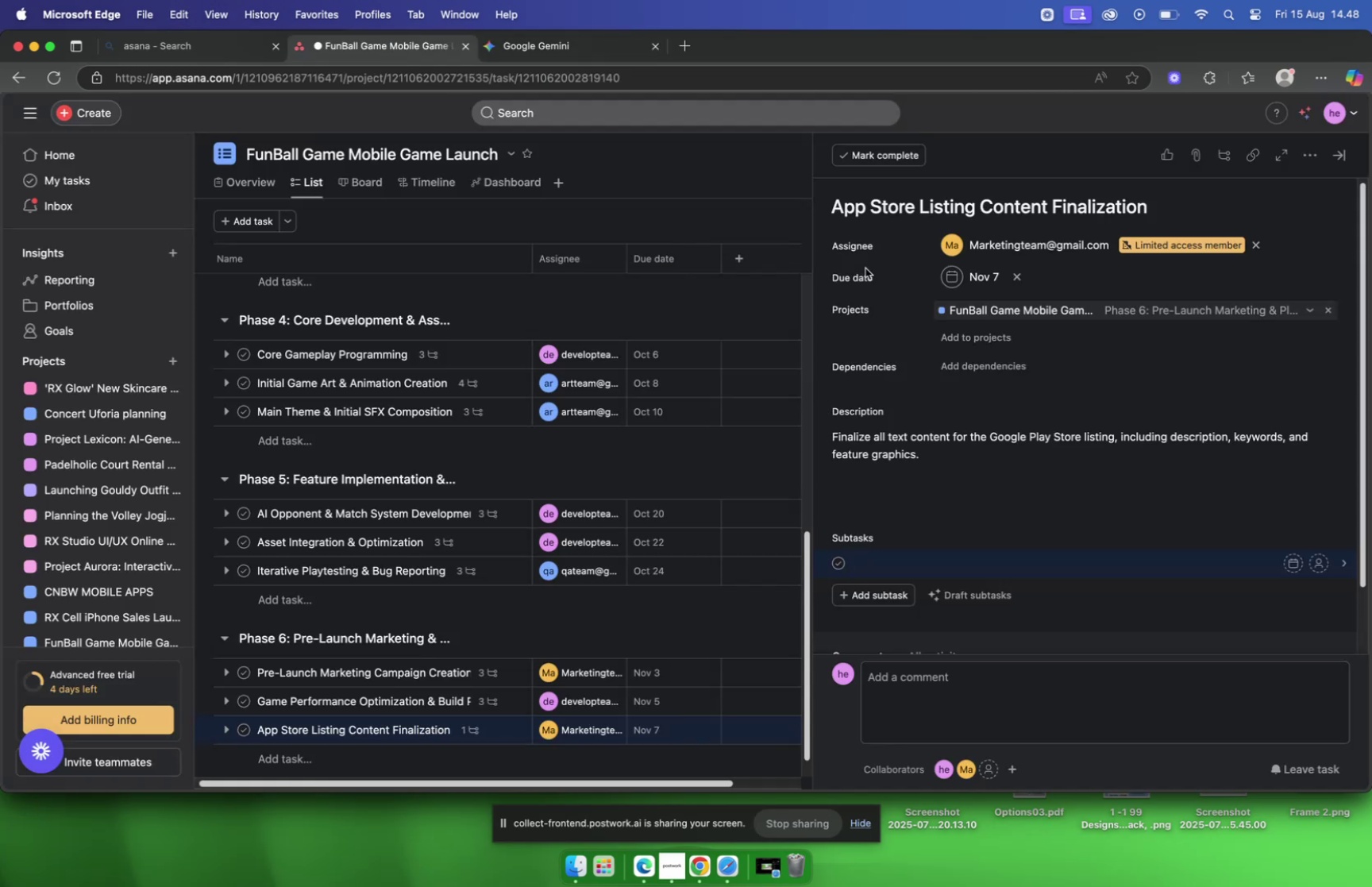 
key(Meta+V)
 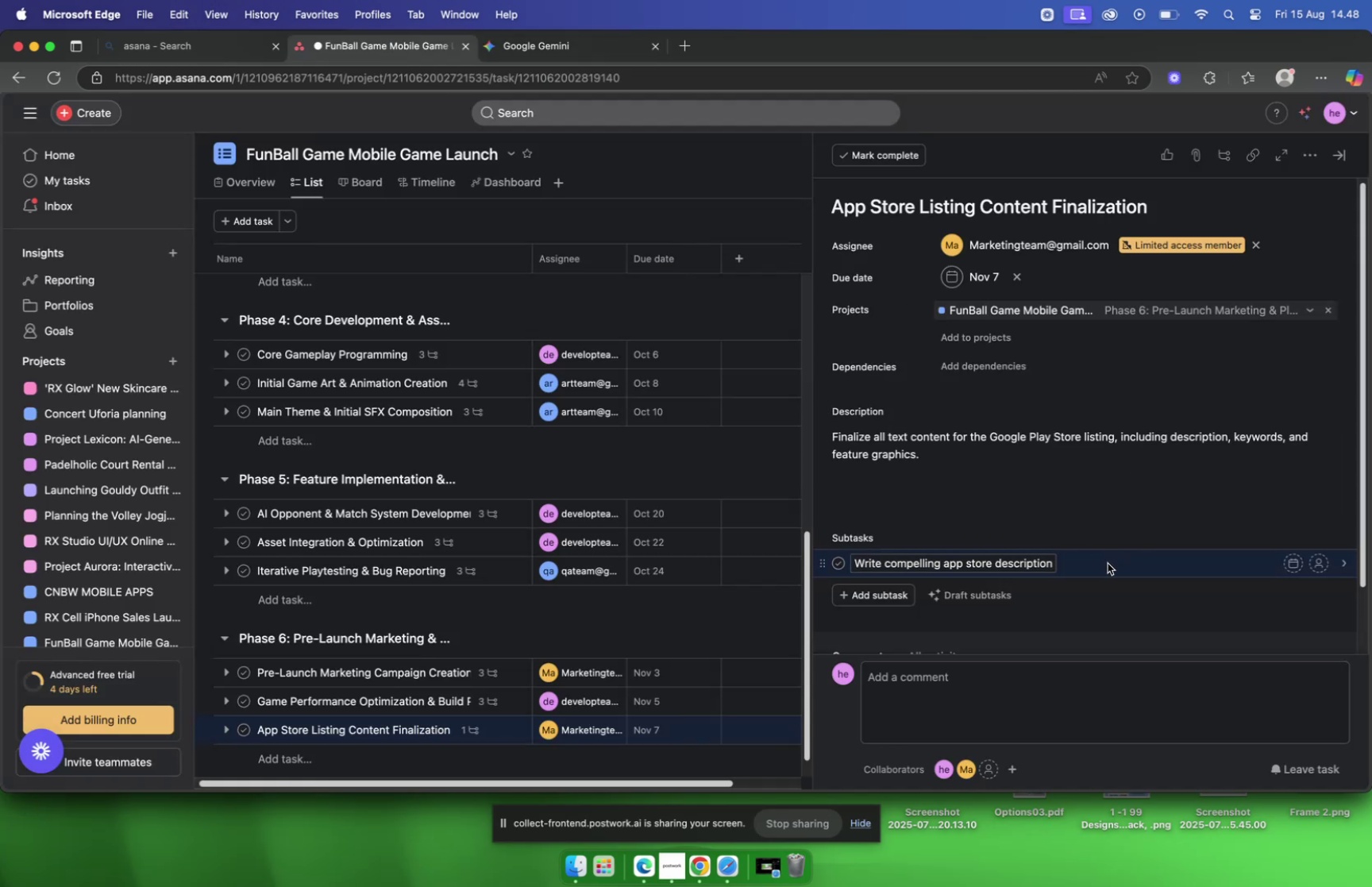 
left_click([1108, 562])
 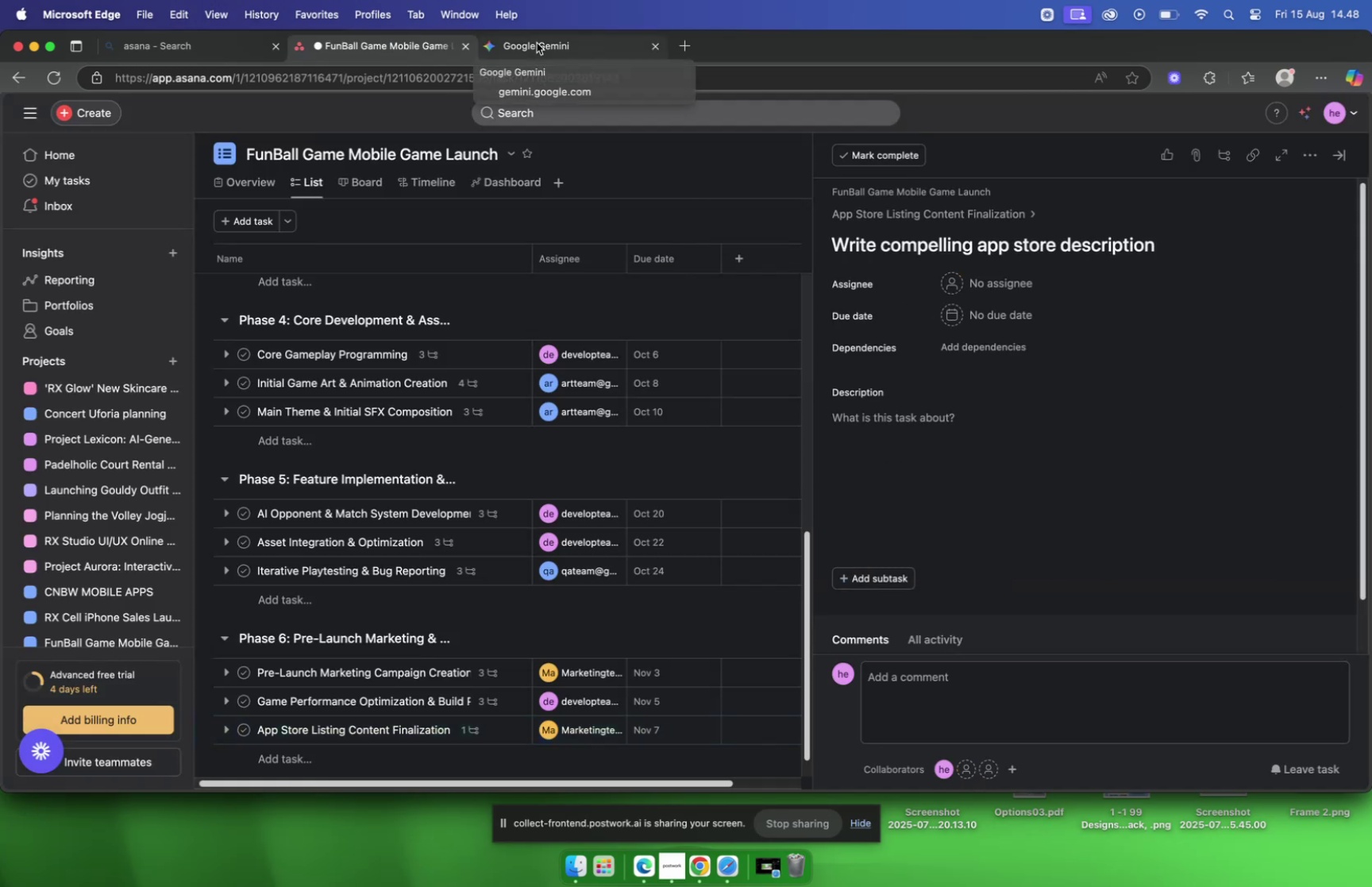 
left_click([537, 43])
 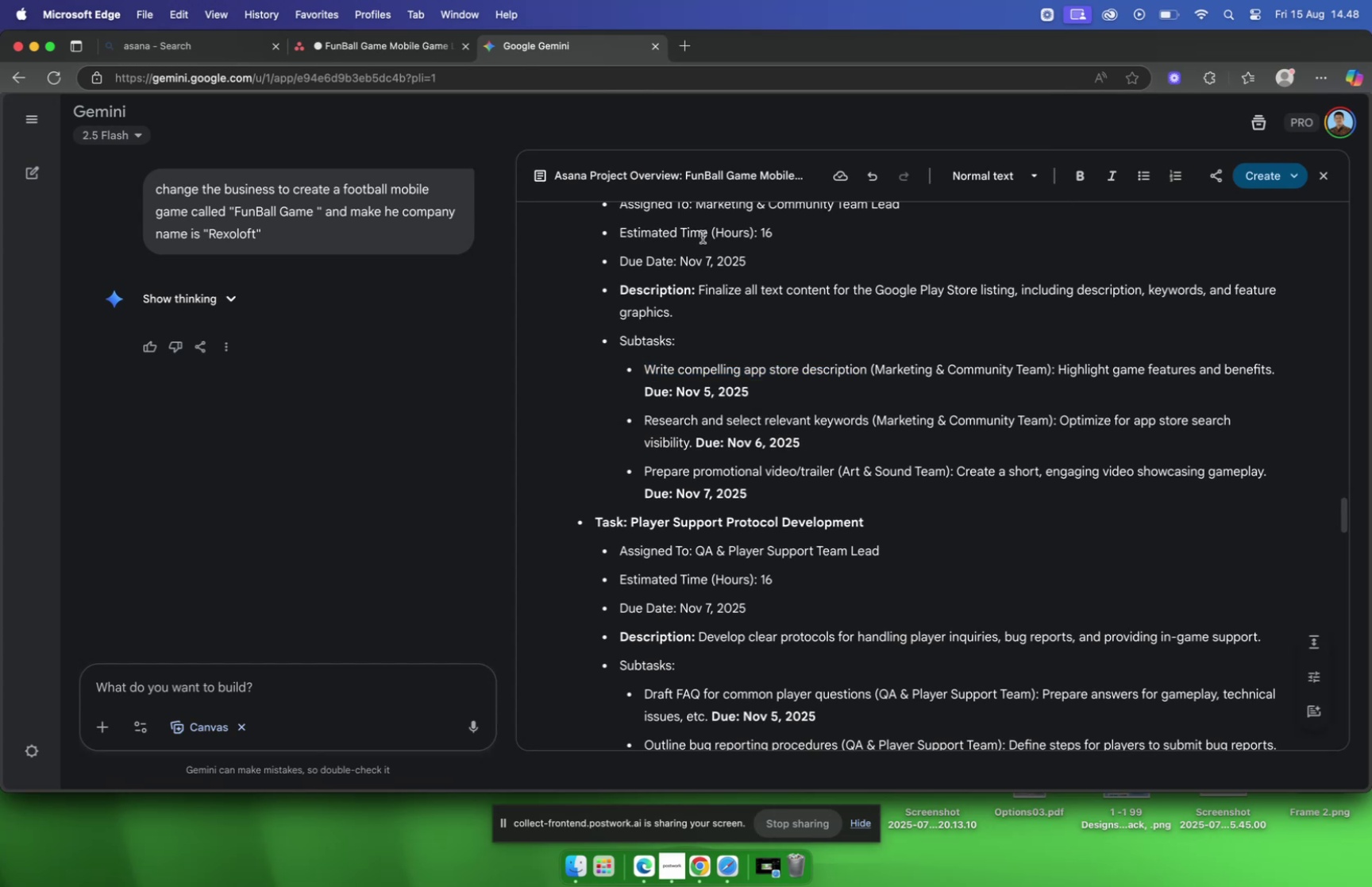 
left_click([403, 40])
 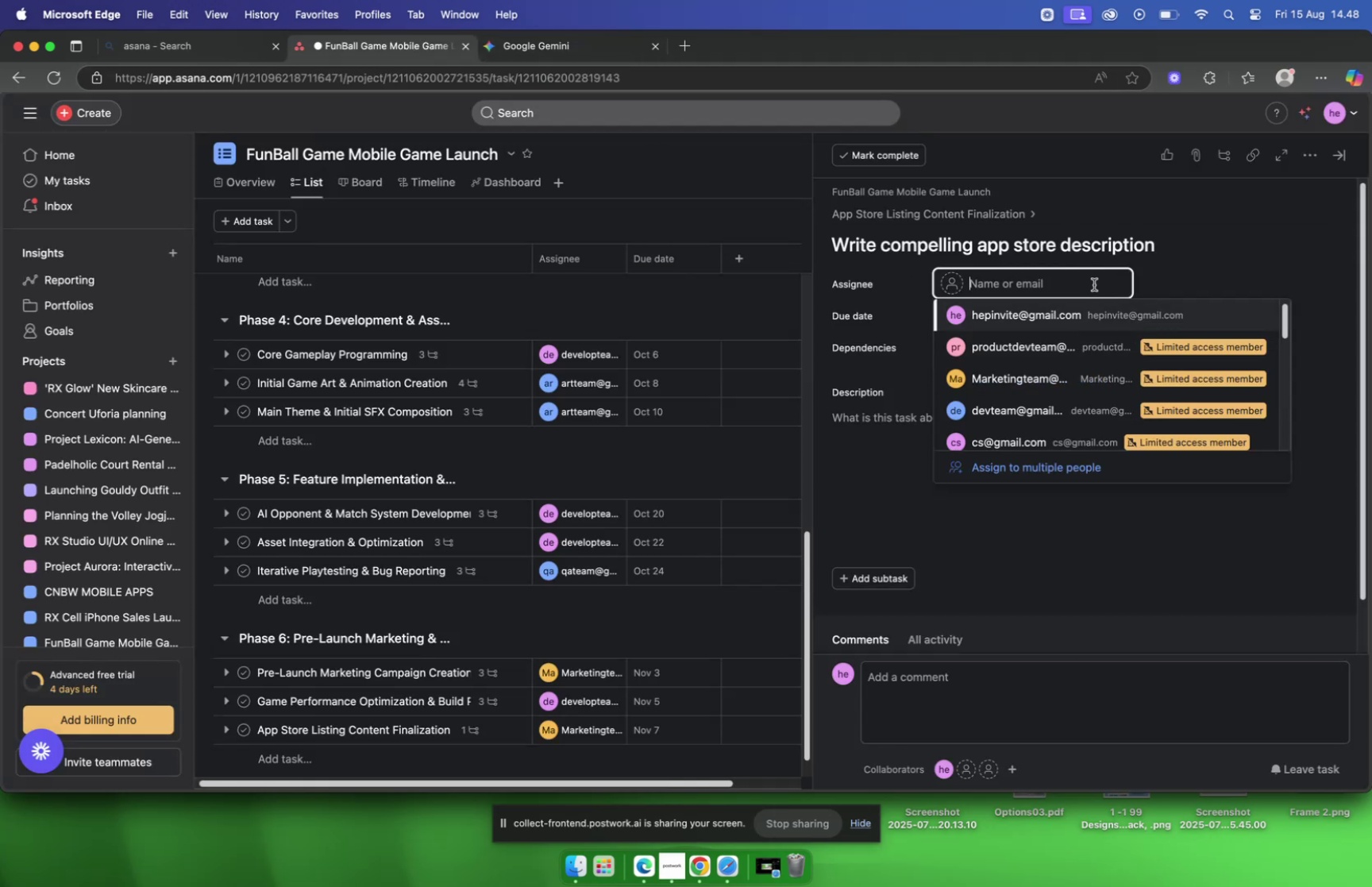 
left_click([549, 52])
 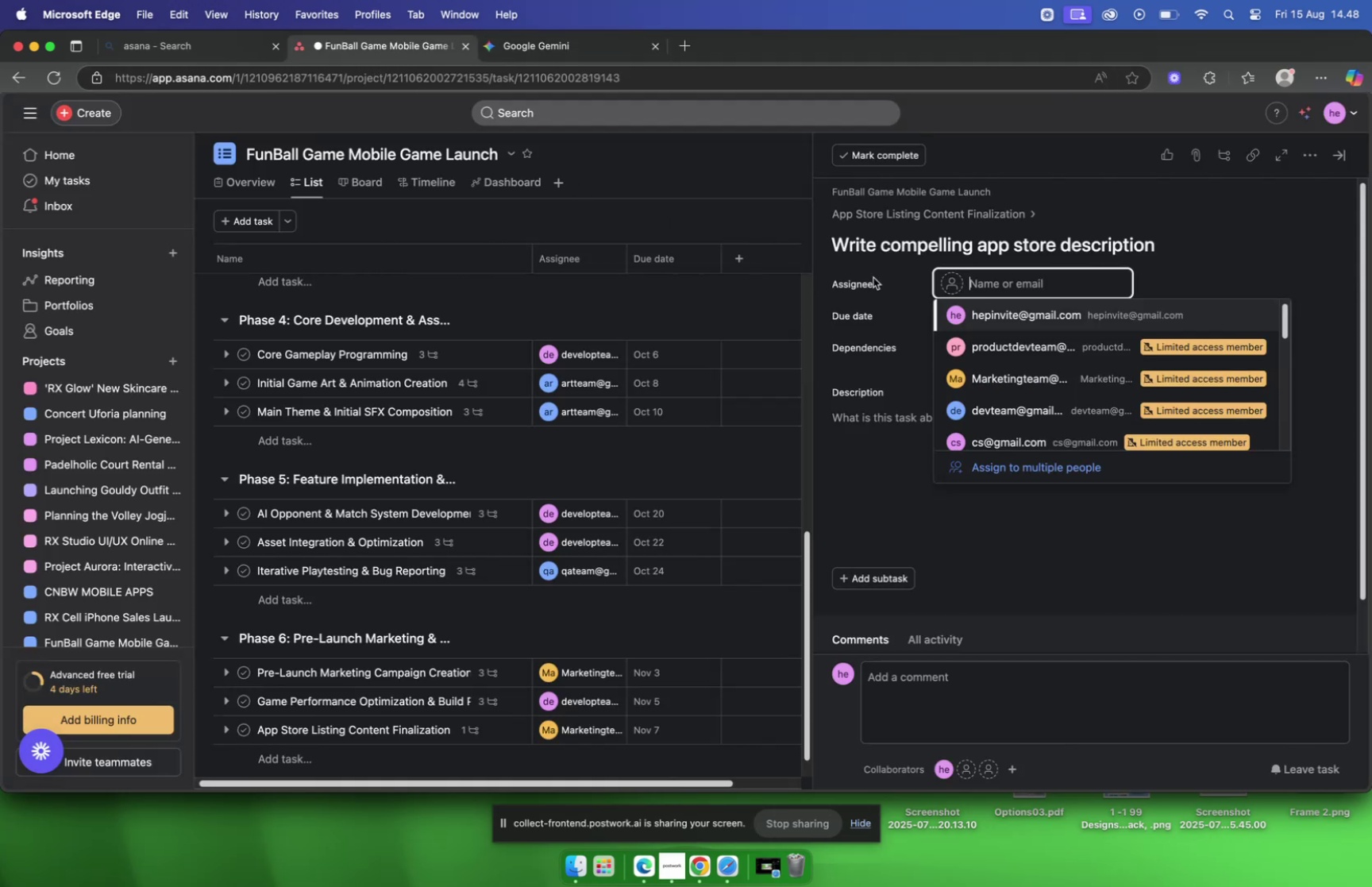 
type(mar)
 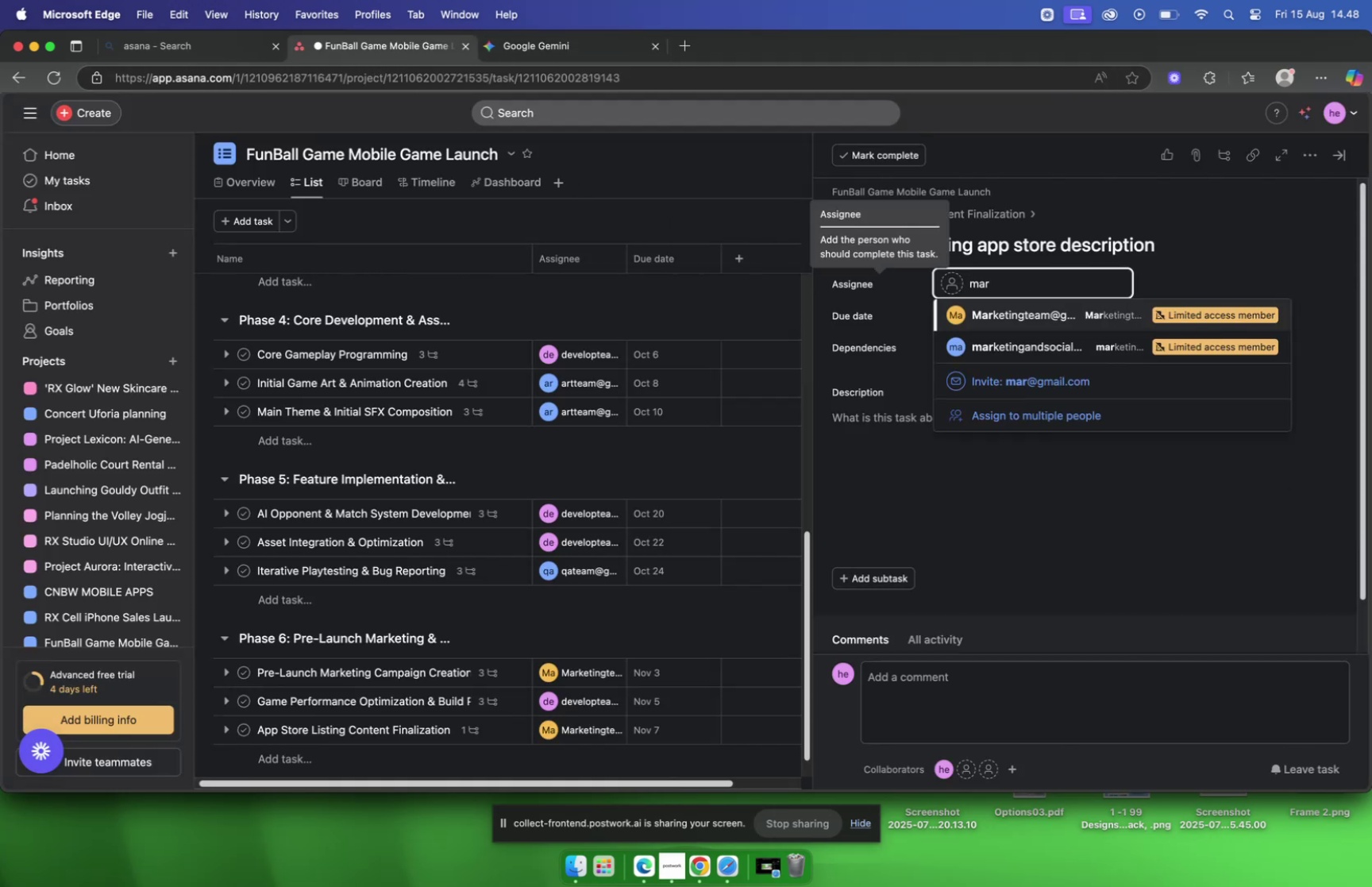 
key(Enter)
 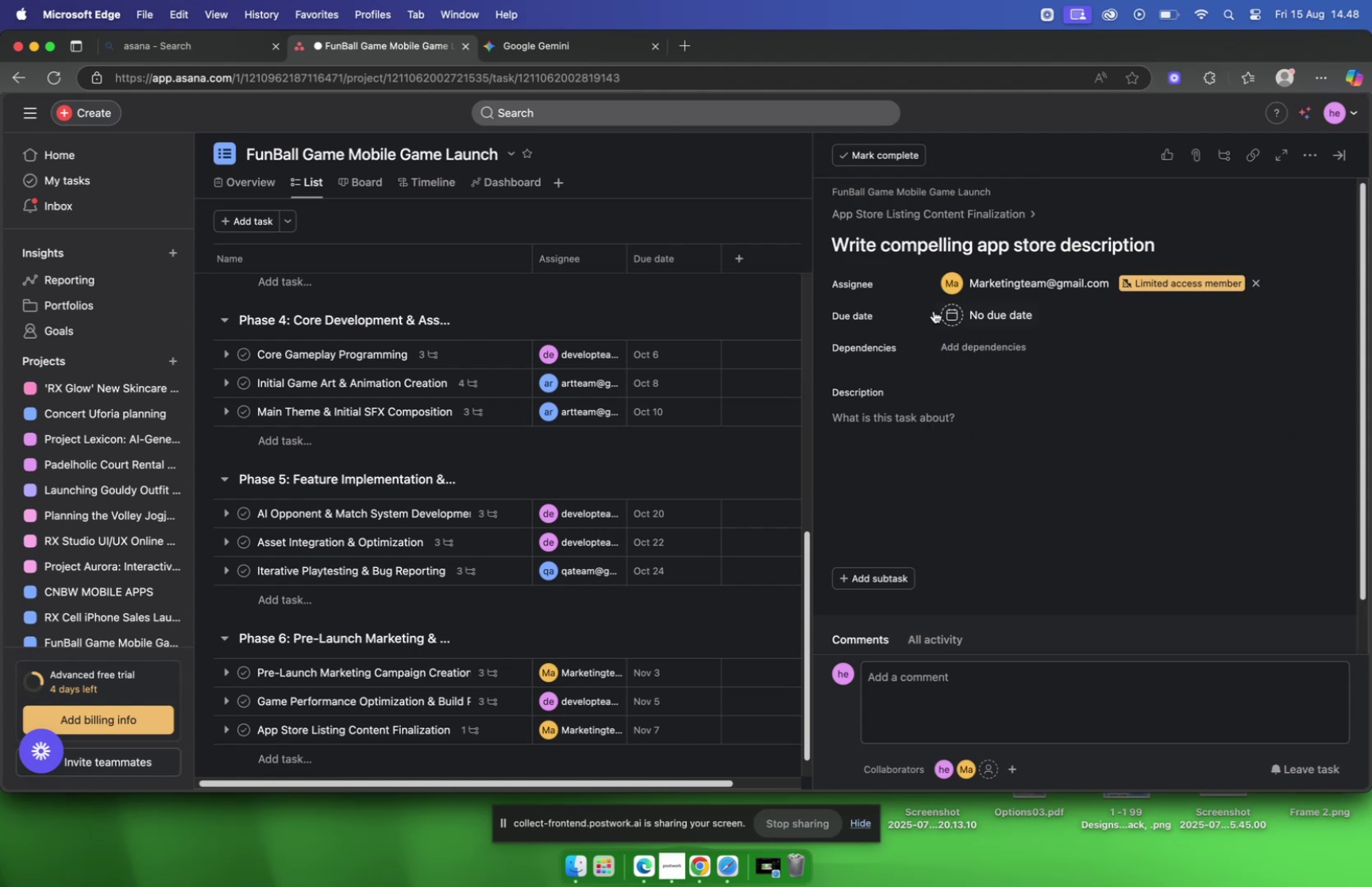 
left_click([969, 318])
 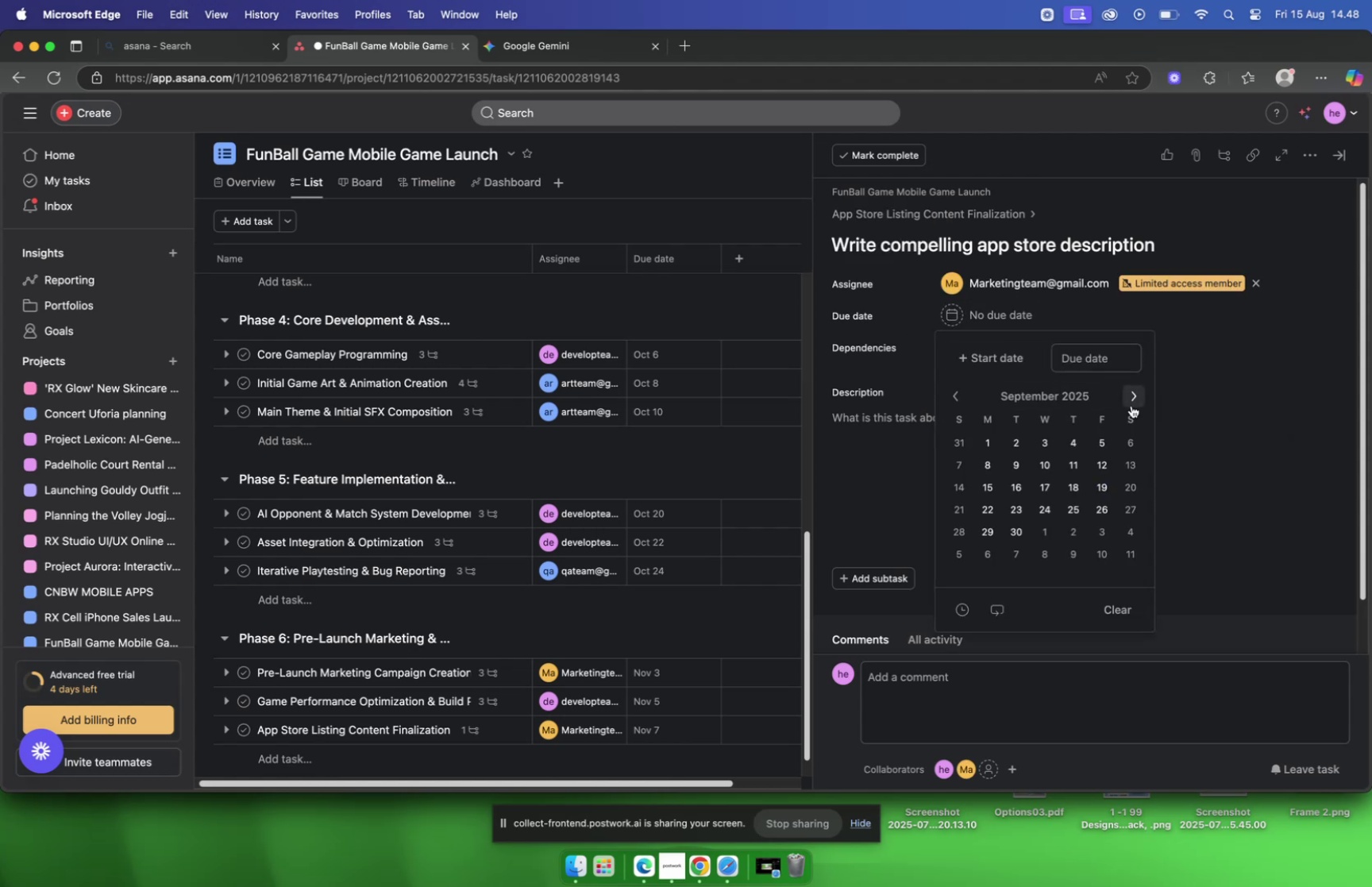 
double_click([1131, 403])
 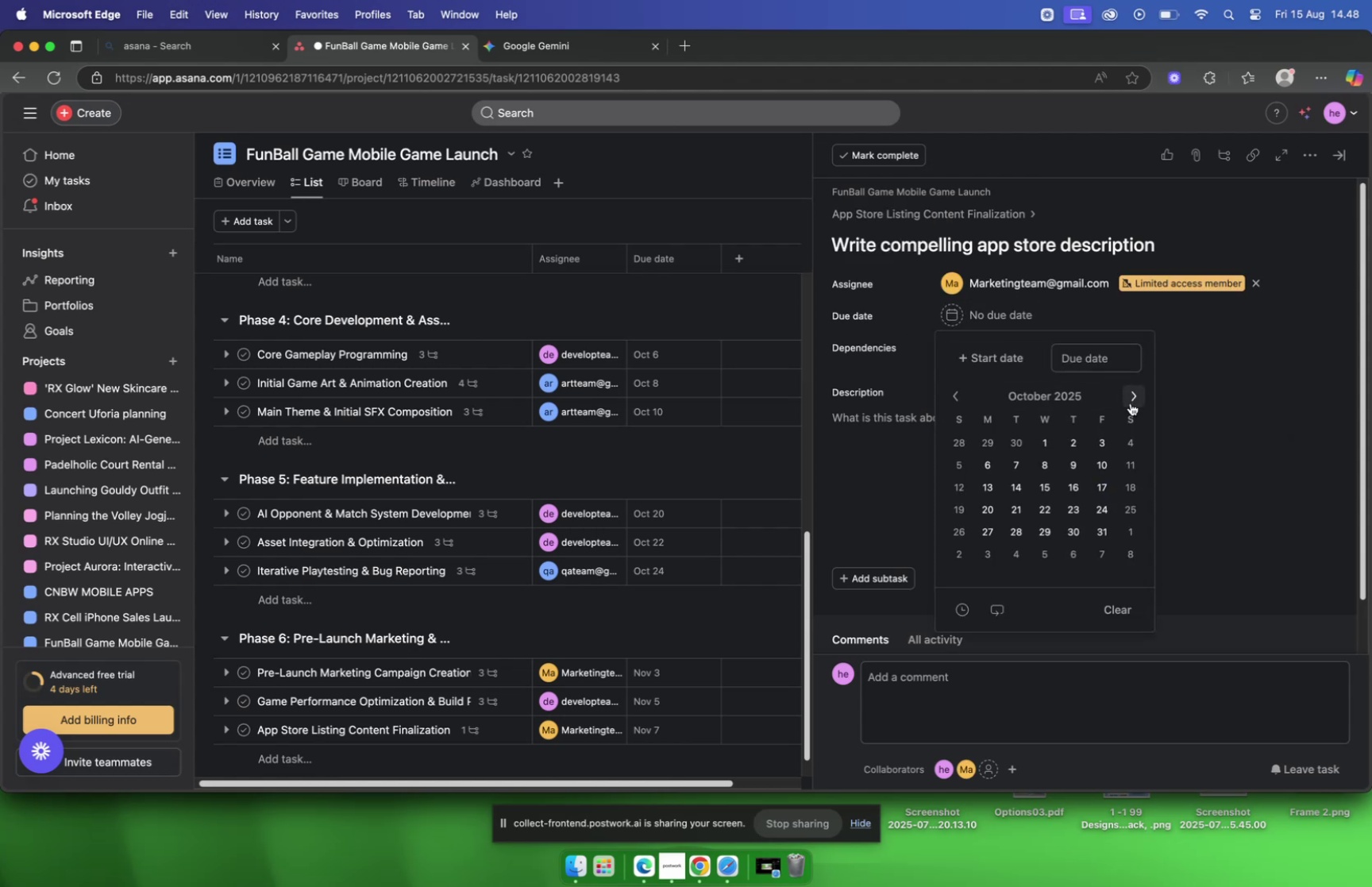 
left_click([1131, 403])
 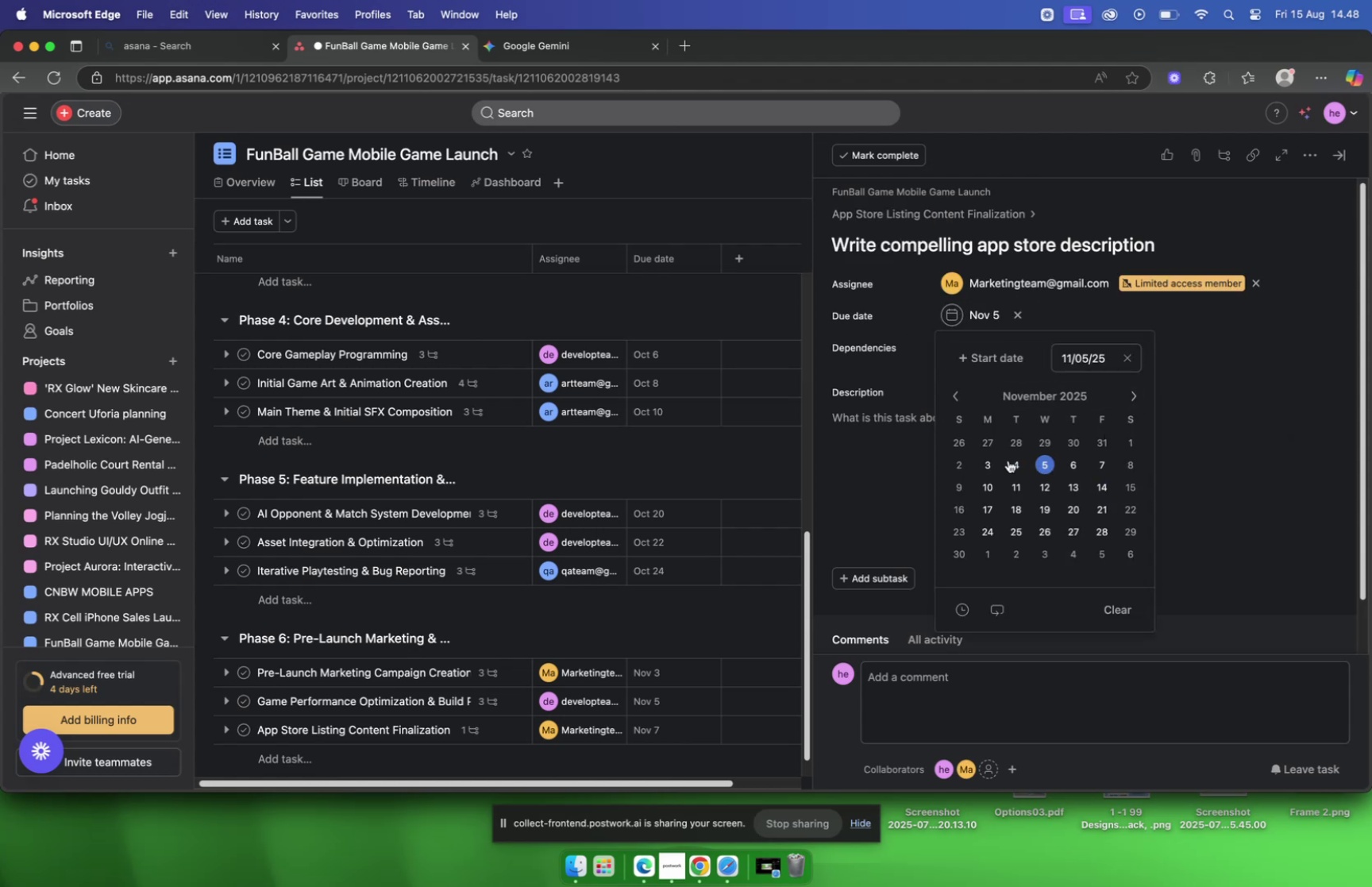 
left_click([880, 441])
 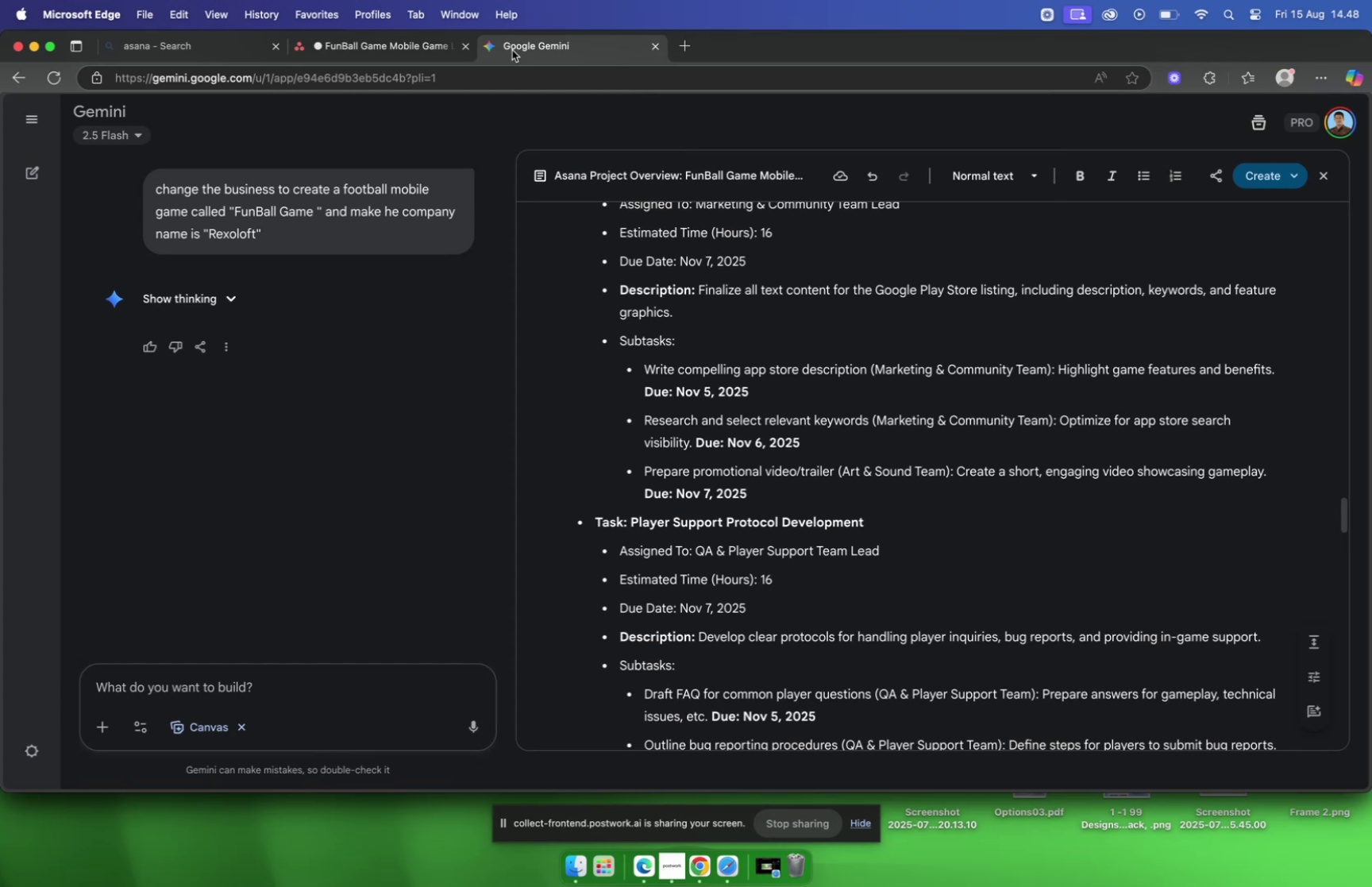 
wait(9.03)
 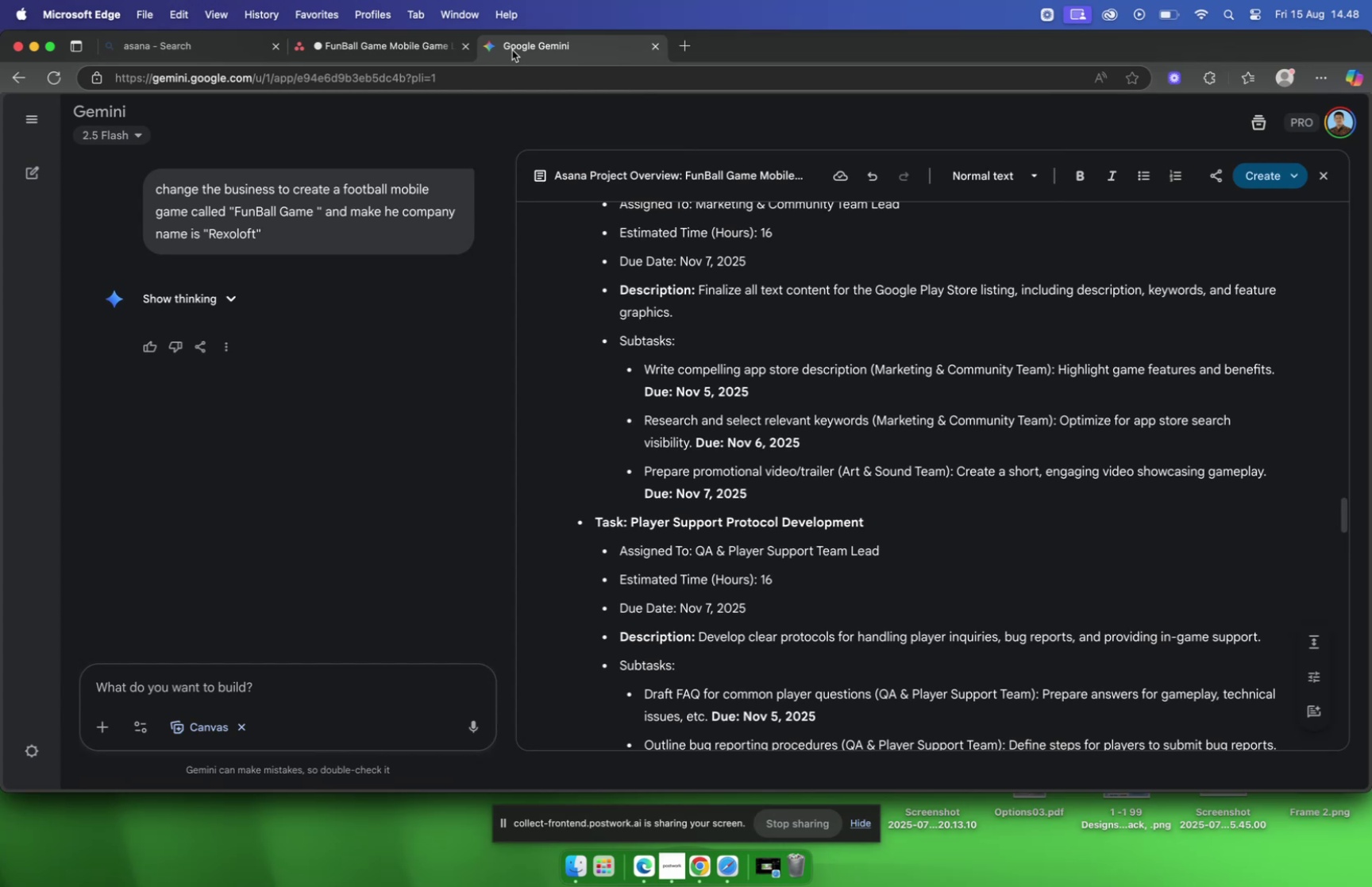 
left_click_drag(start_coordinate=[1278, 376], to_coordinate=[1061, 375])
 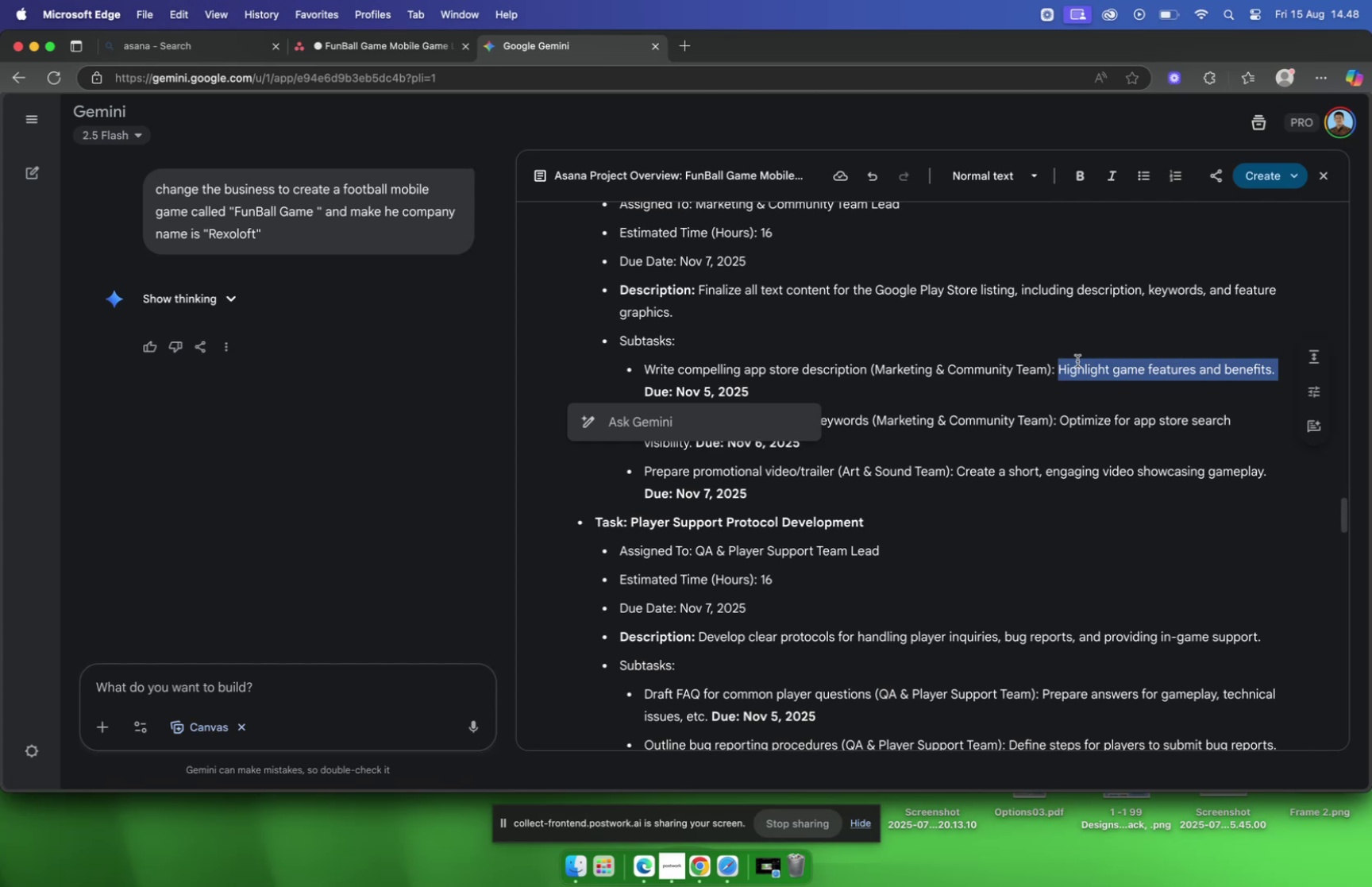 
wait(6.79)
 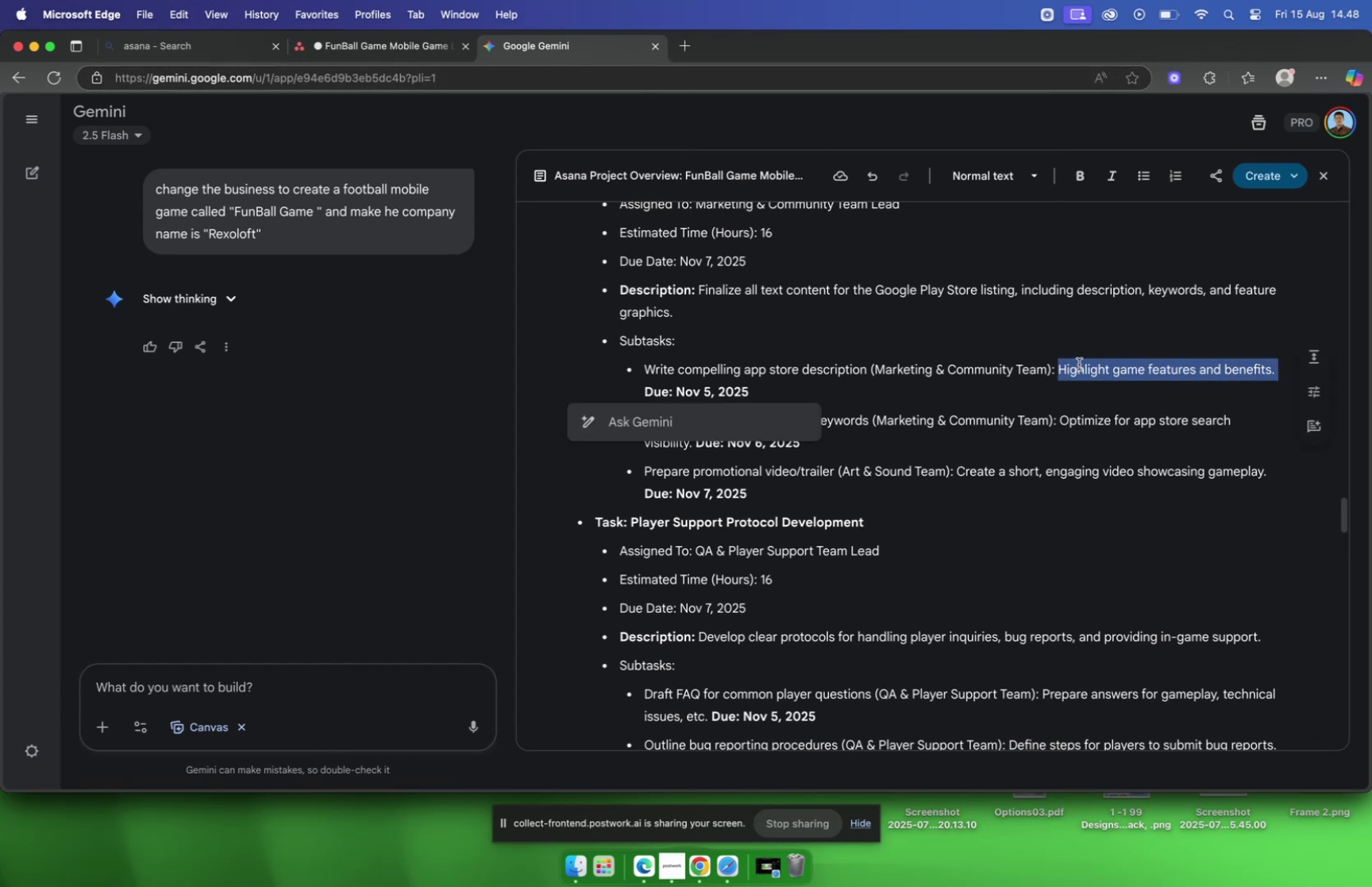 
key(Meta+C)
 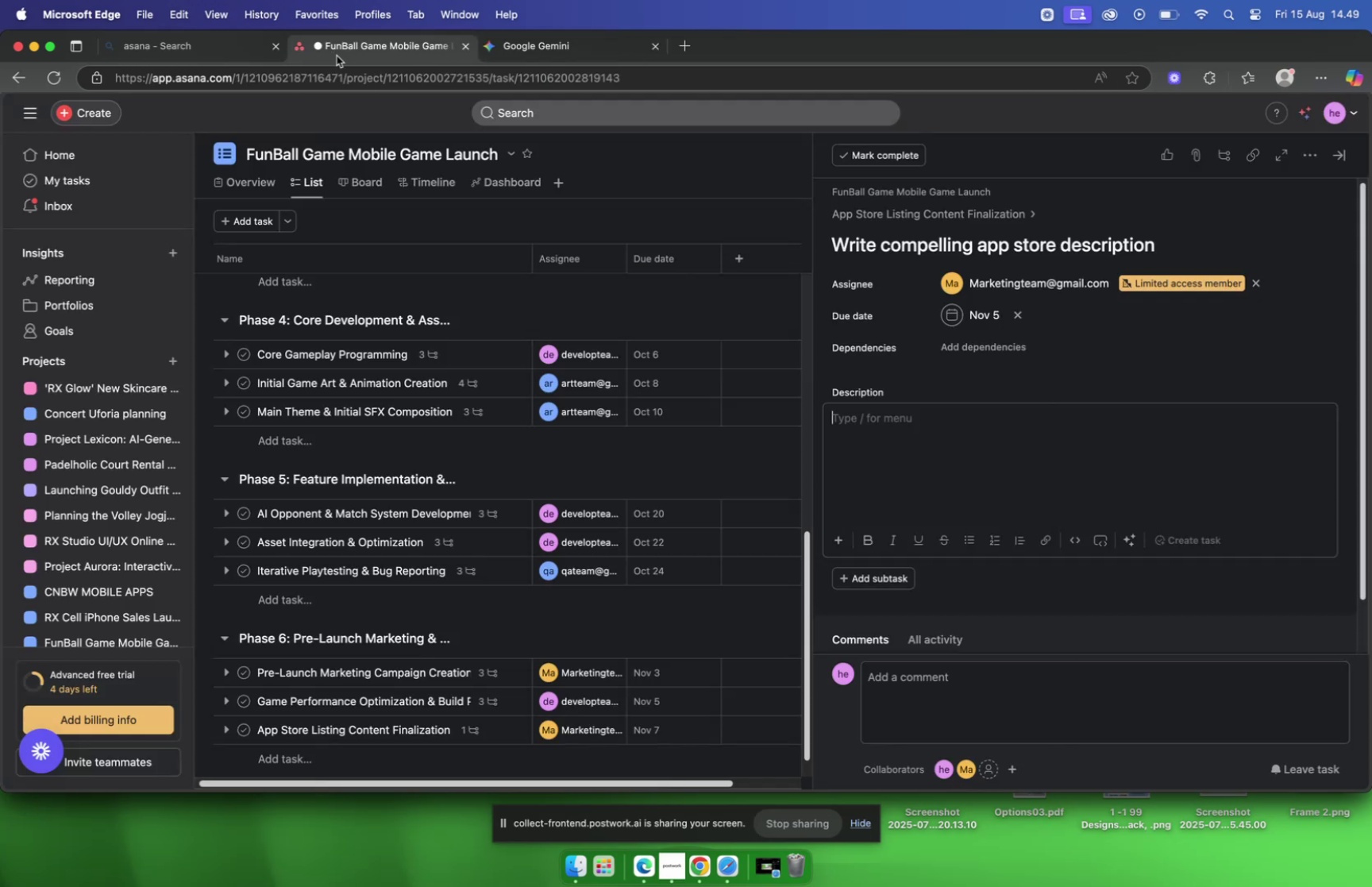 
key(Meta+CommandLeft)
 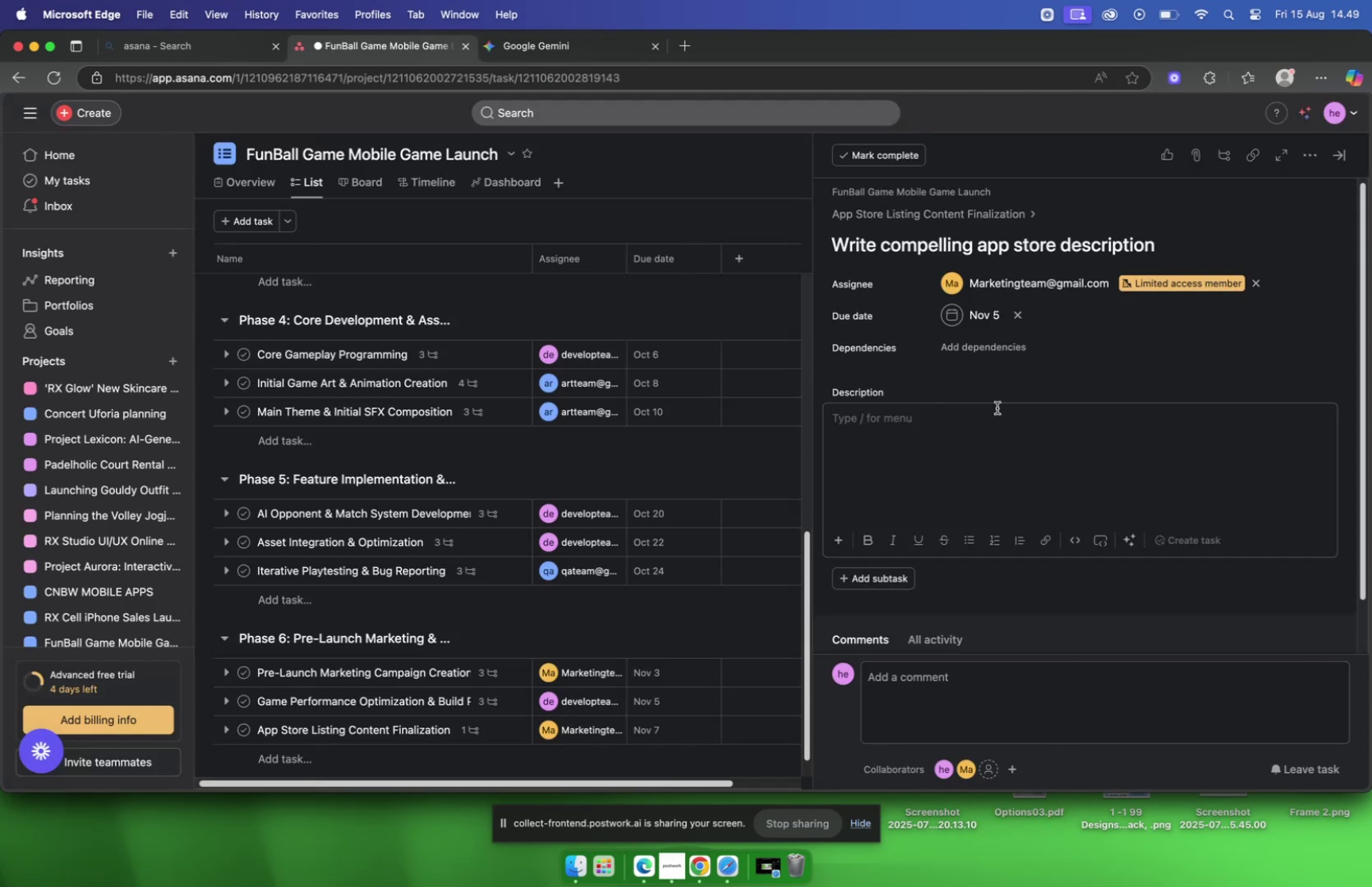 
key(Meta+V)
 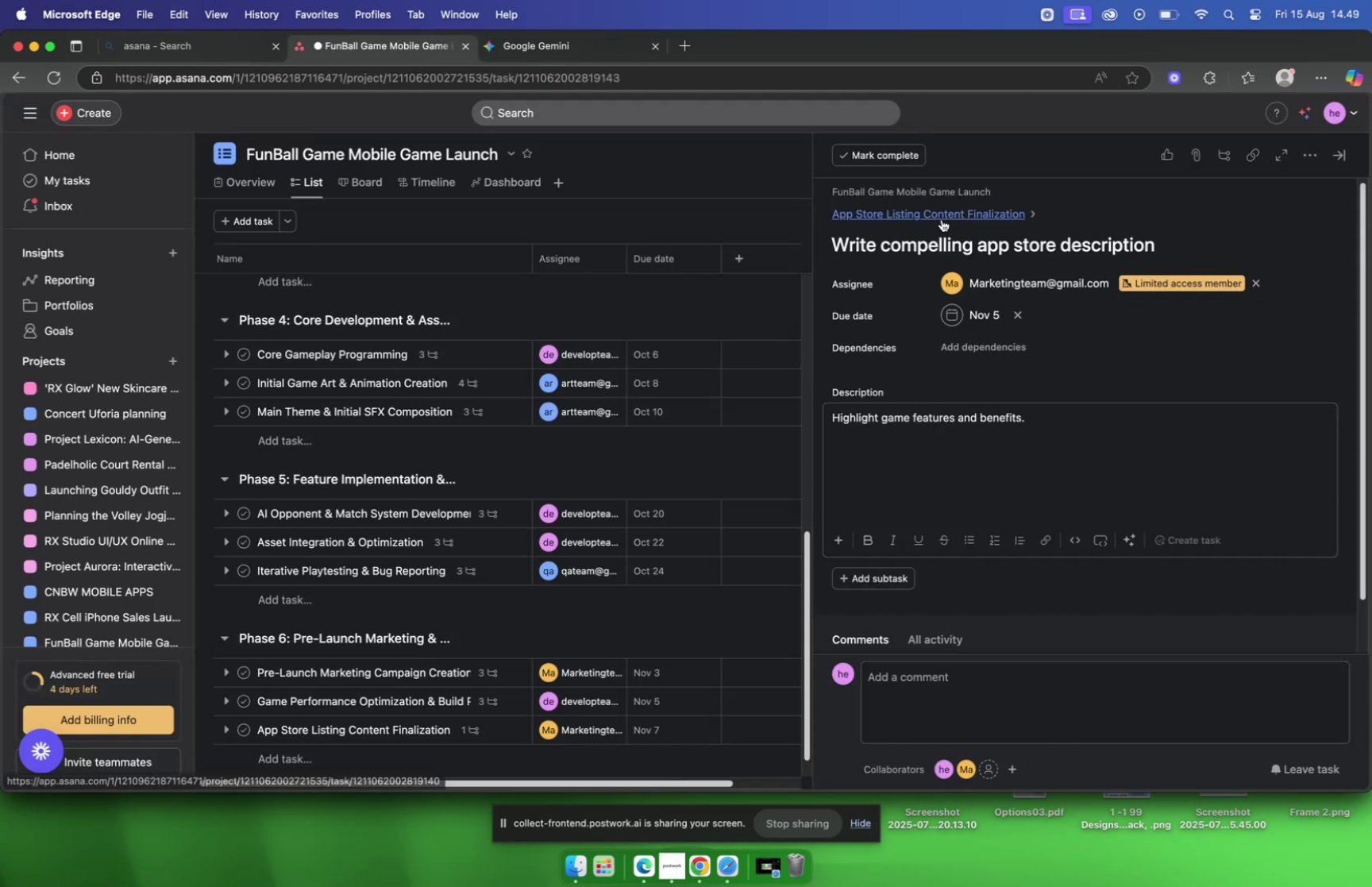 
scroll: coordinate [1023, 334], scroll_direction: down, amount: 2.0
 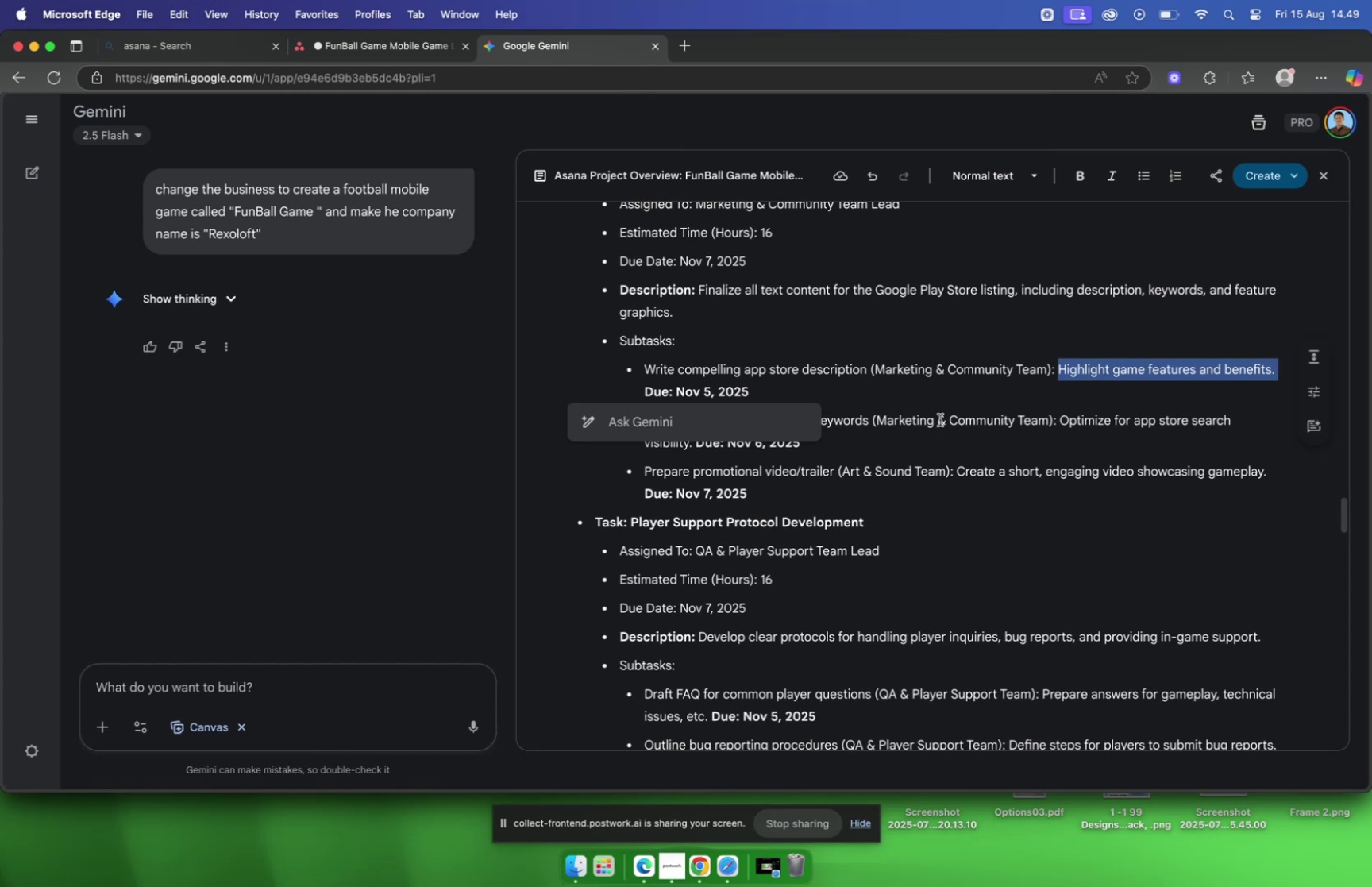 
left_click([932, 419])
 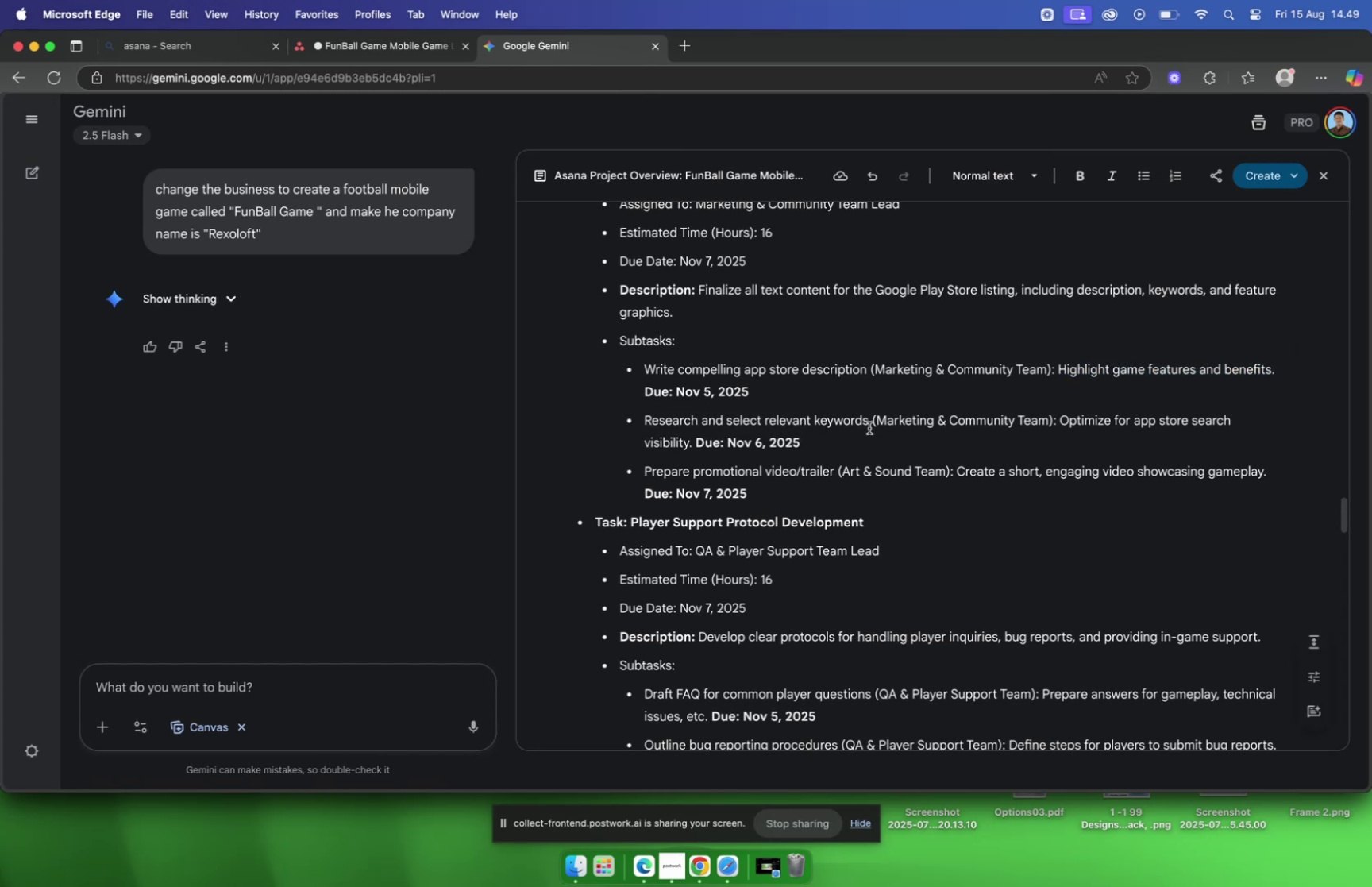 
left_click_drag(start_coordinate=[869, 428], to_coordinate=[642, 427])
 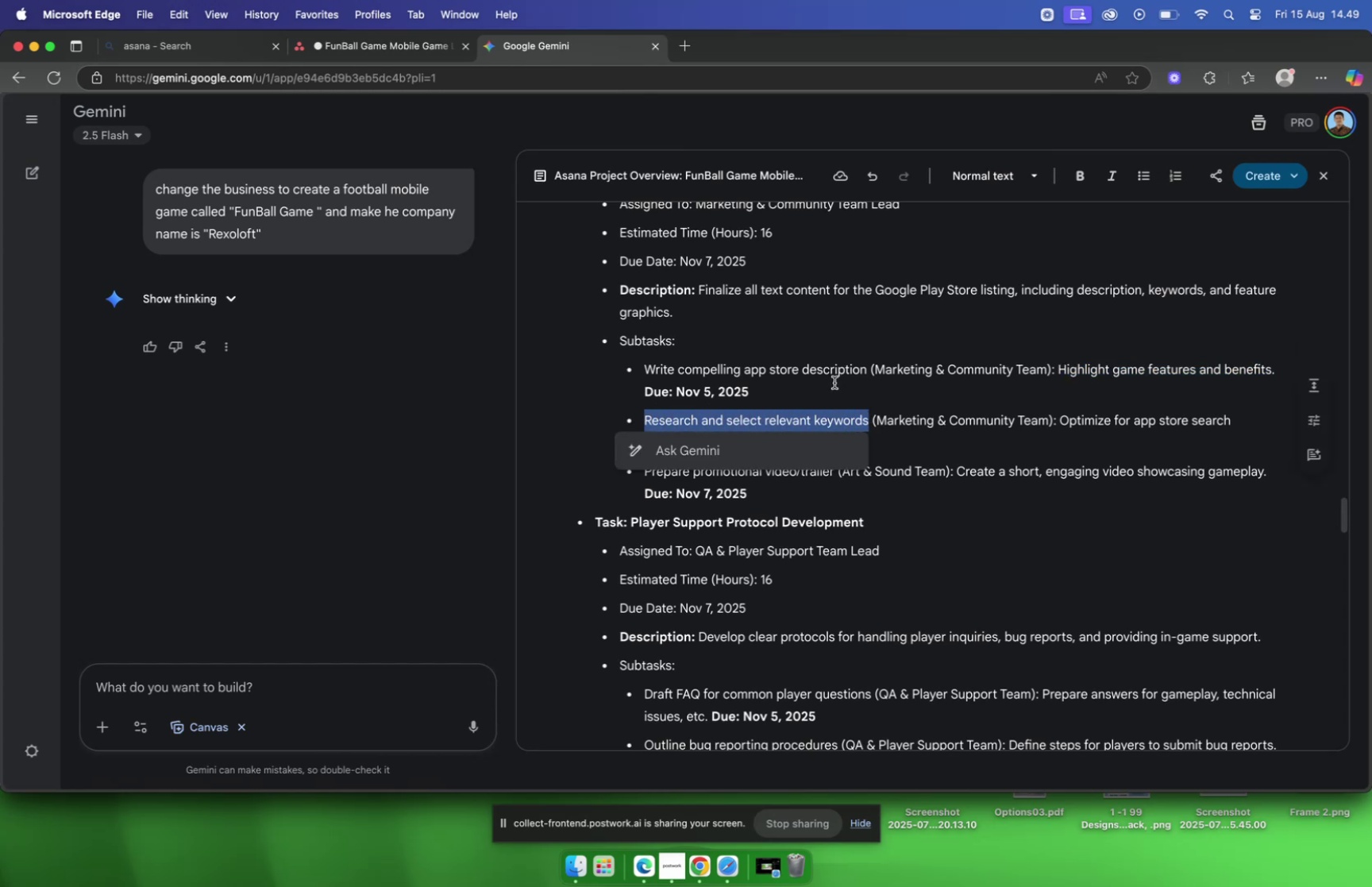 
key(Meta+C)
 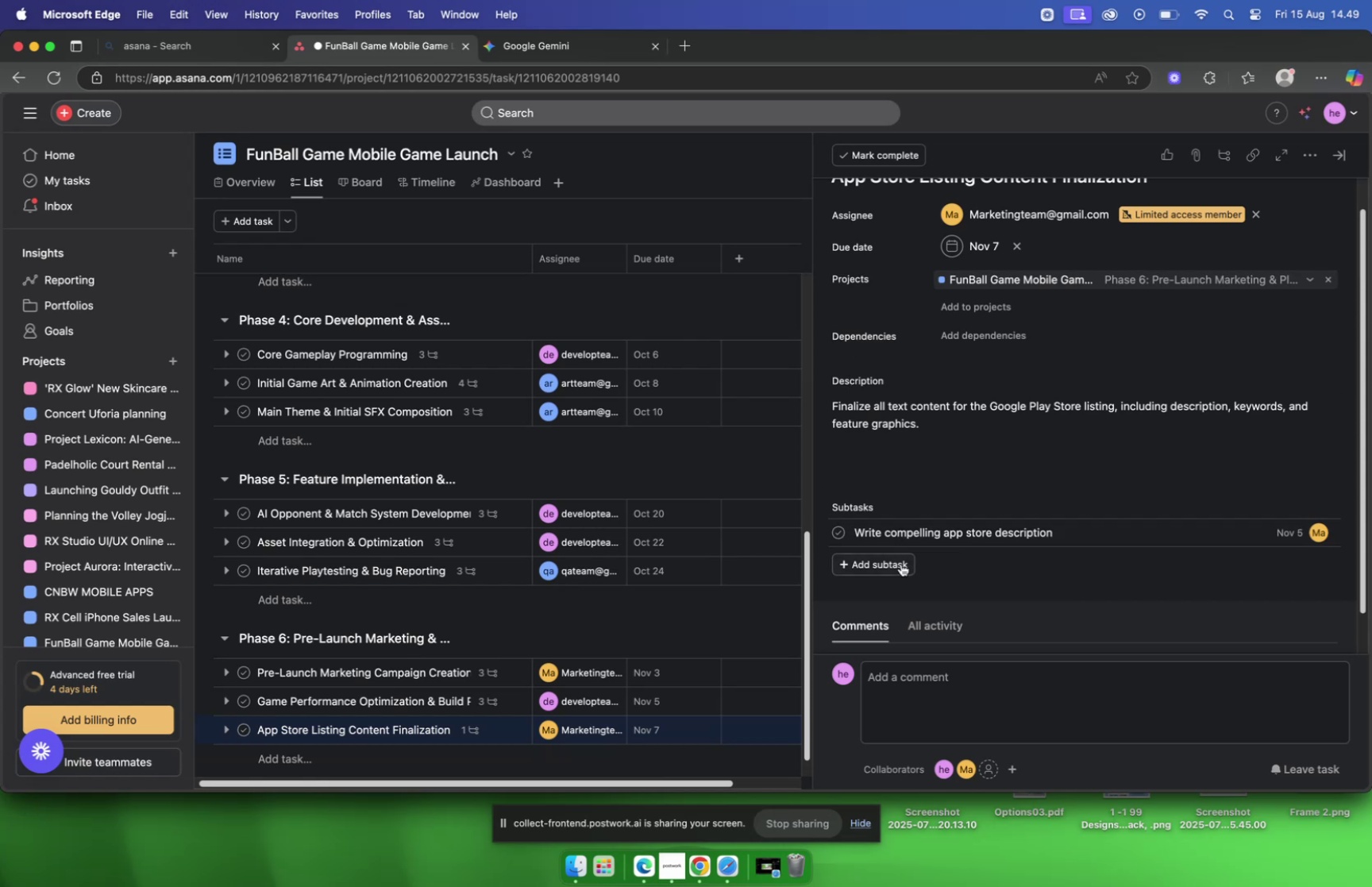 
key(Meta+V)
 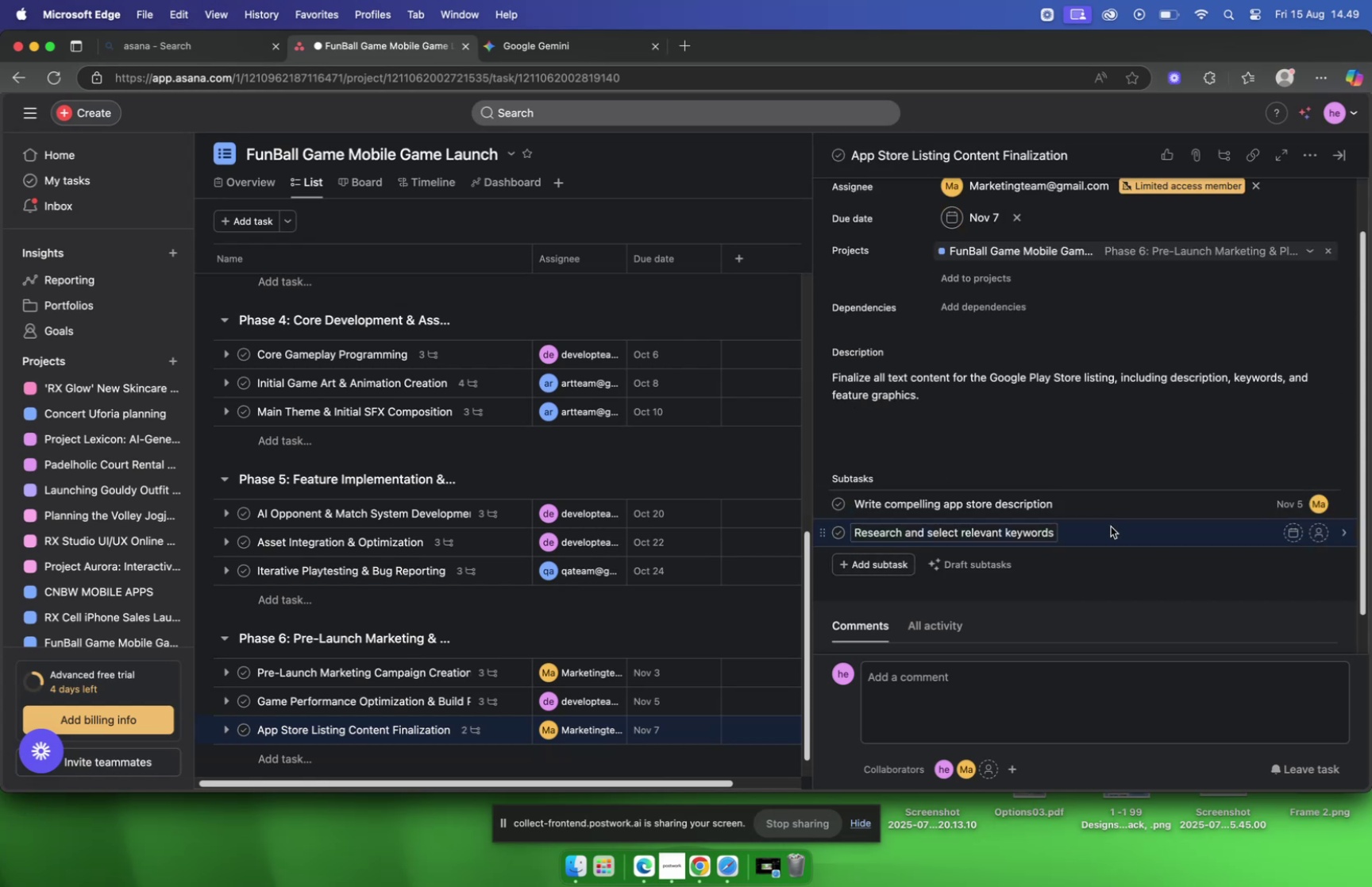 
left_click([1109, 531])
 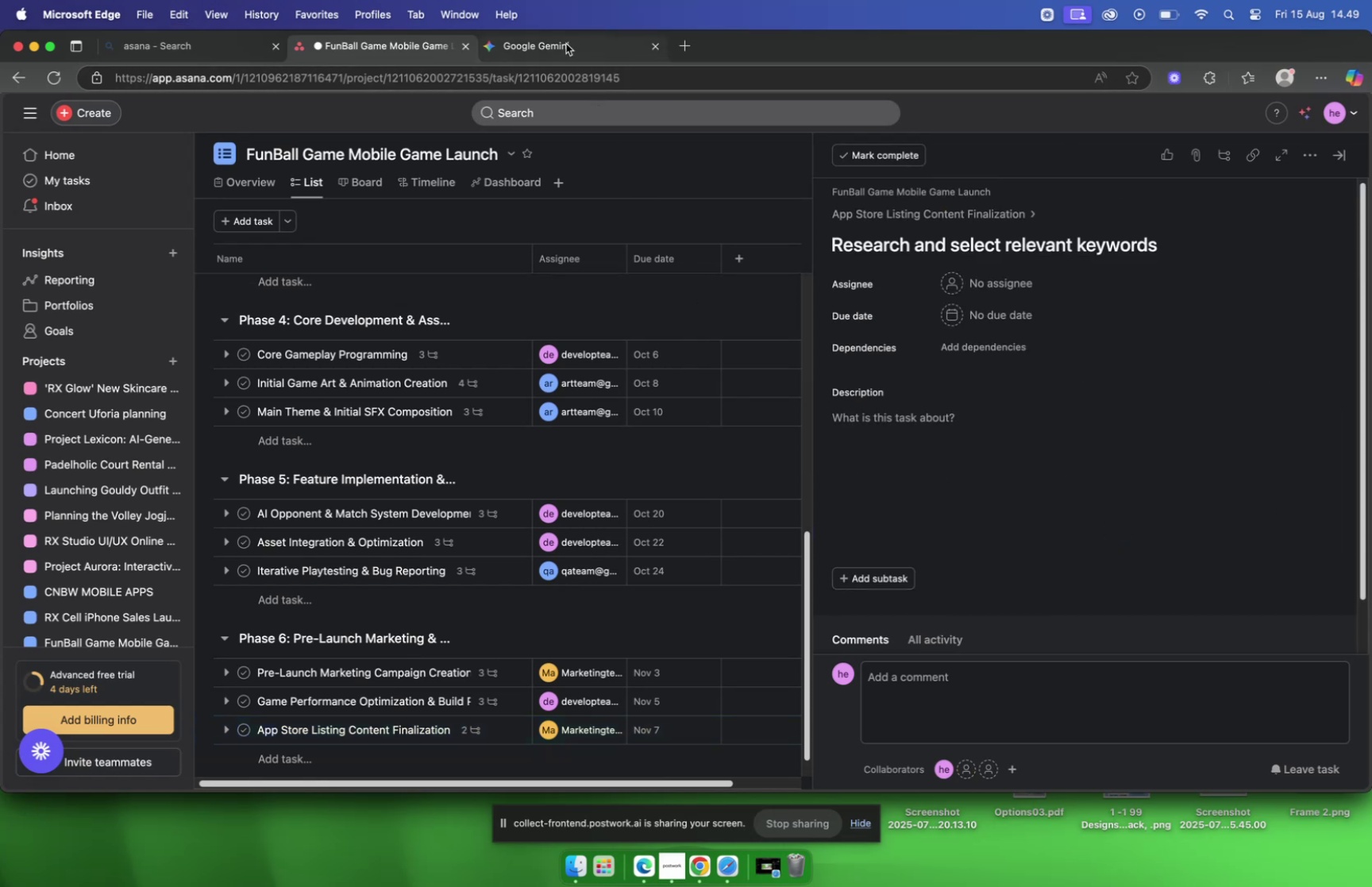 
left_click([566, 44])
 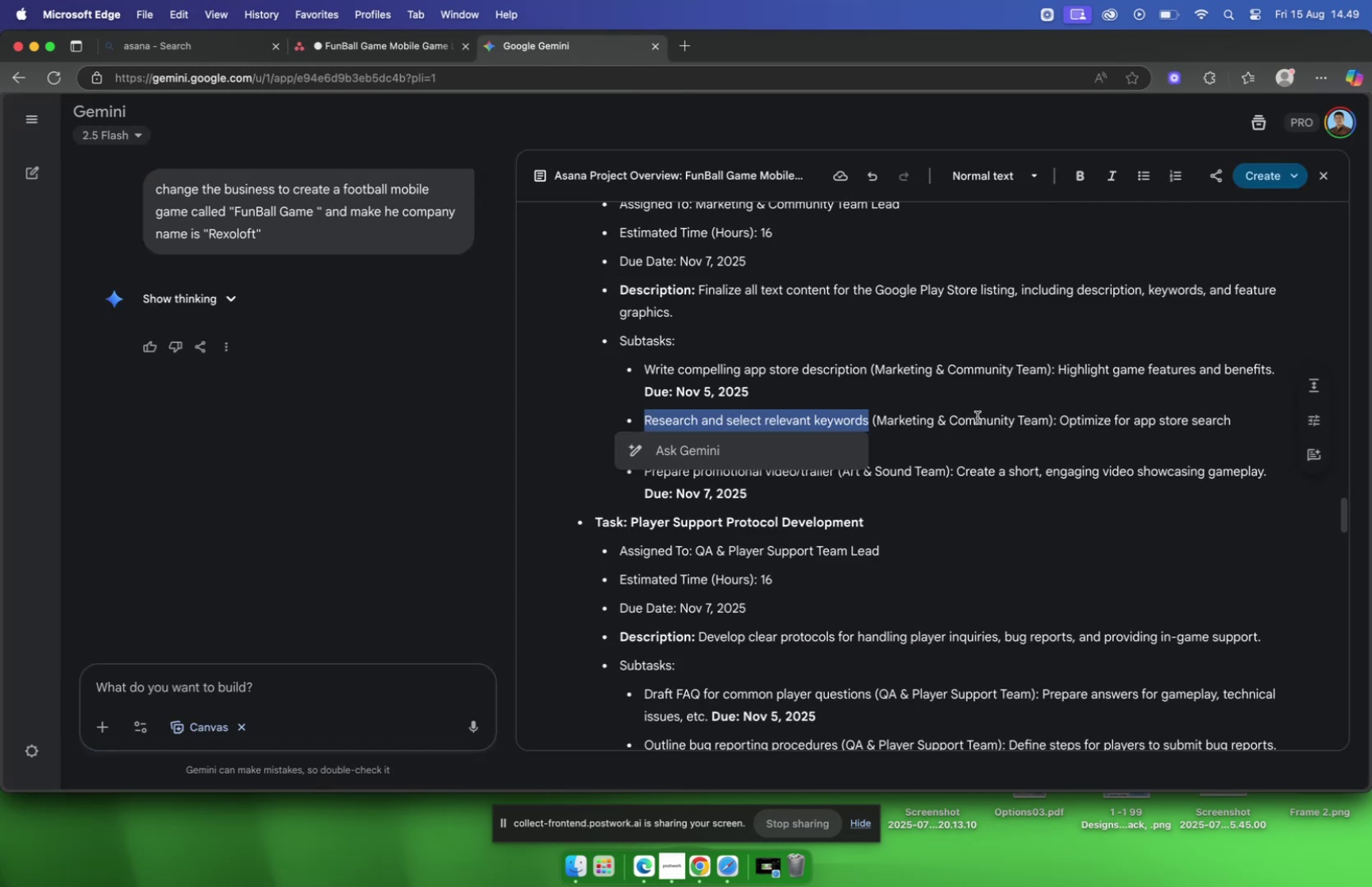 
left_click([977, 425])
 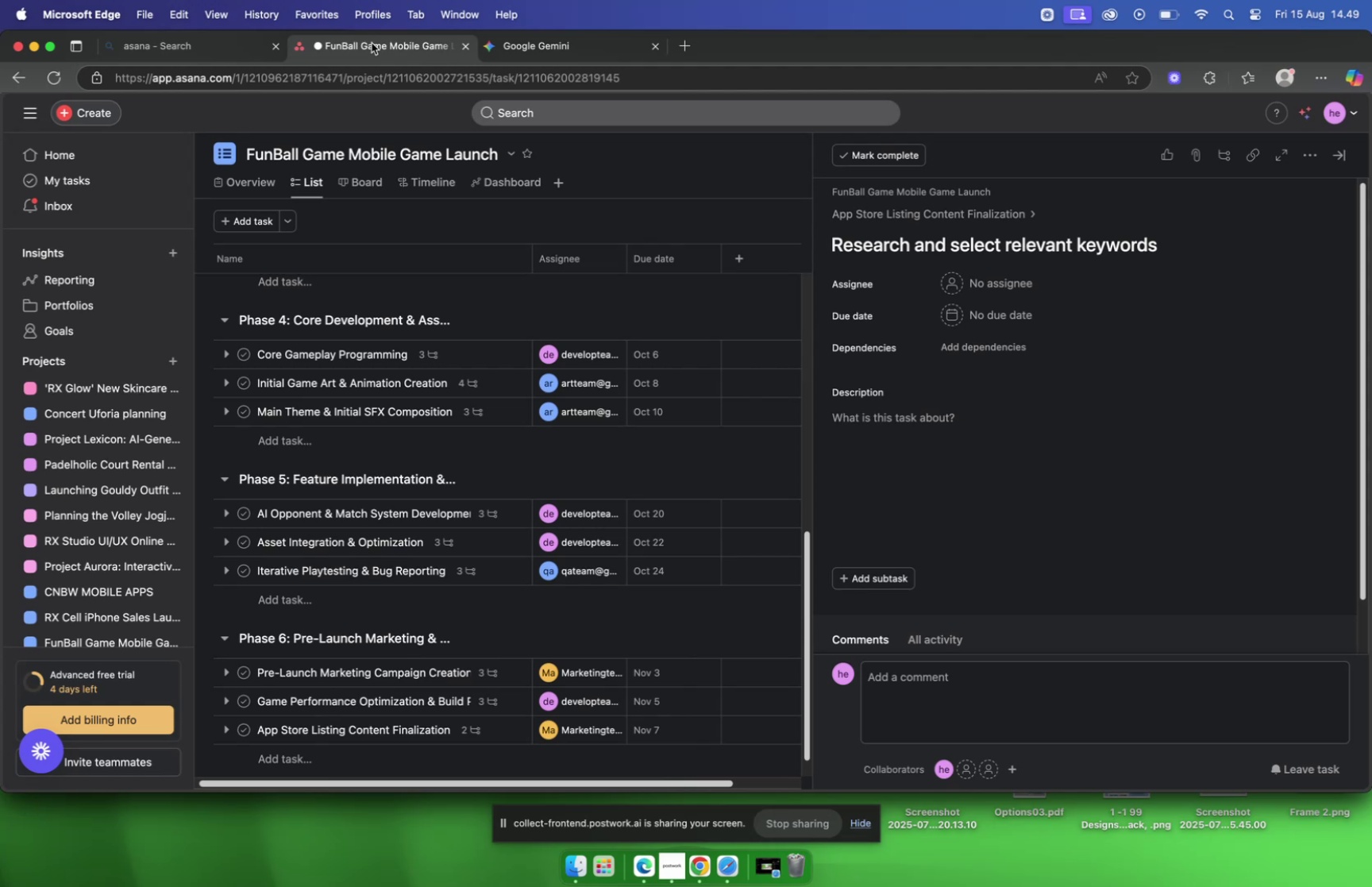 
left_click([993, 321])
 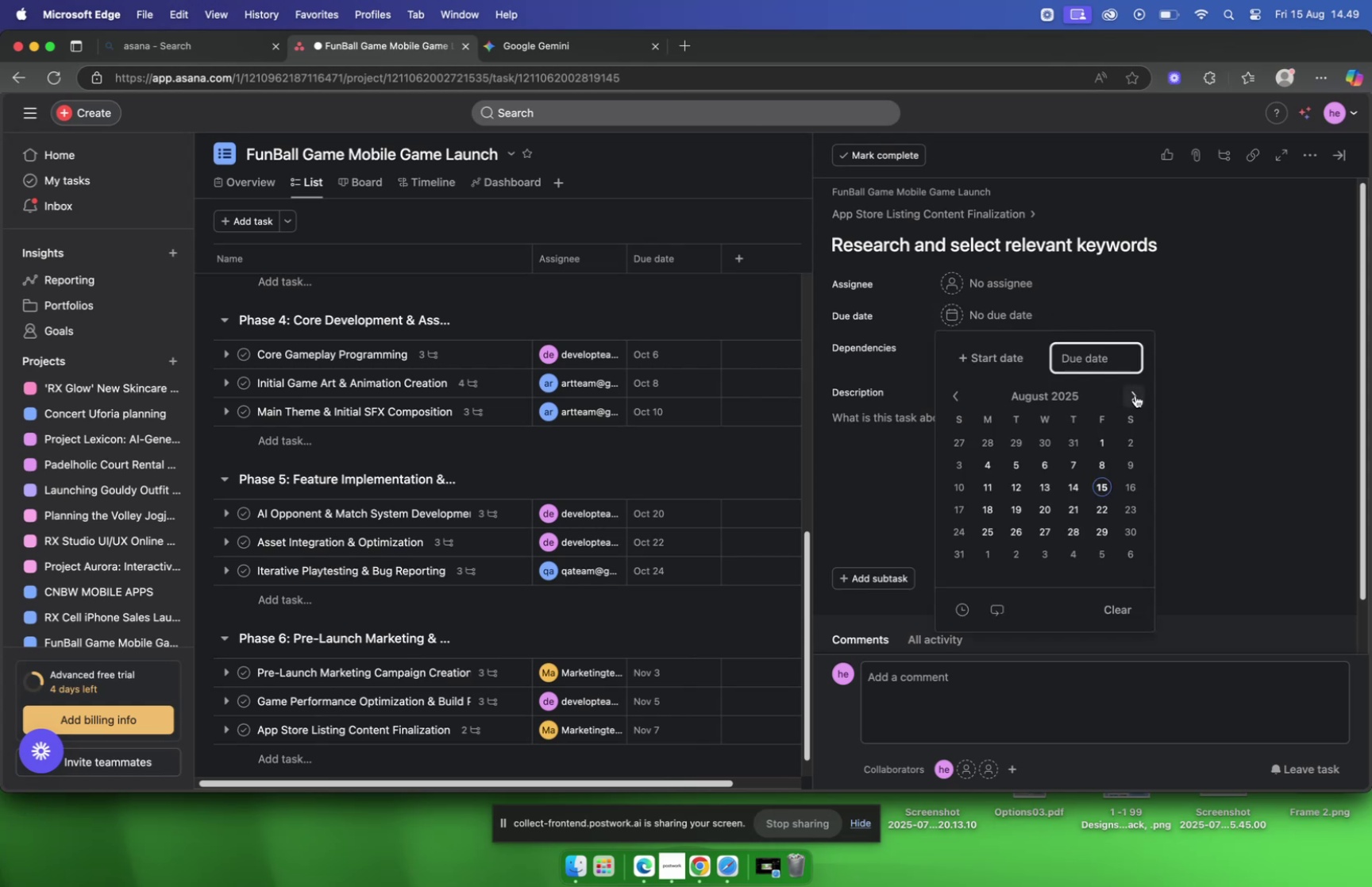 
double_click([1135, 395])
 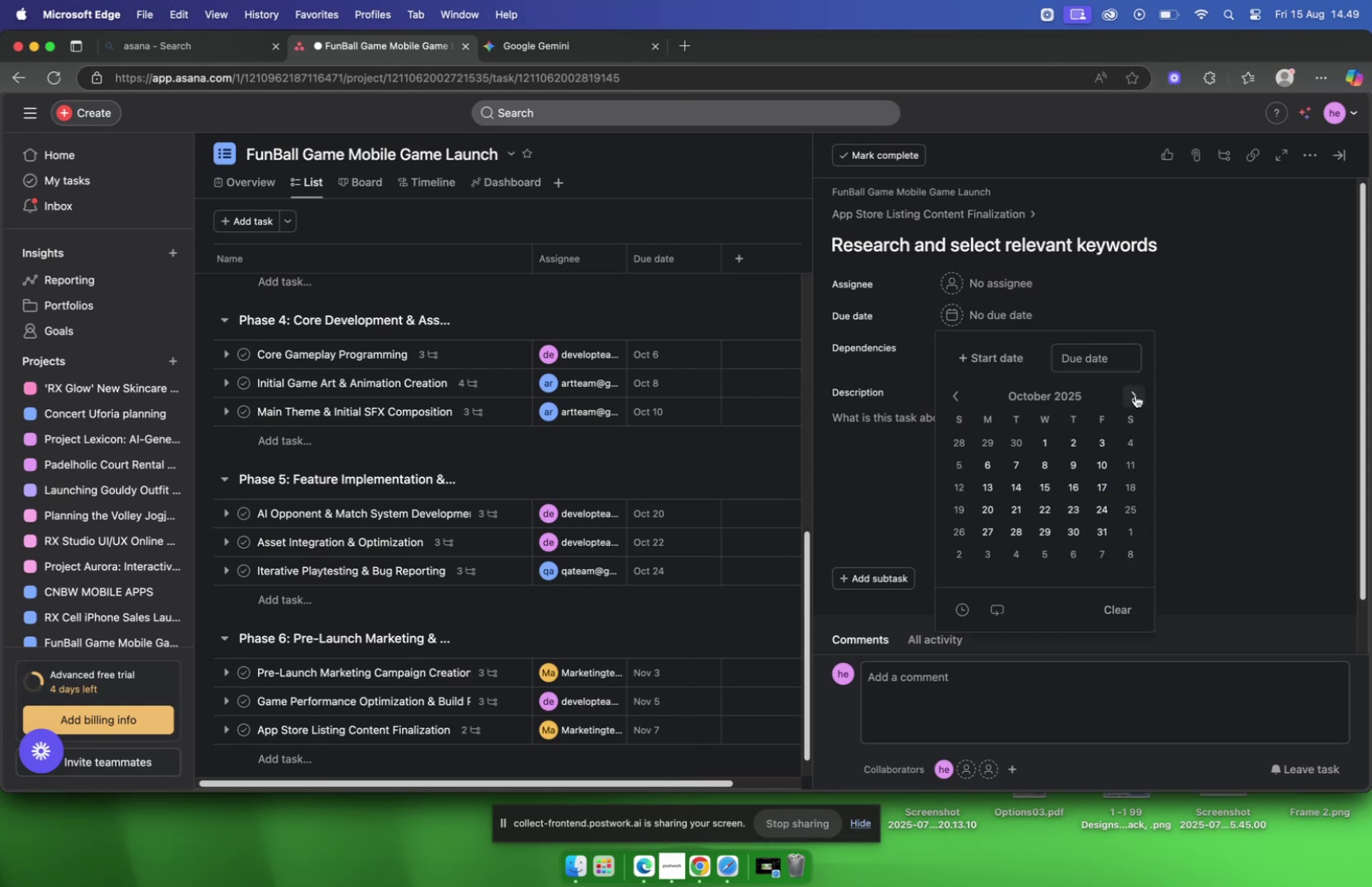 
triple_click([1135, 395])
 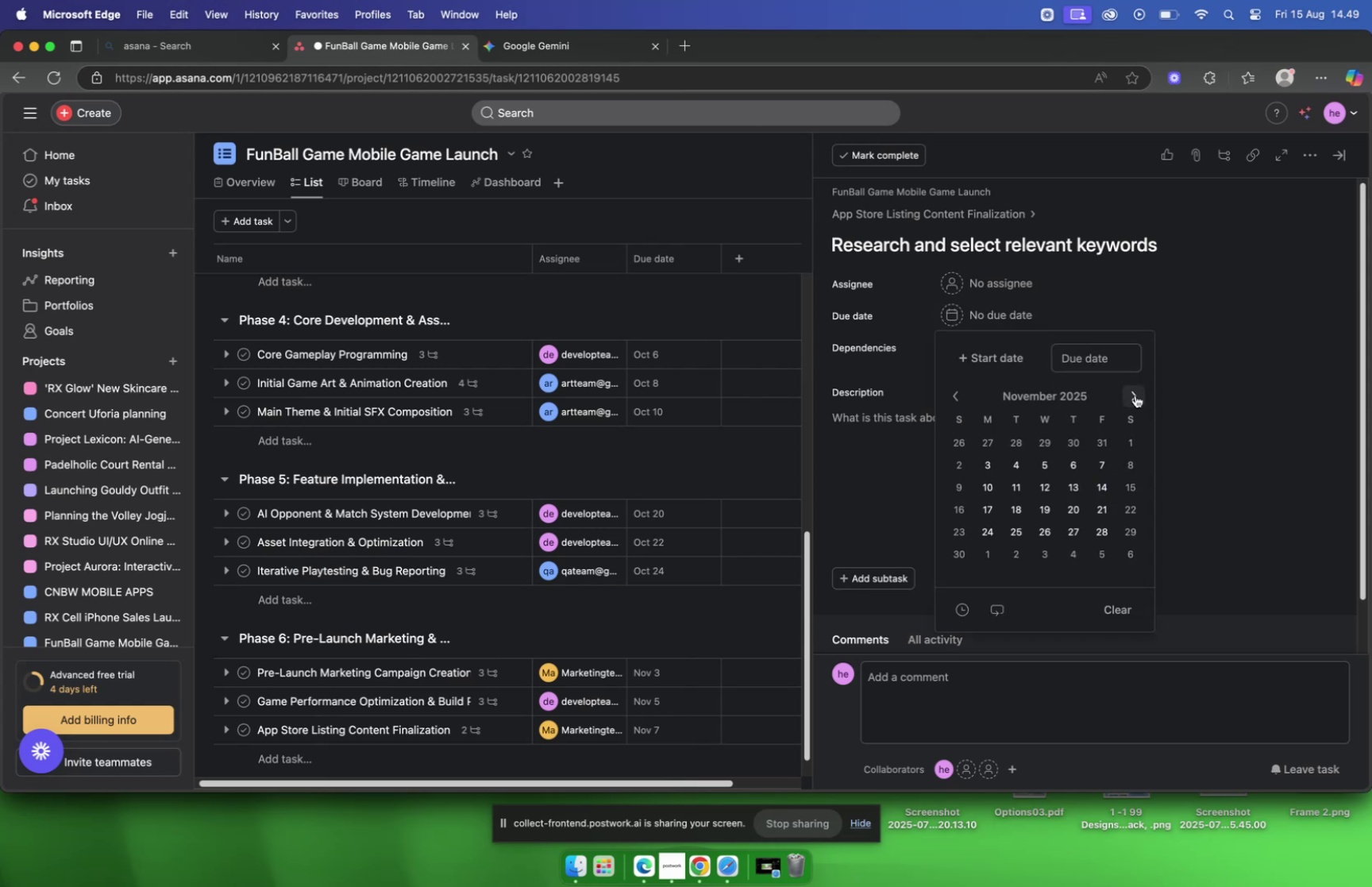 
left_click([1135, 395])
 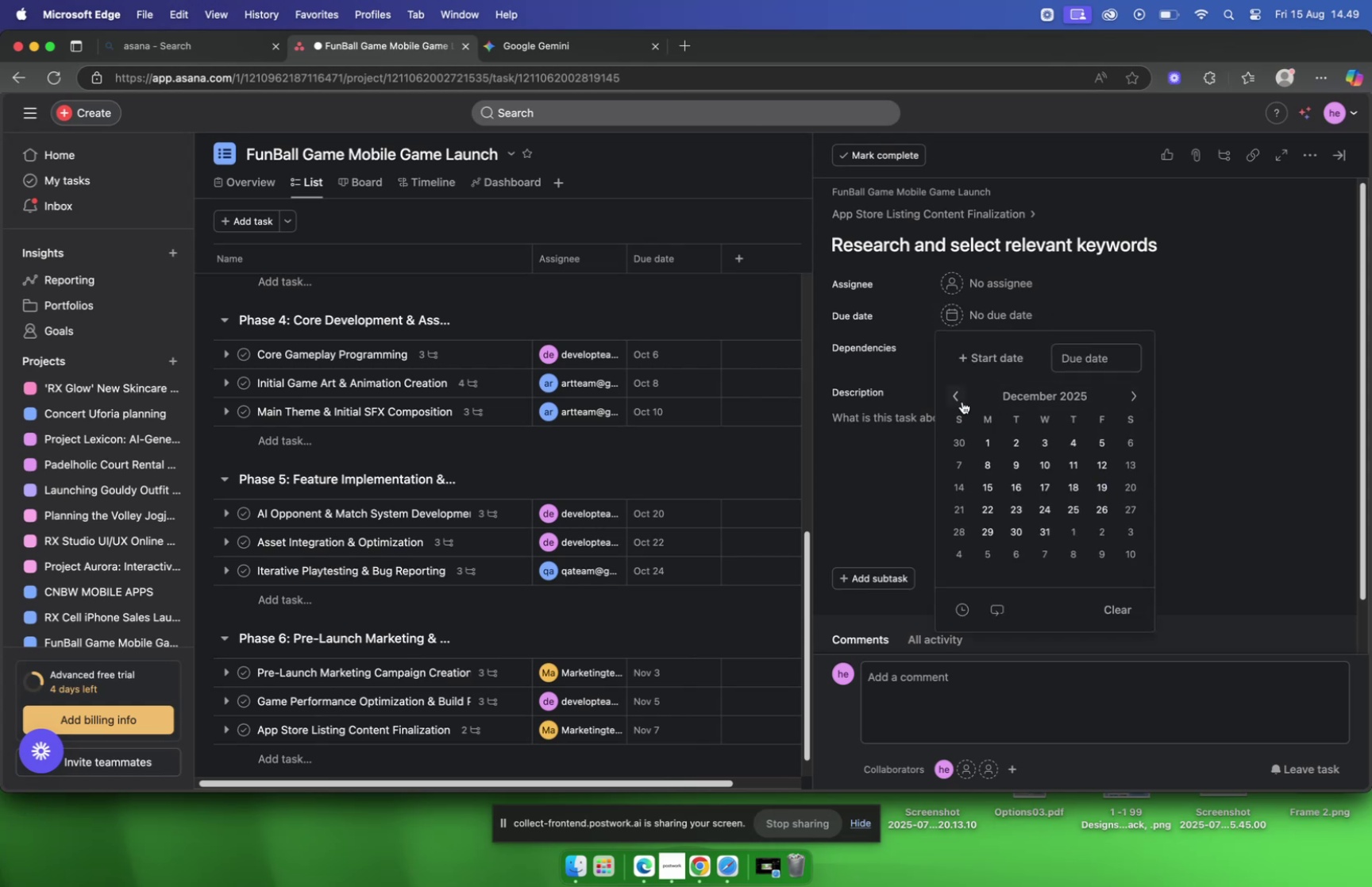 
left_click([958, 399])
 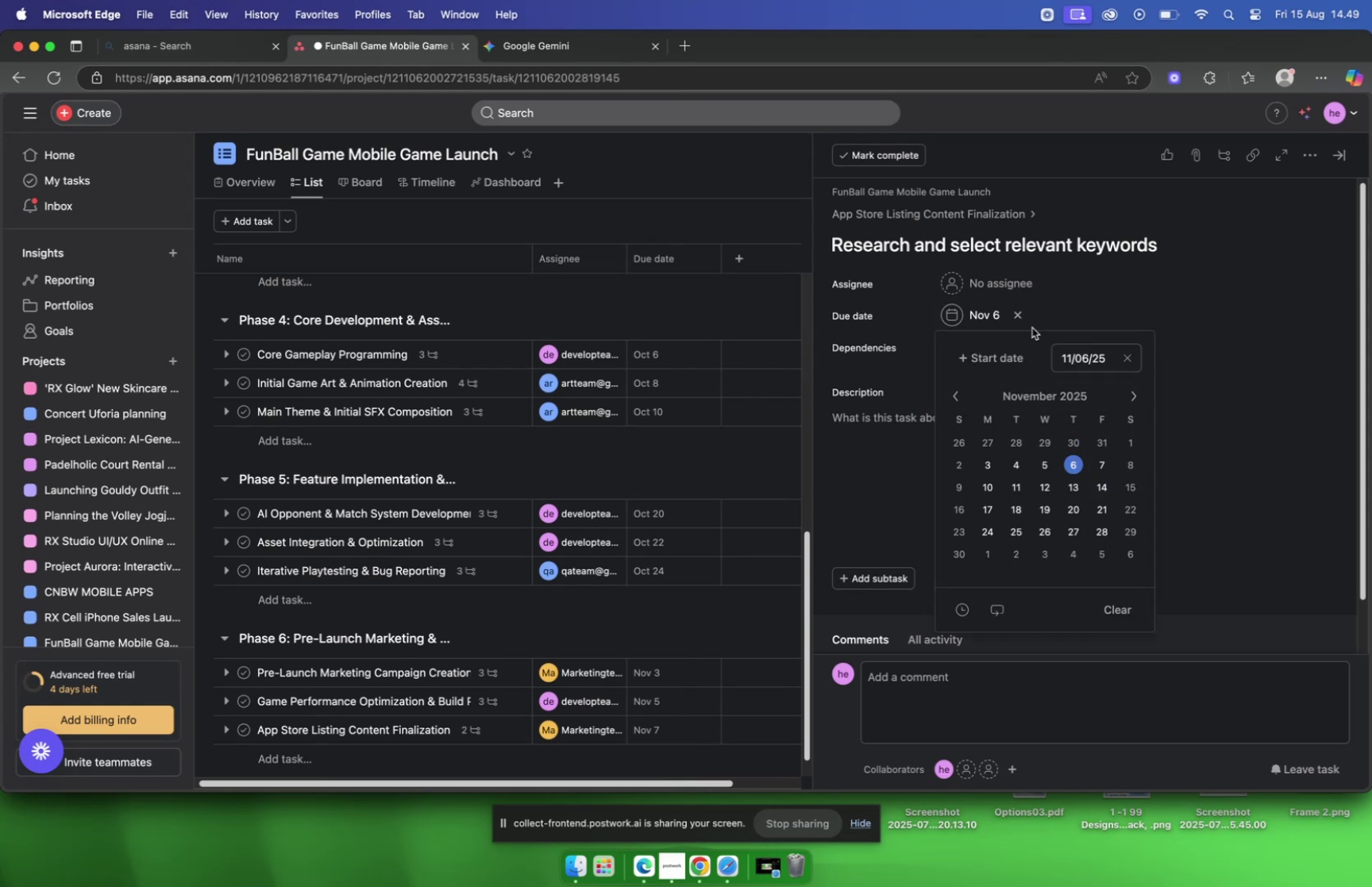 
left_click([1011, 280])
 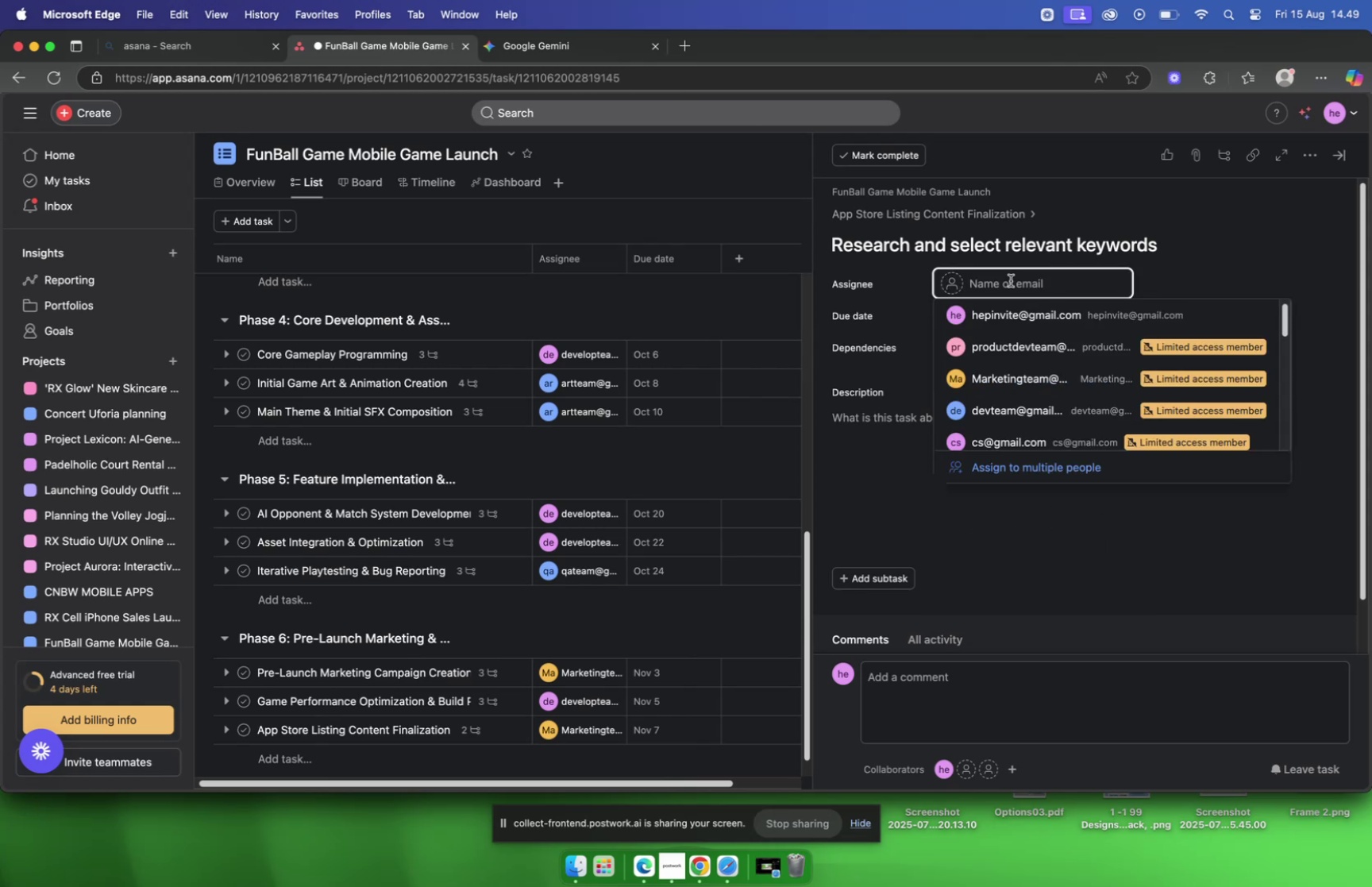 
type(marke)
 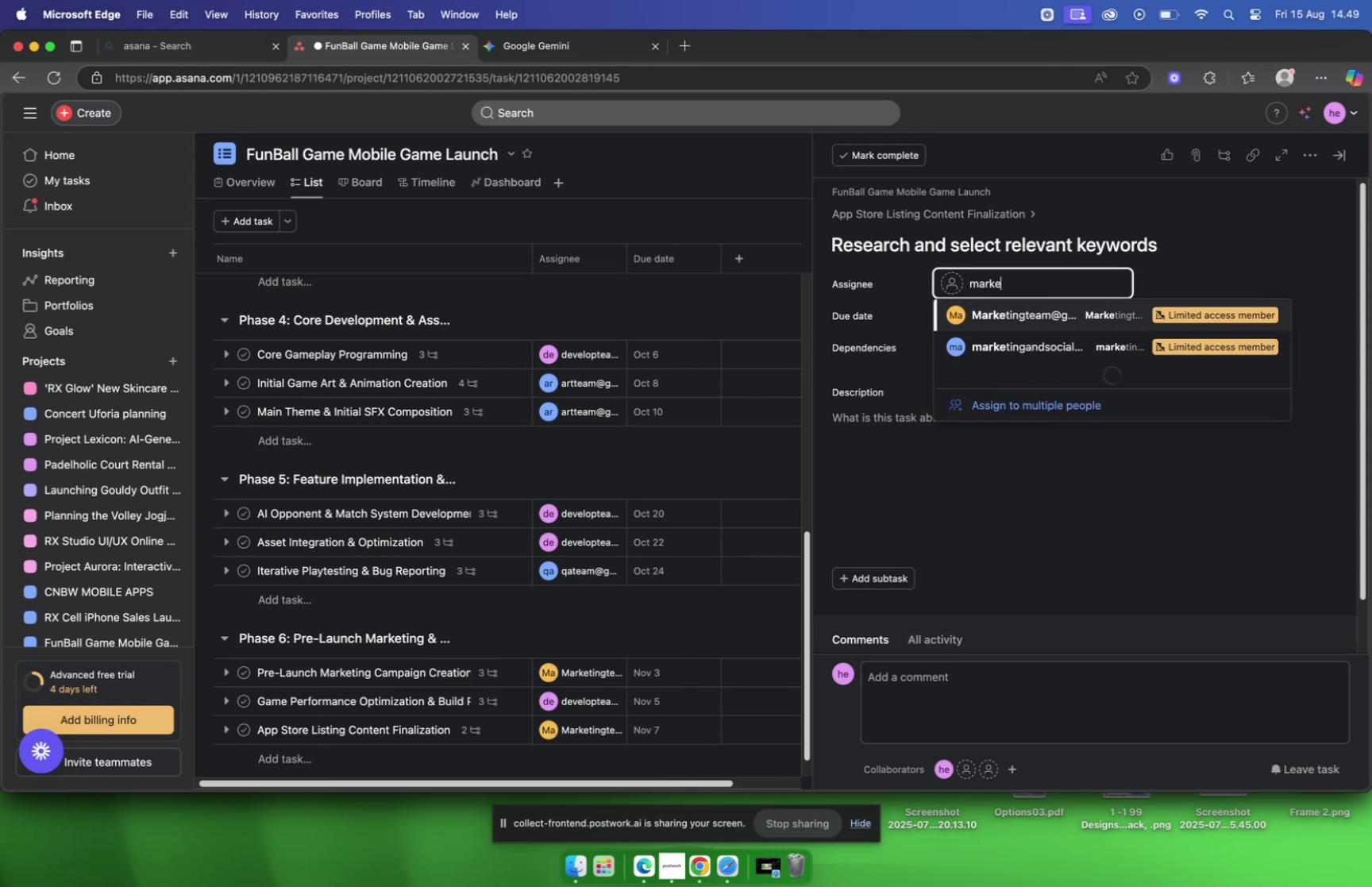 
key(Enter)
 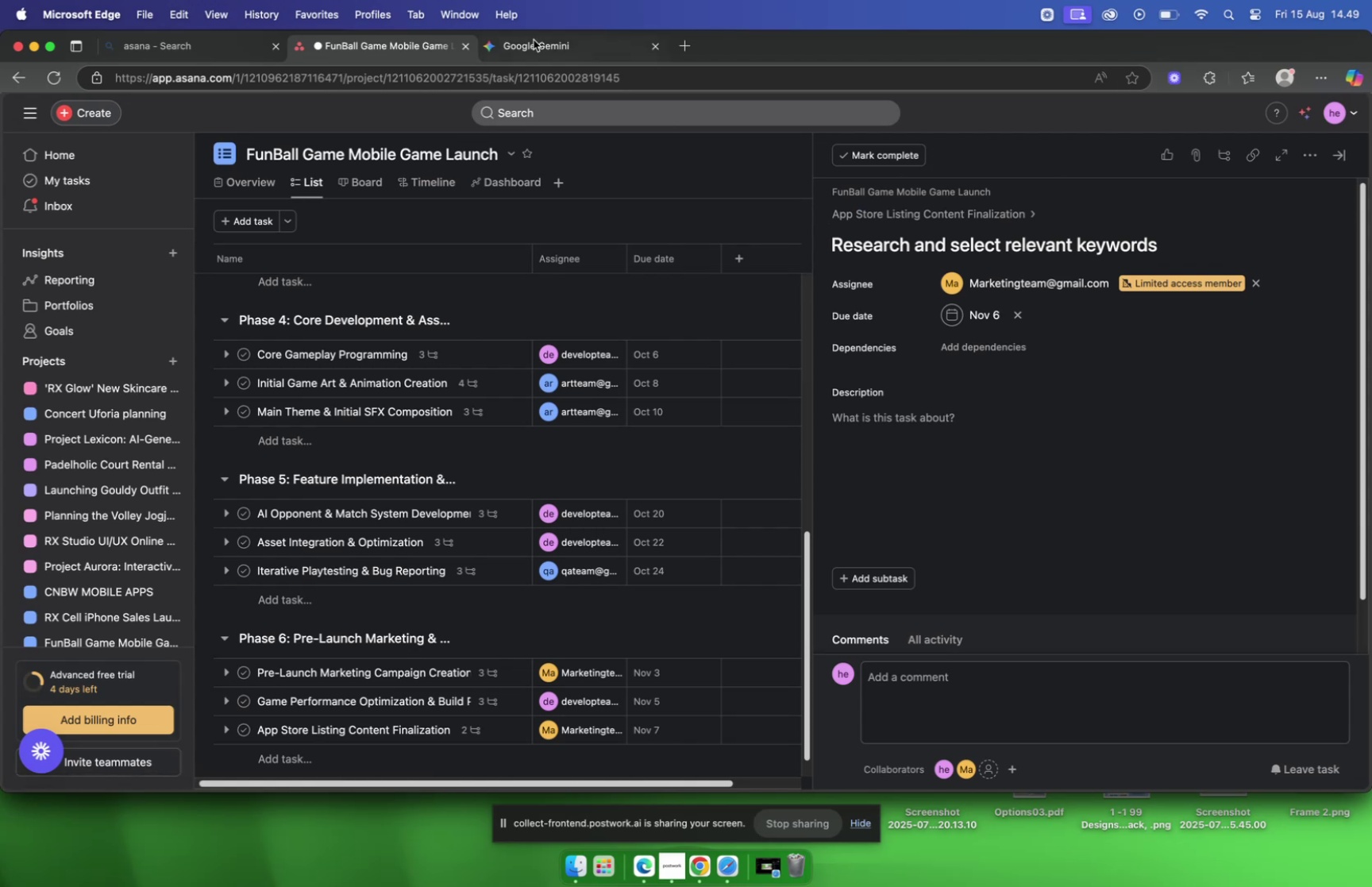 
left_click([535, 43])
 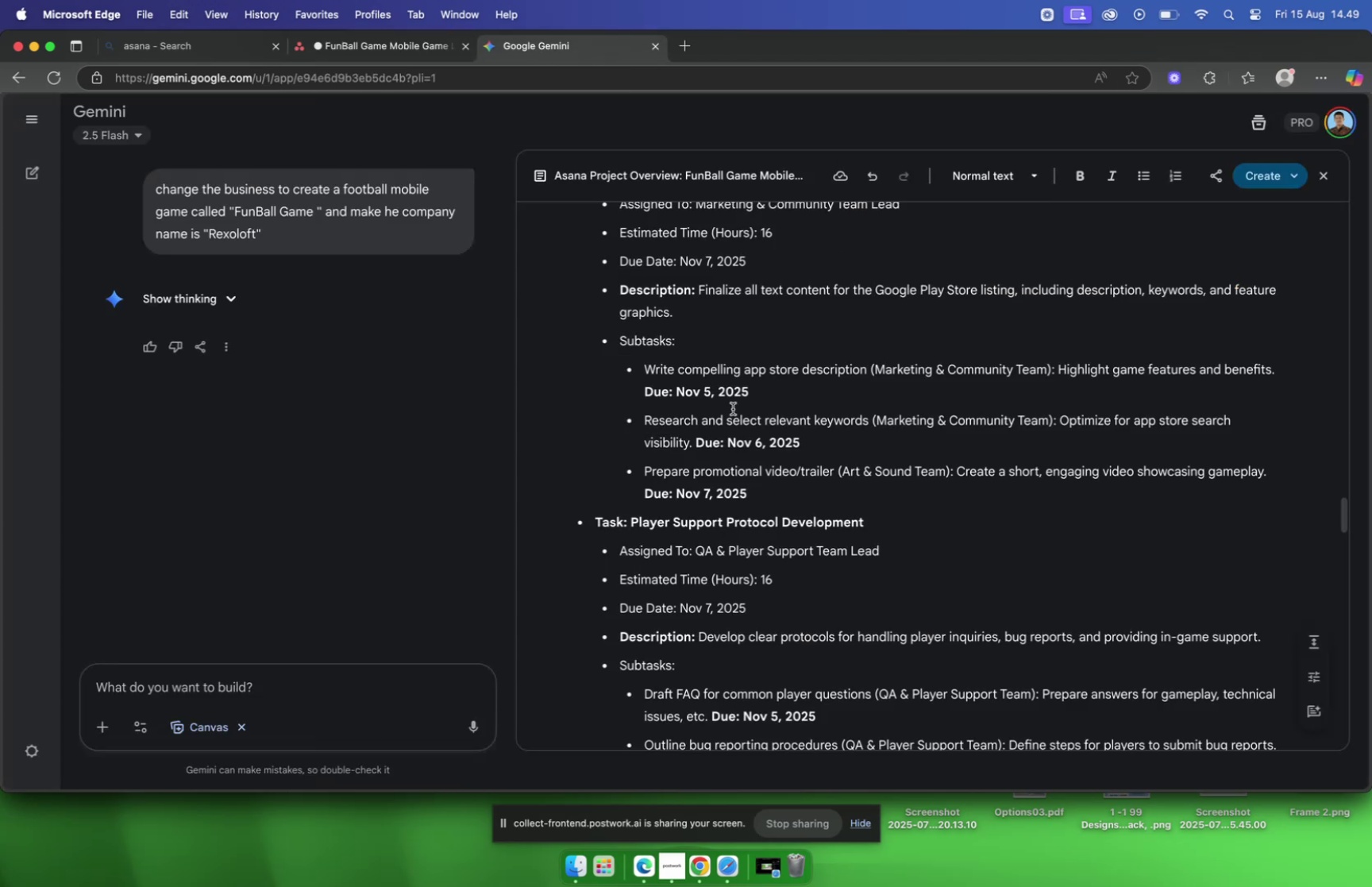 
wait(7.33)
 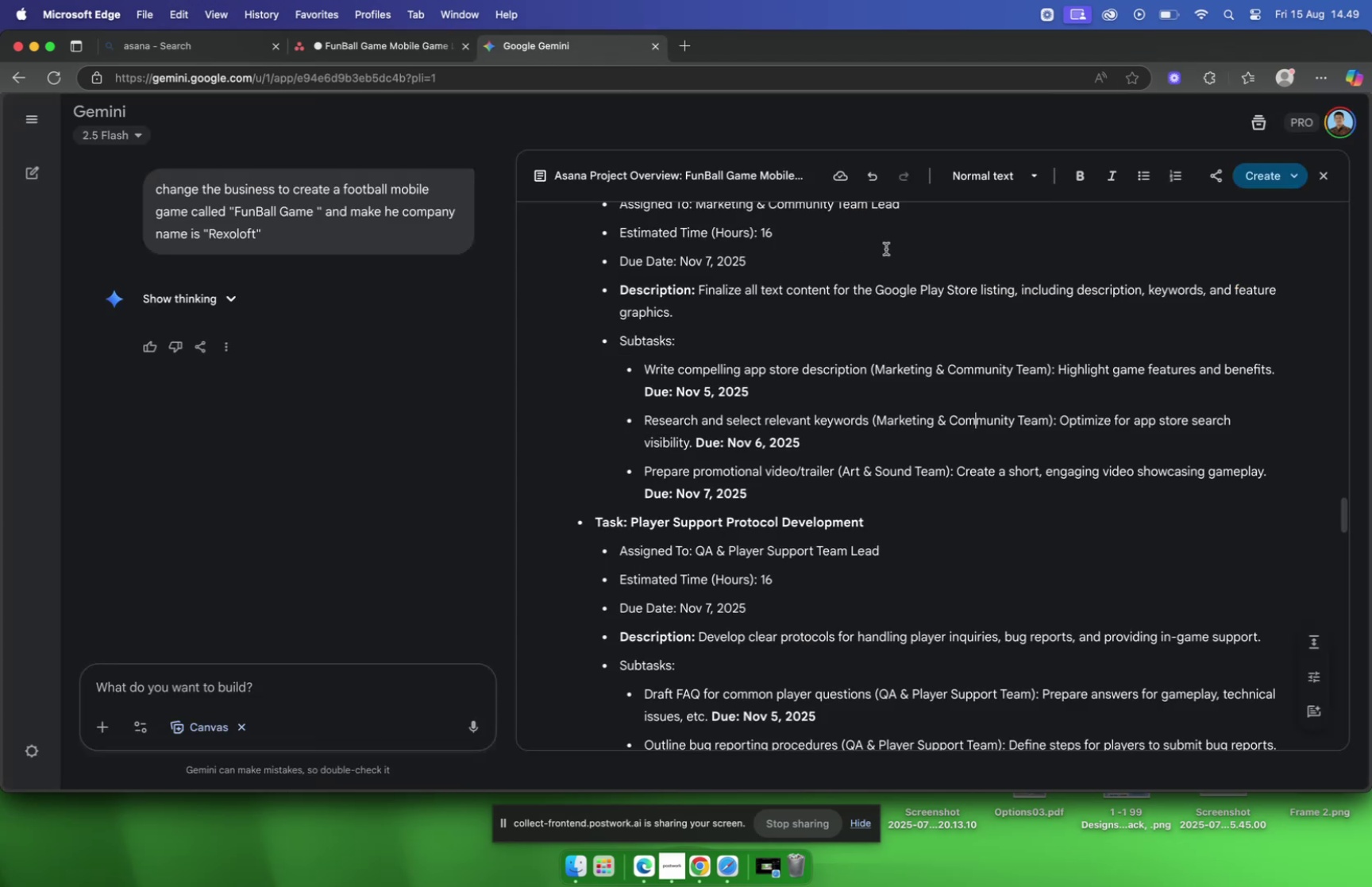 
left_click([551, 52])
 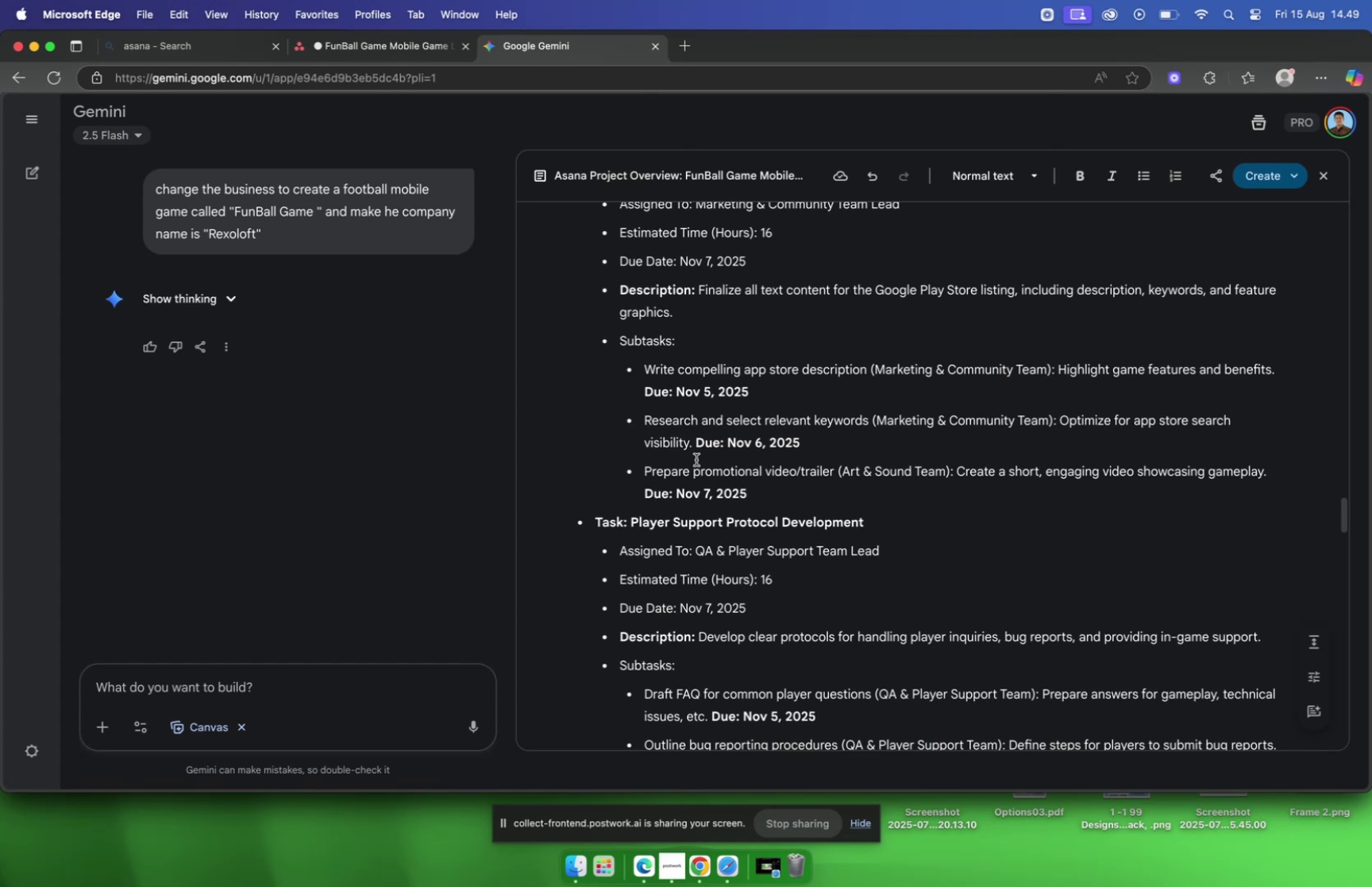 
left_click_drag(start_coordinate=[693, 451], to_coordinate=[1061, 429])
 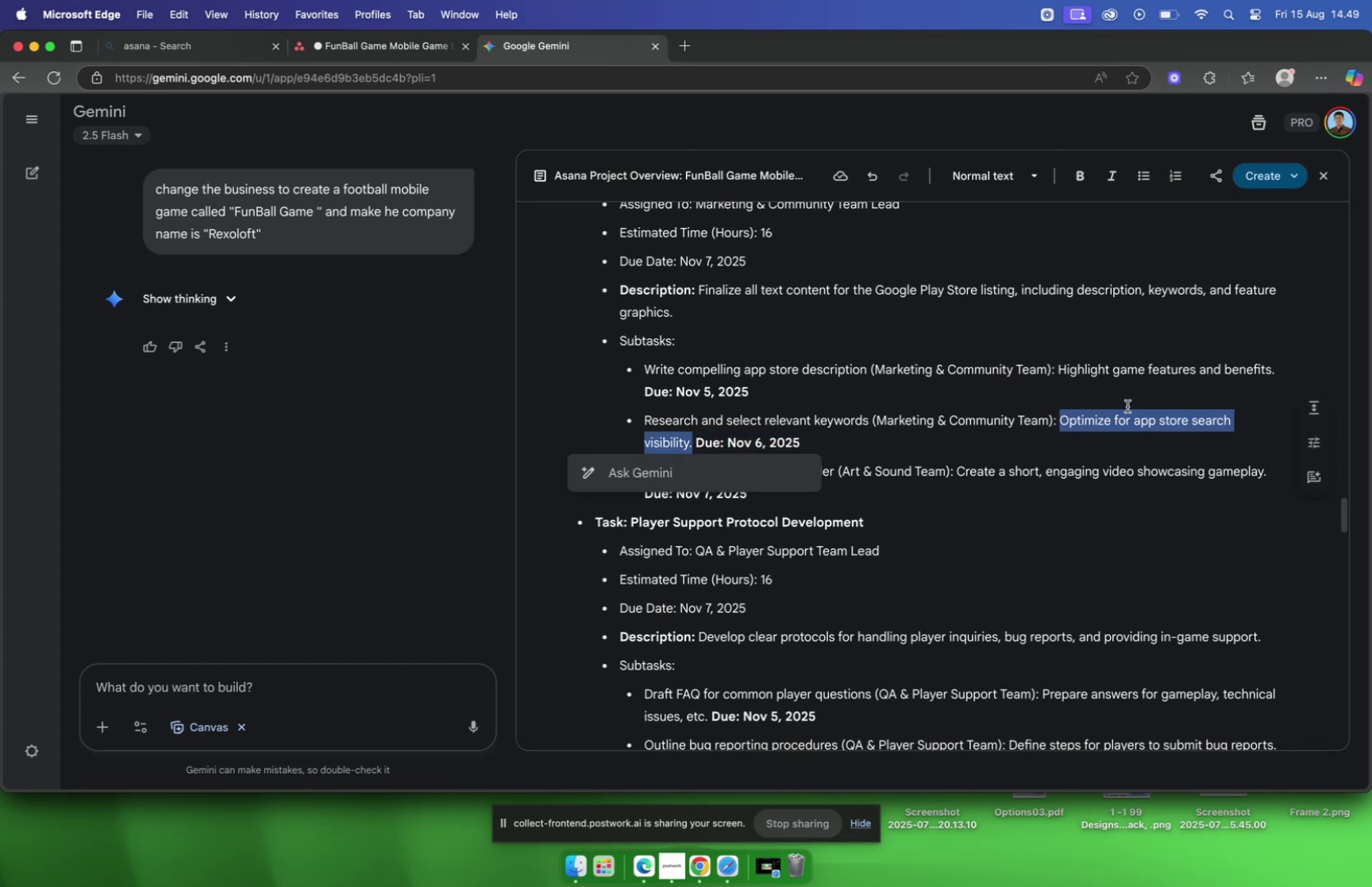 
key(Meta+C)
 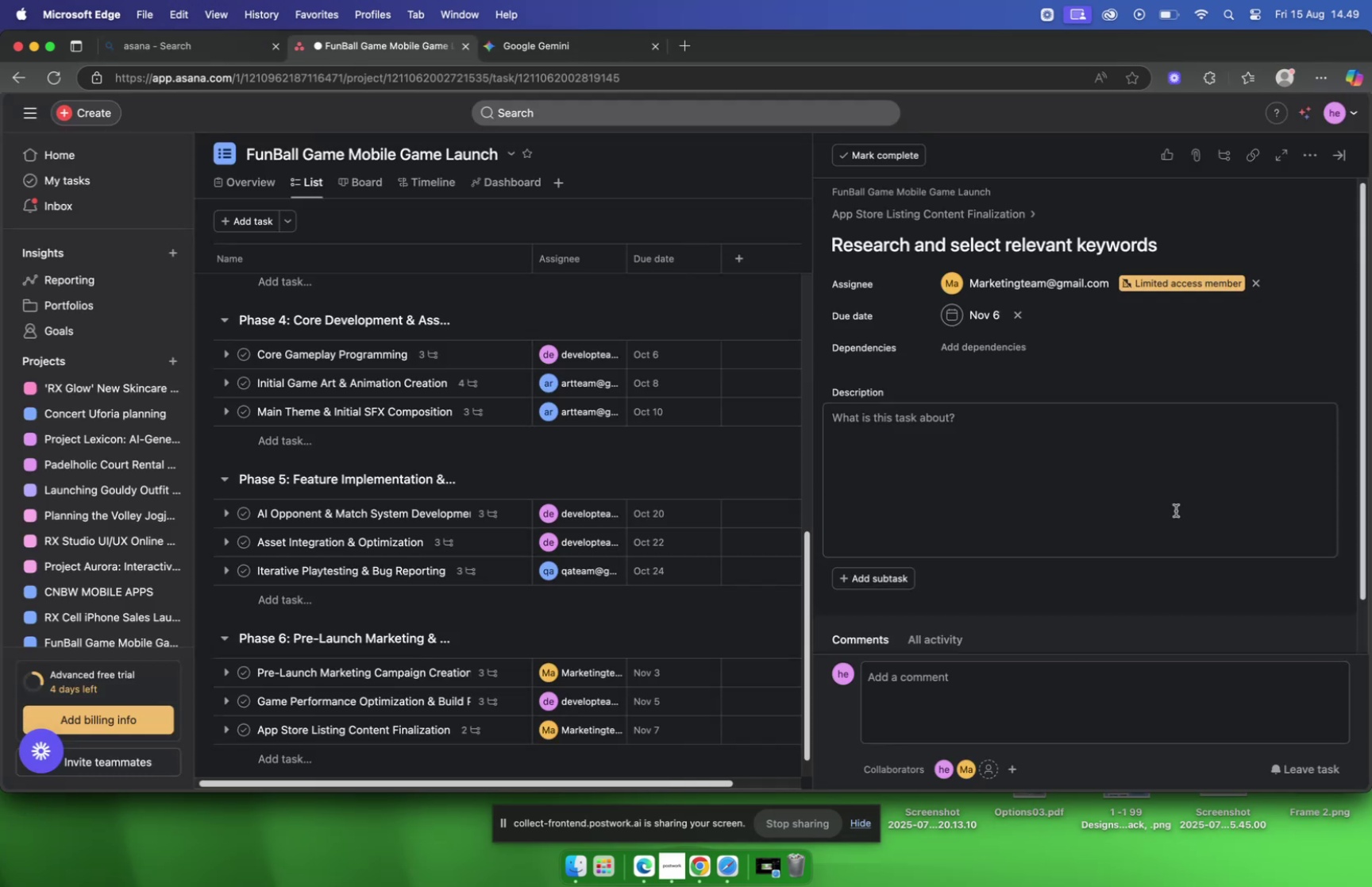 
key(Meta+V)
 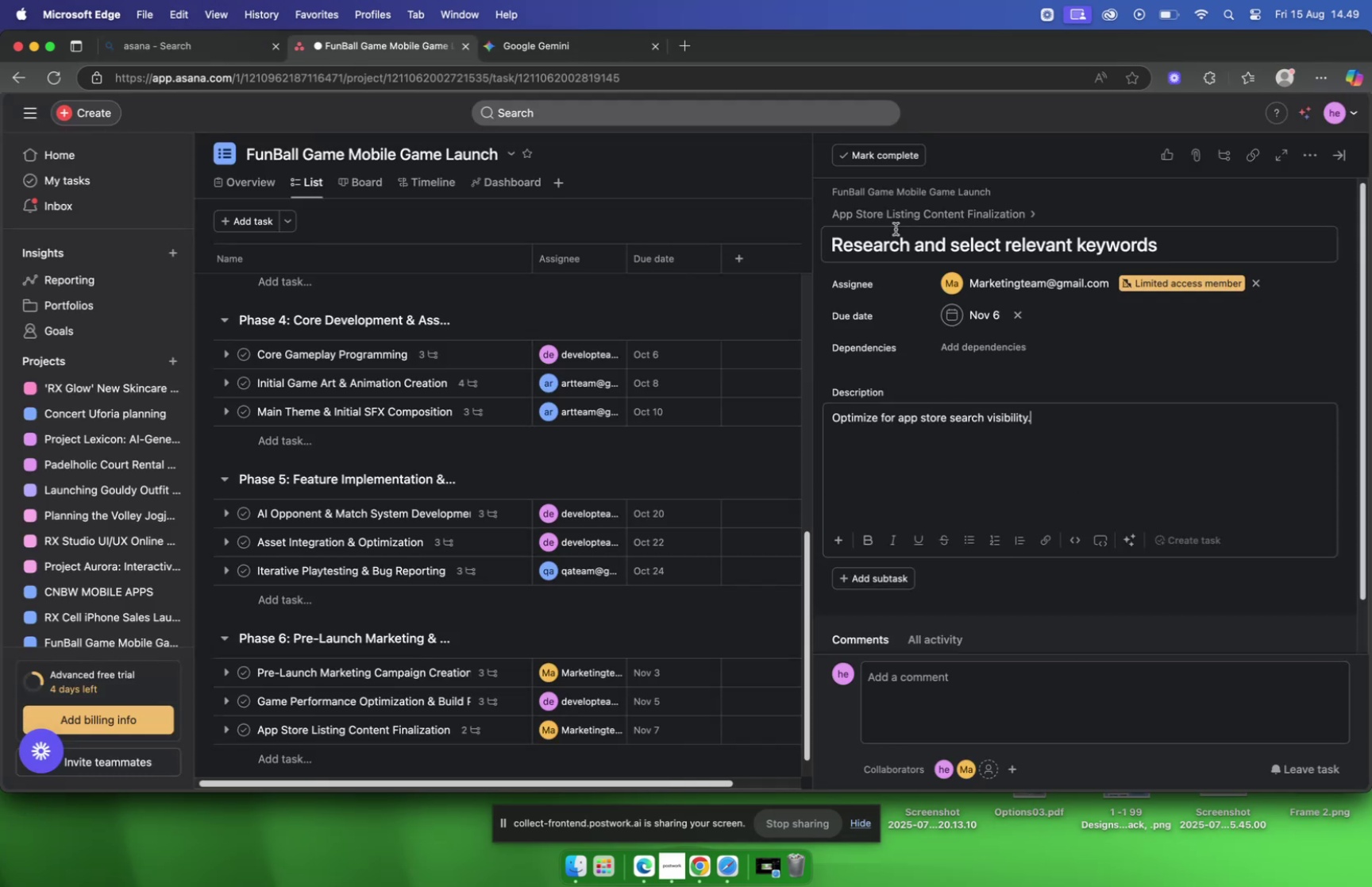 
left_click([892, 215])
 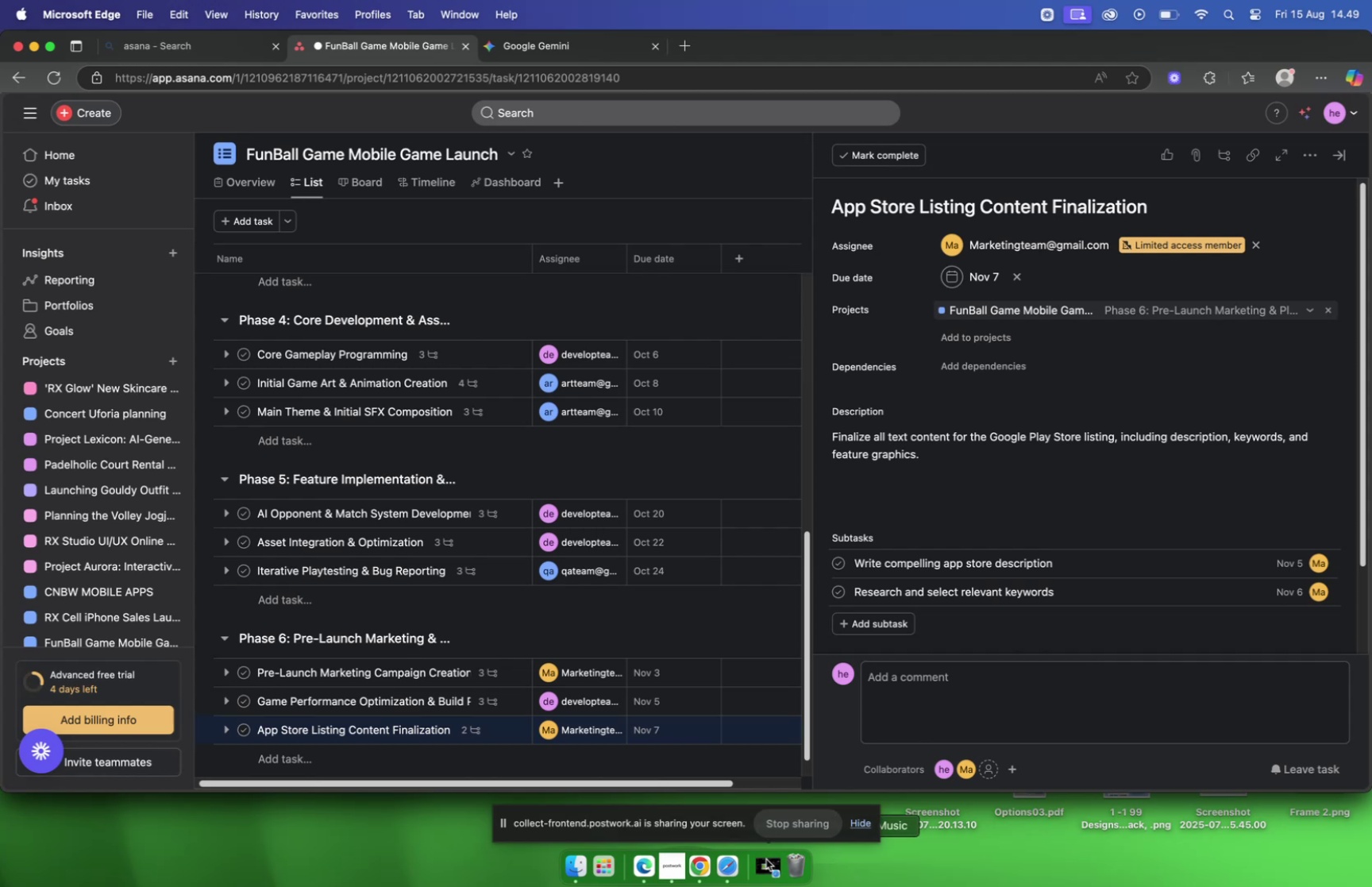 
left_click([767, 862])
 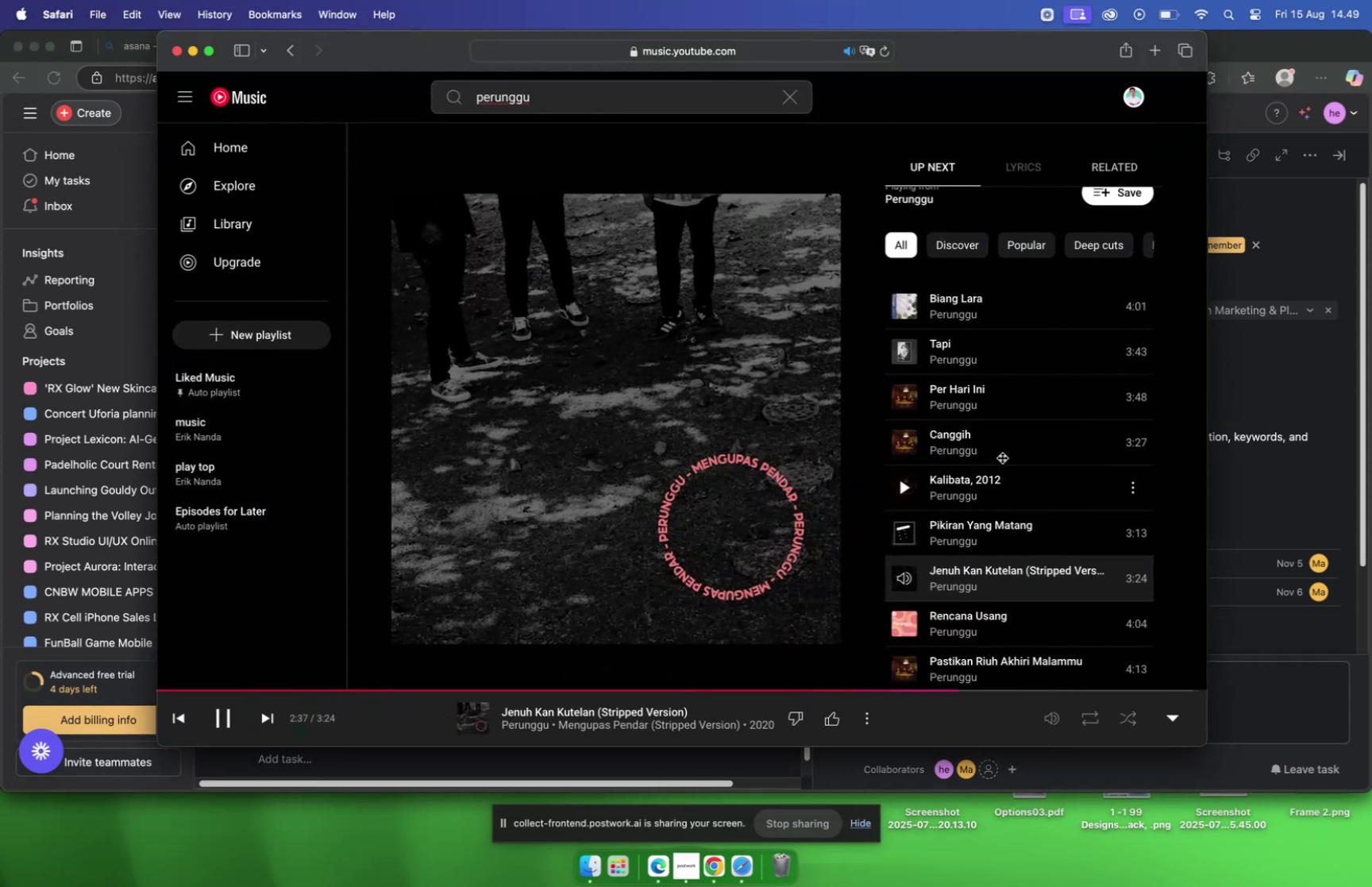 
scroll: coordinate [993, 376], scroll_direction: up, amount: 23.0
 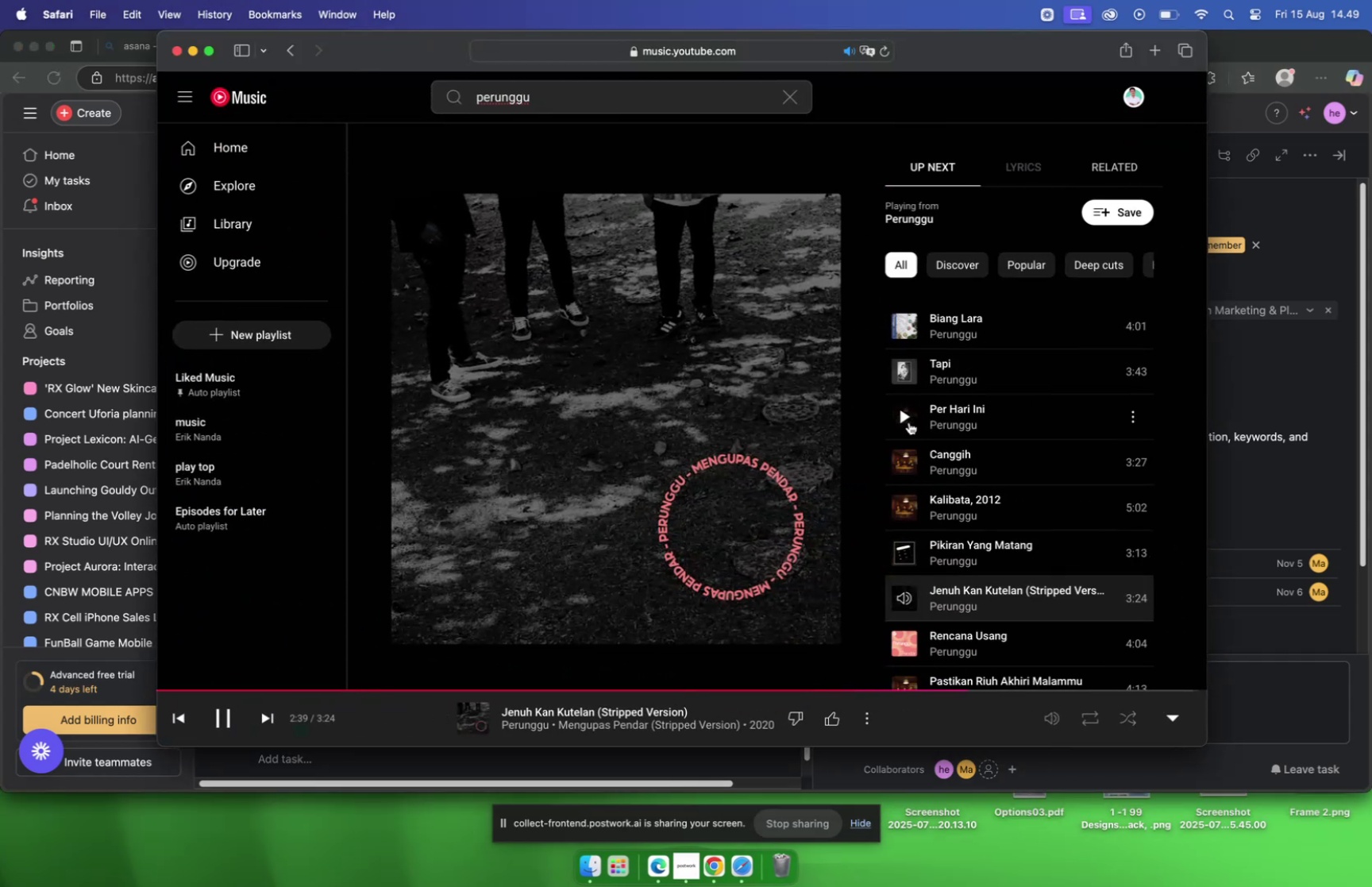 
scroll: coordinate [929, 455], scroll_direction: down, amount: 8.0
 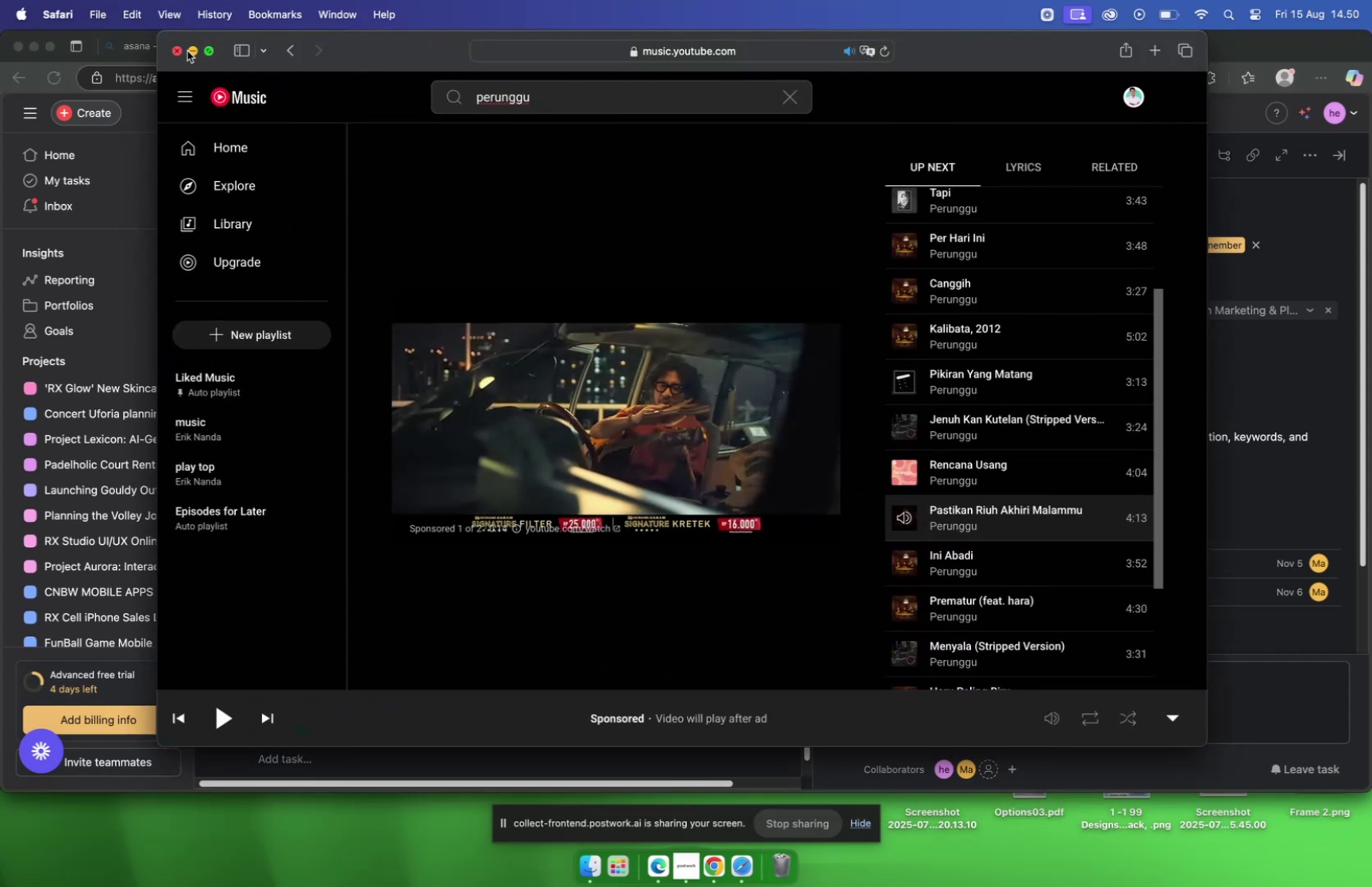 
wait(8.34)
 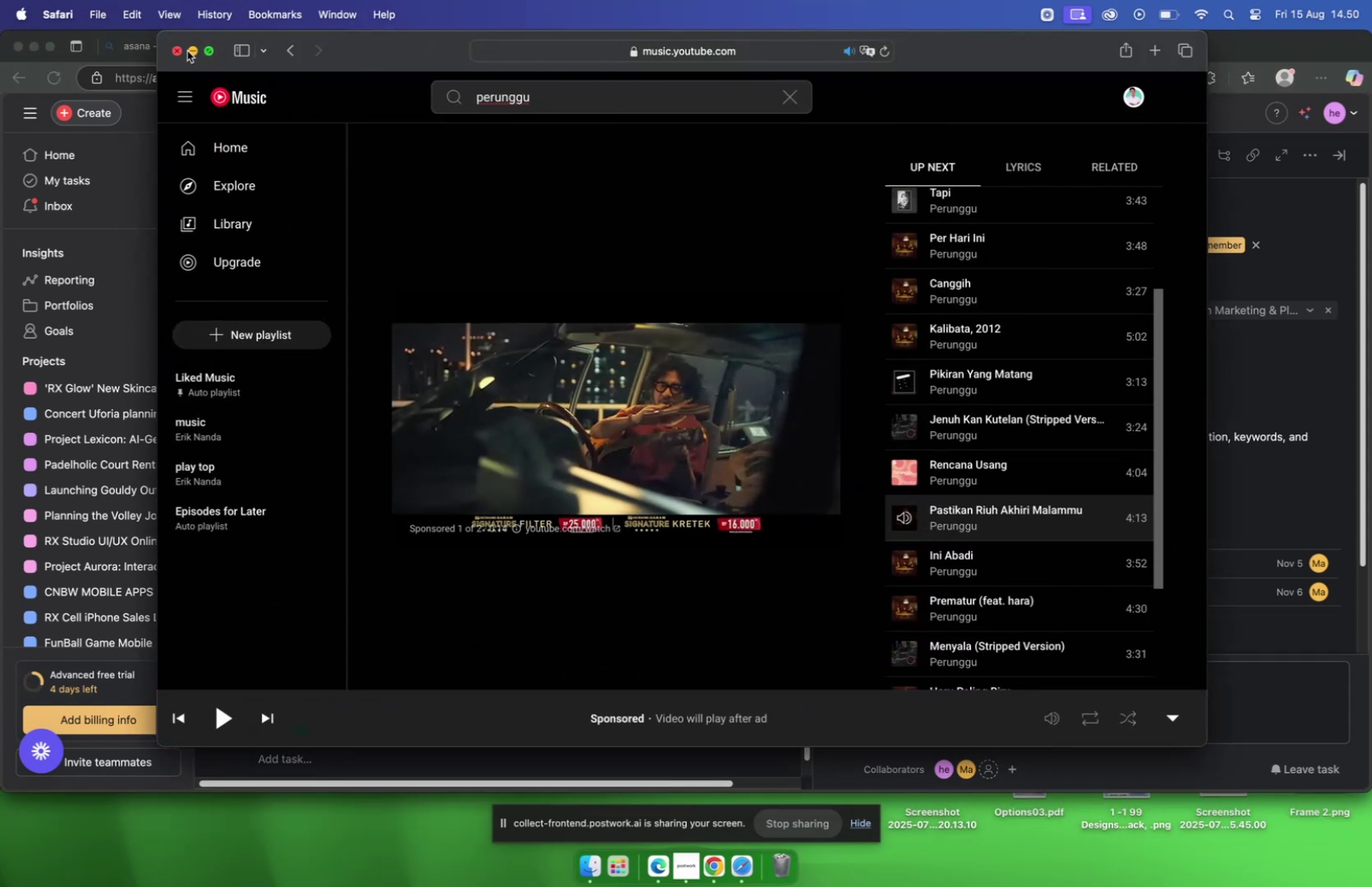 
scroll: coordinate [972, 546], scroll_direction: down, amount: 1.0
 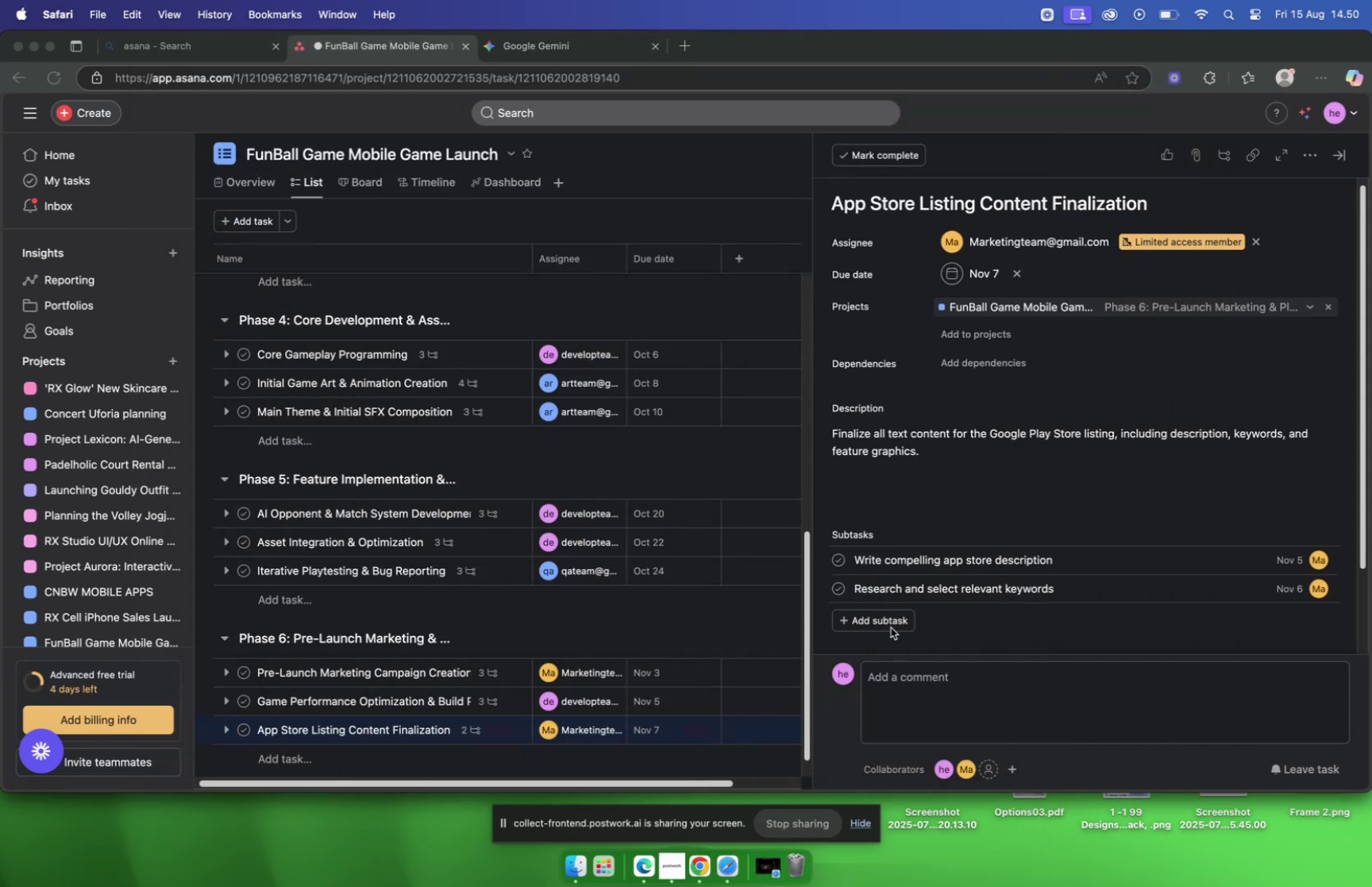 
left_click([891, 626])
 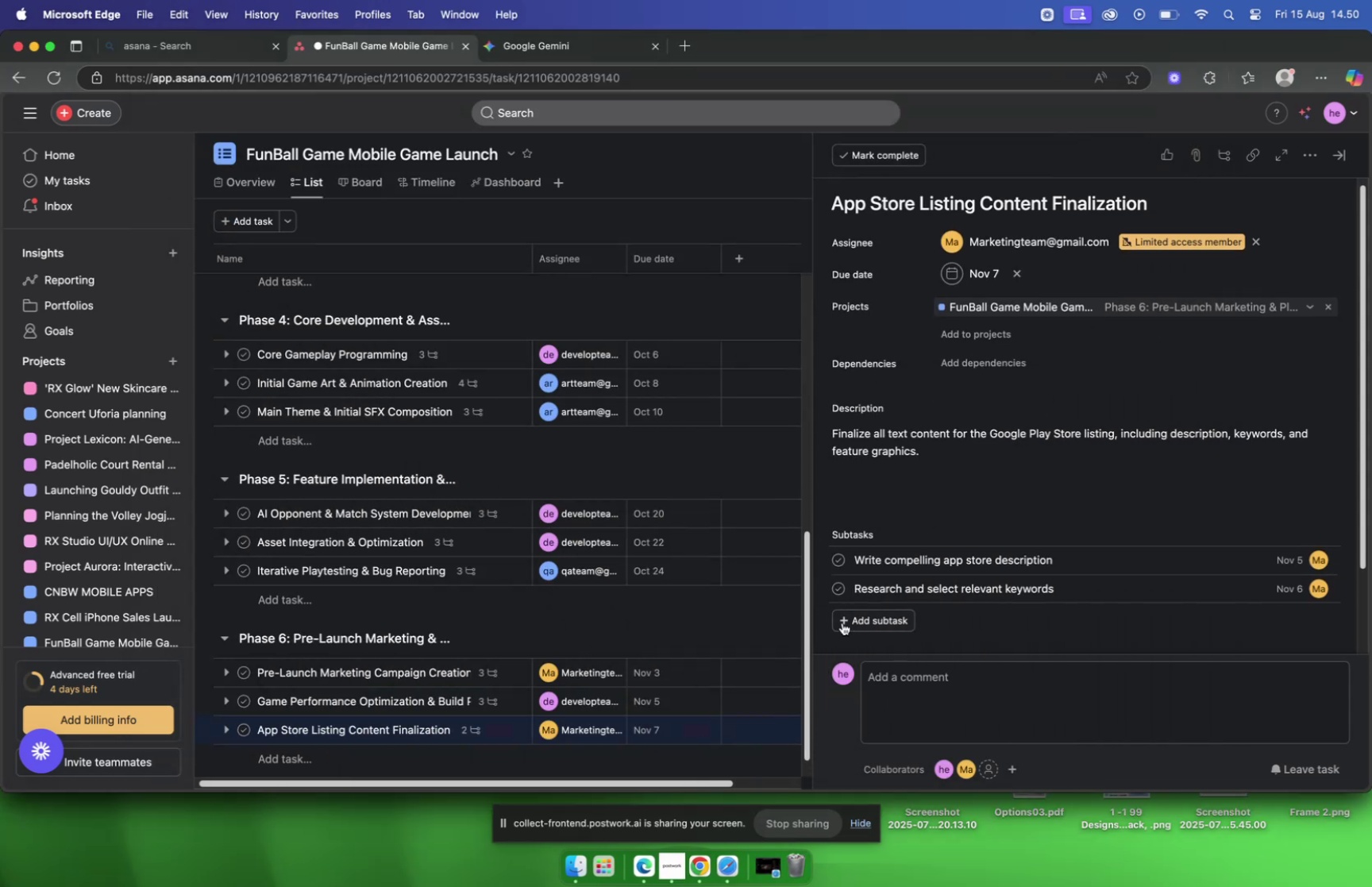 
left_click([843, 624])
 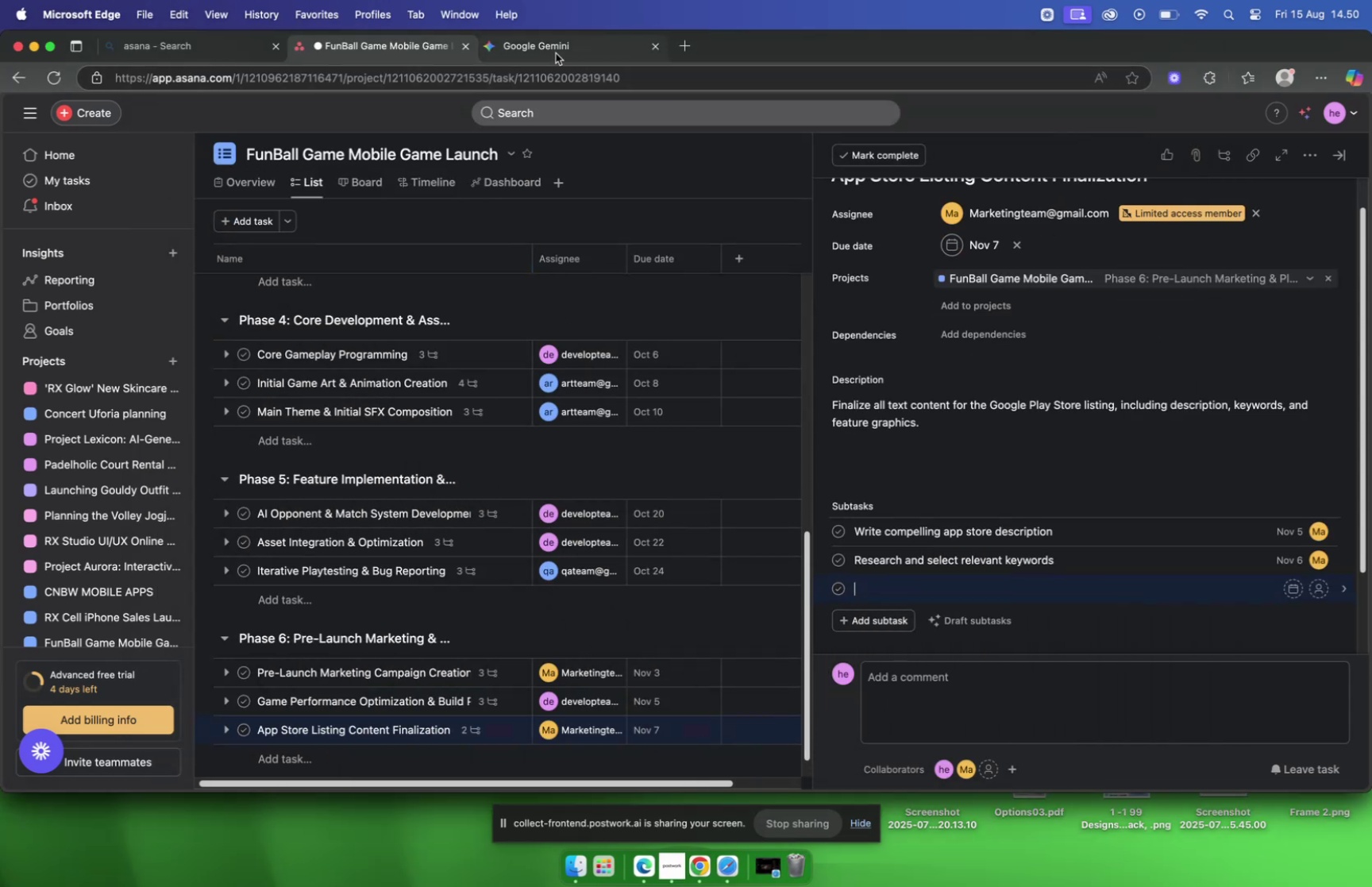 
left_click([555, 52])
 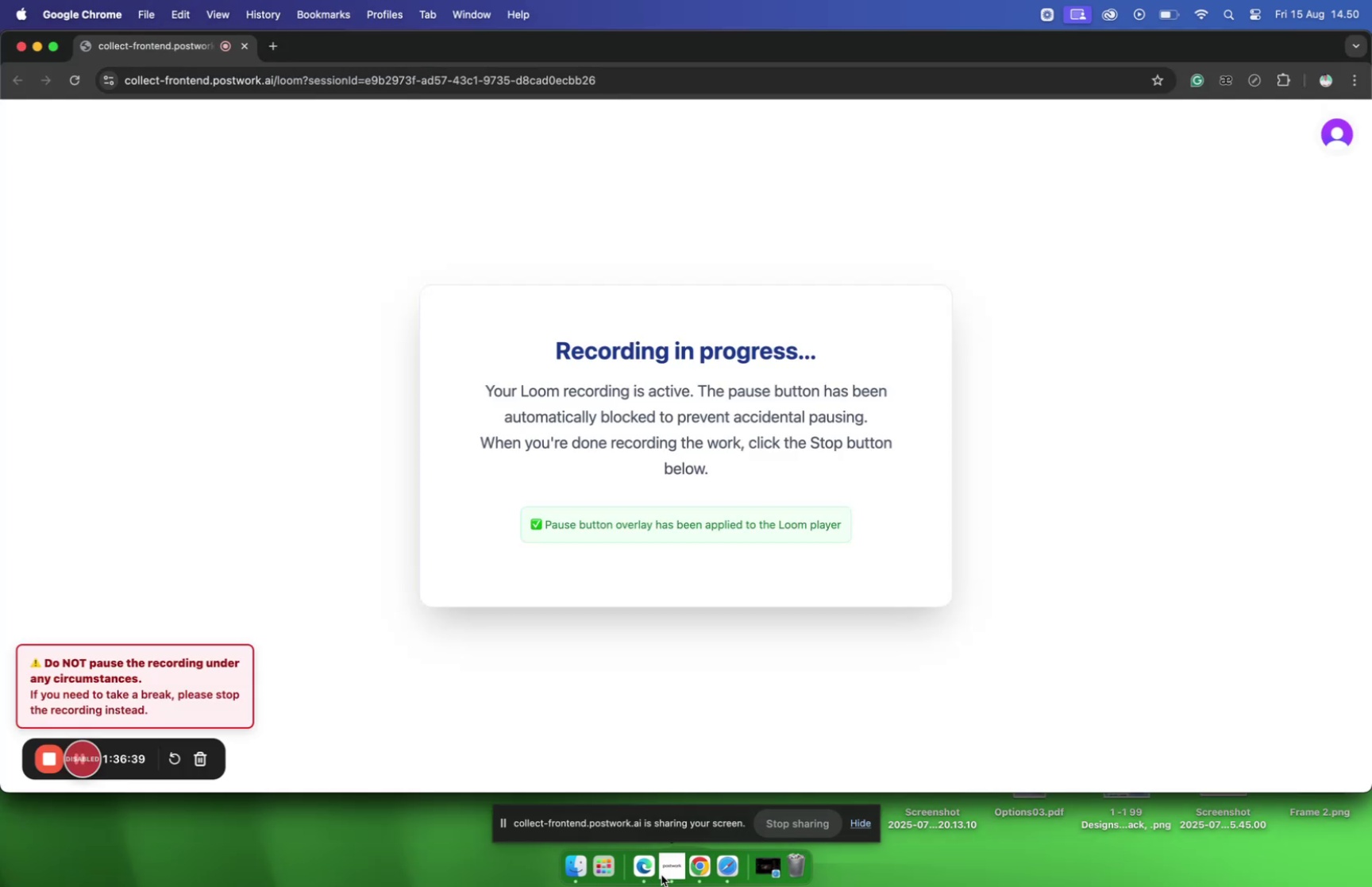 
left_click([638, 871])
 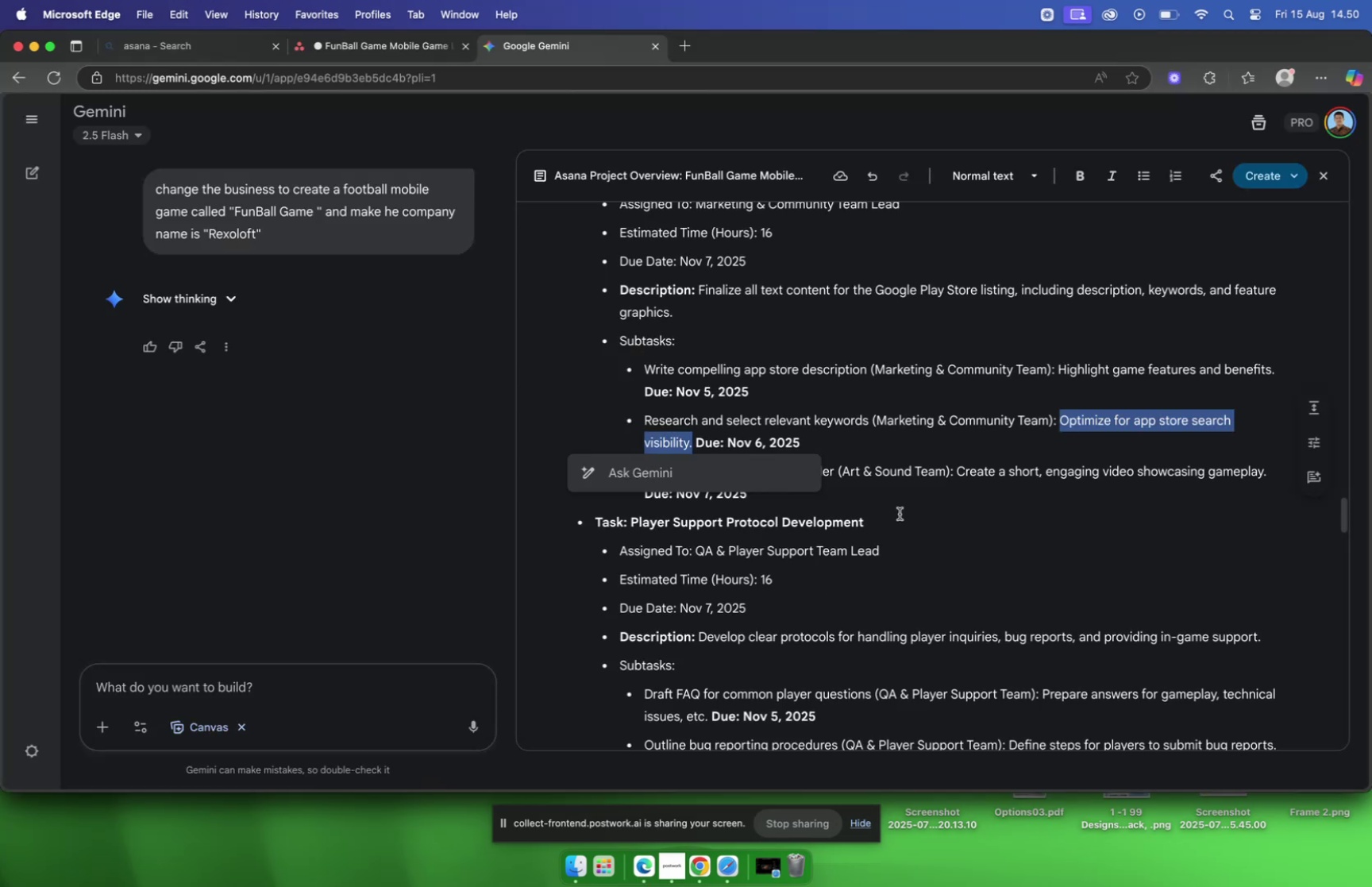 
wait(9.83)
 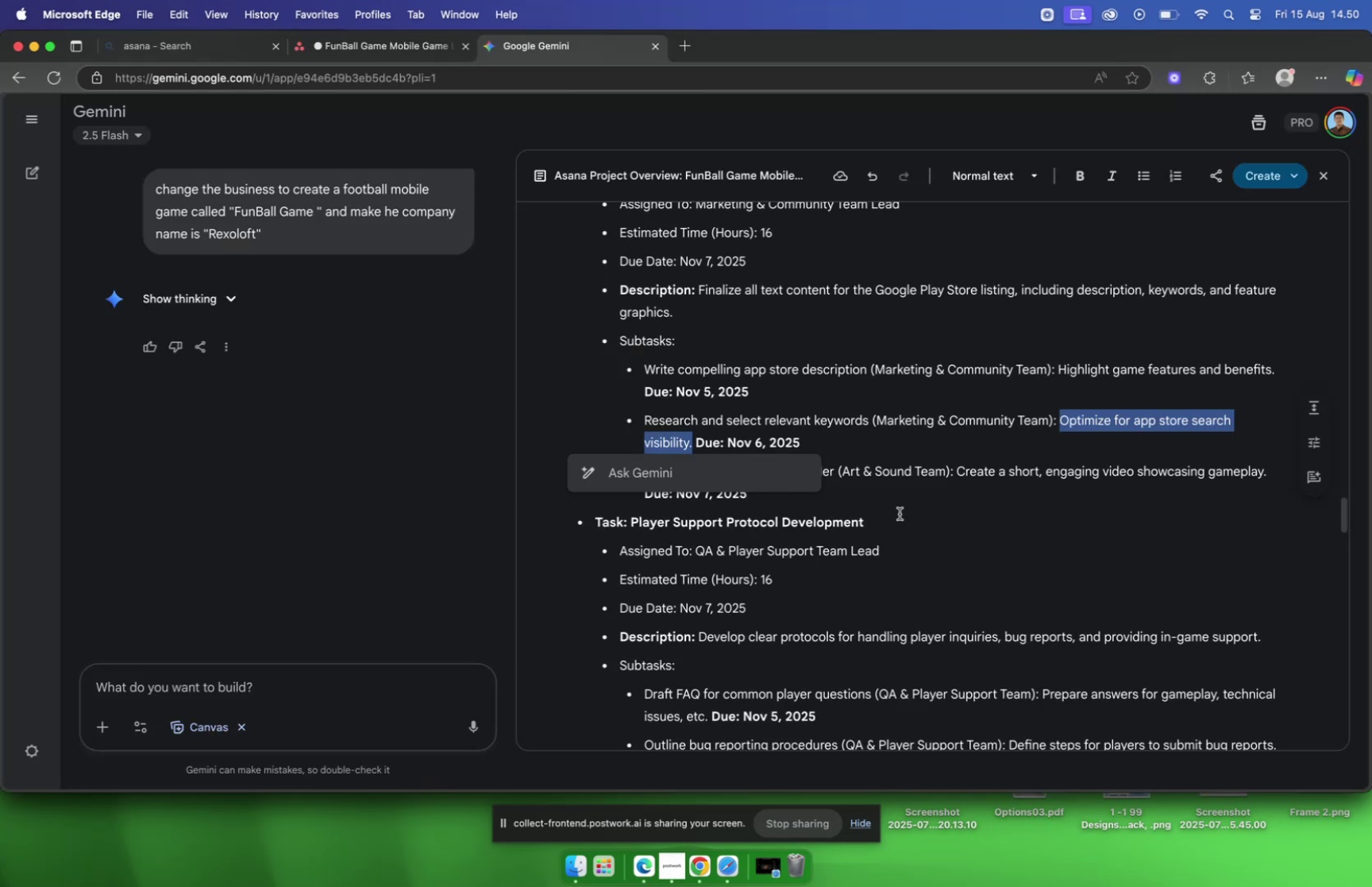 
left_click_drag(start_coordinate=[836, 474], to_coordinate=[645, 474])
 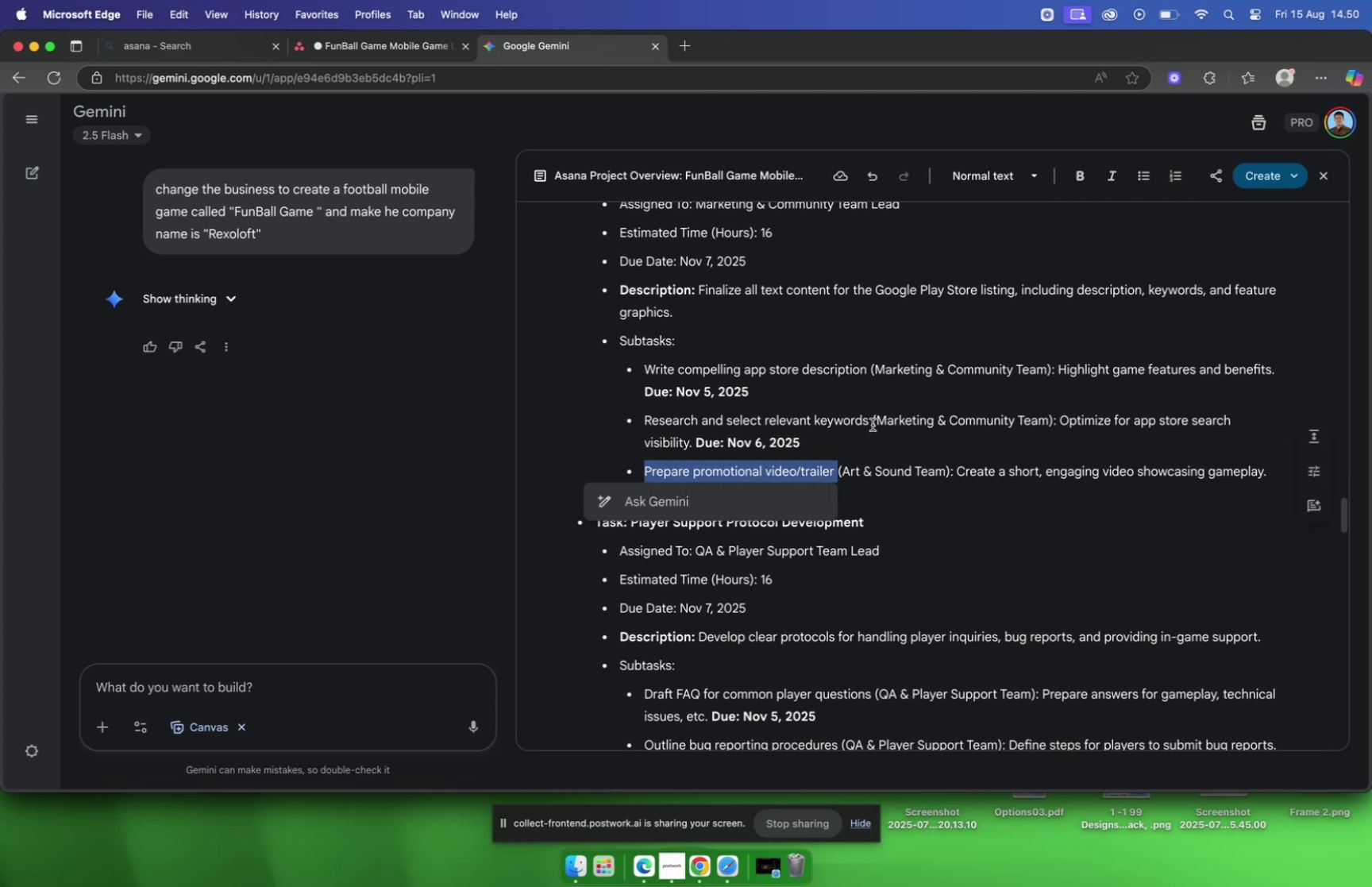 
key(Meta+CommandLeft)
 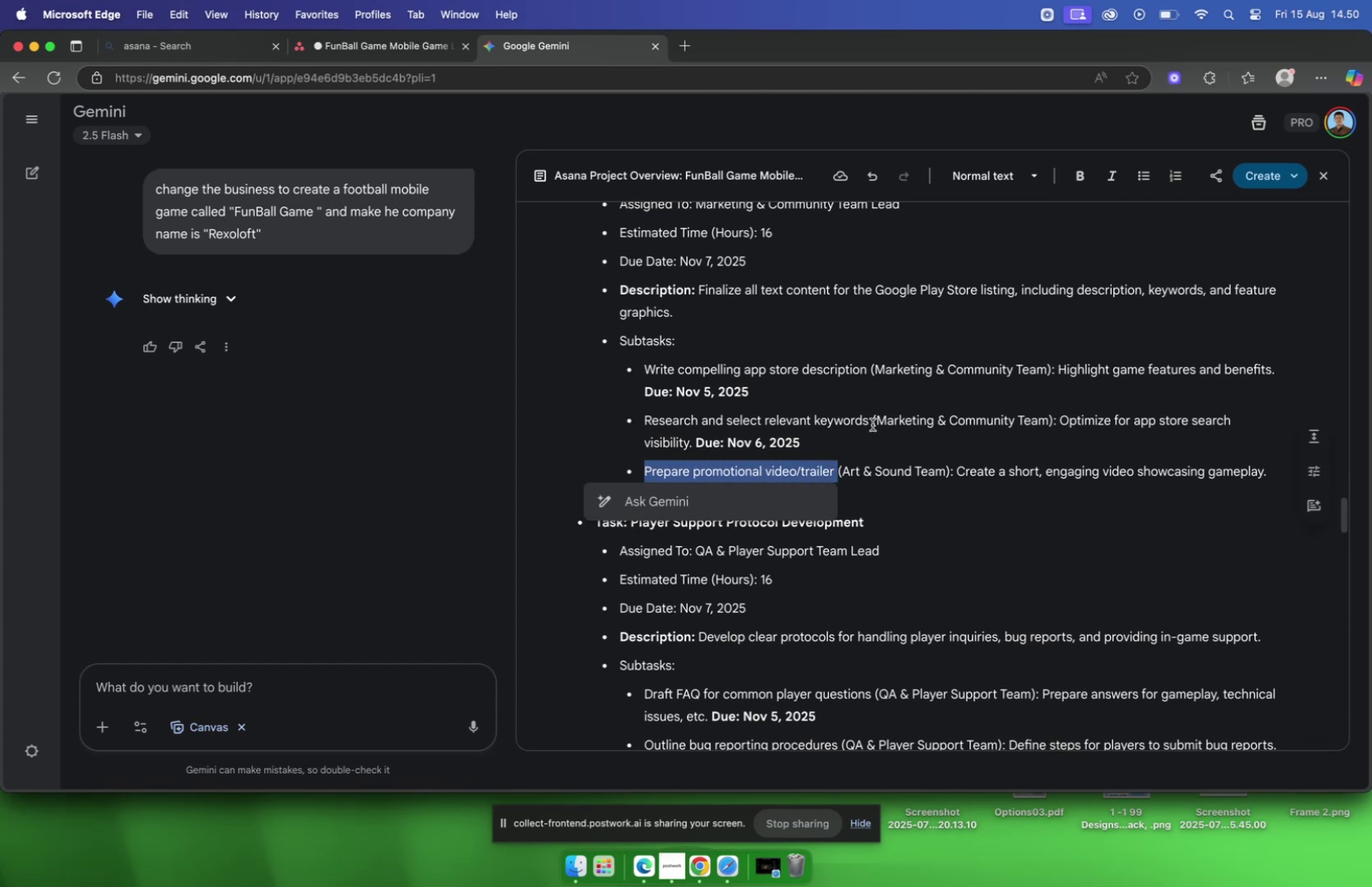 
key(Meta+C)
 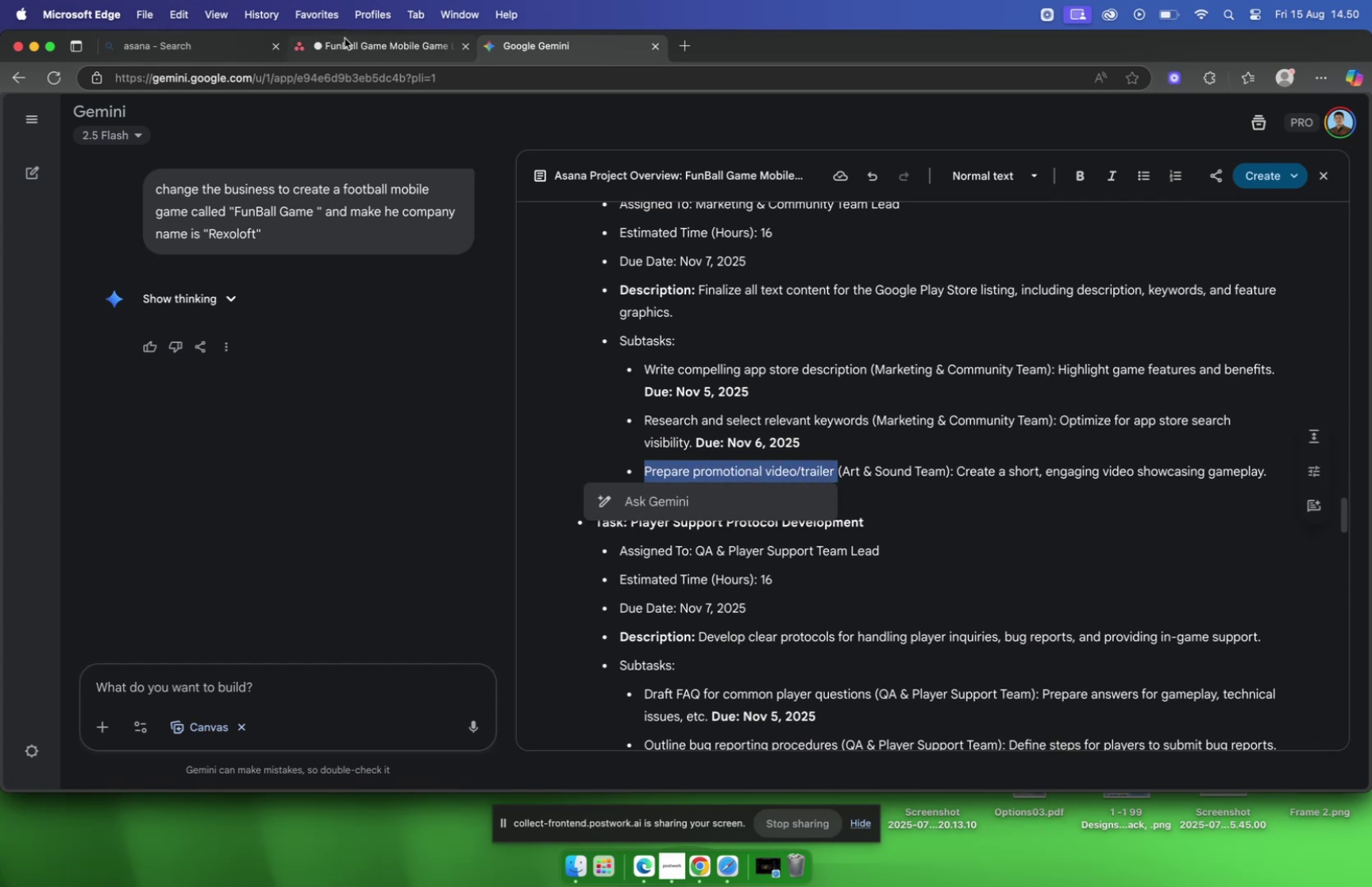 
left_click([345, 40])
 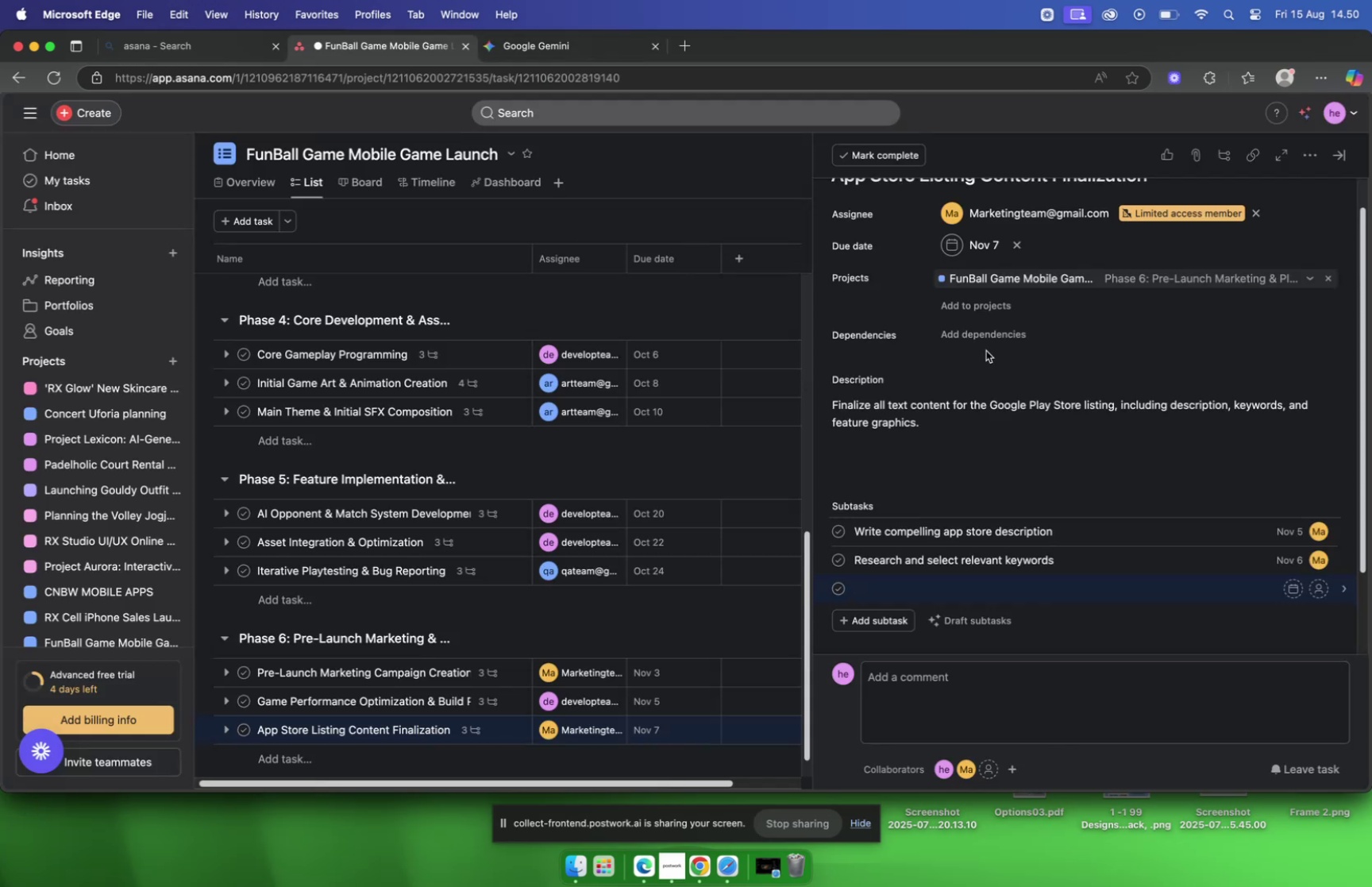 
key(Meta+CommandLeft)
 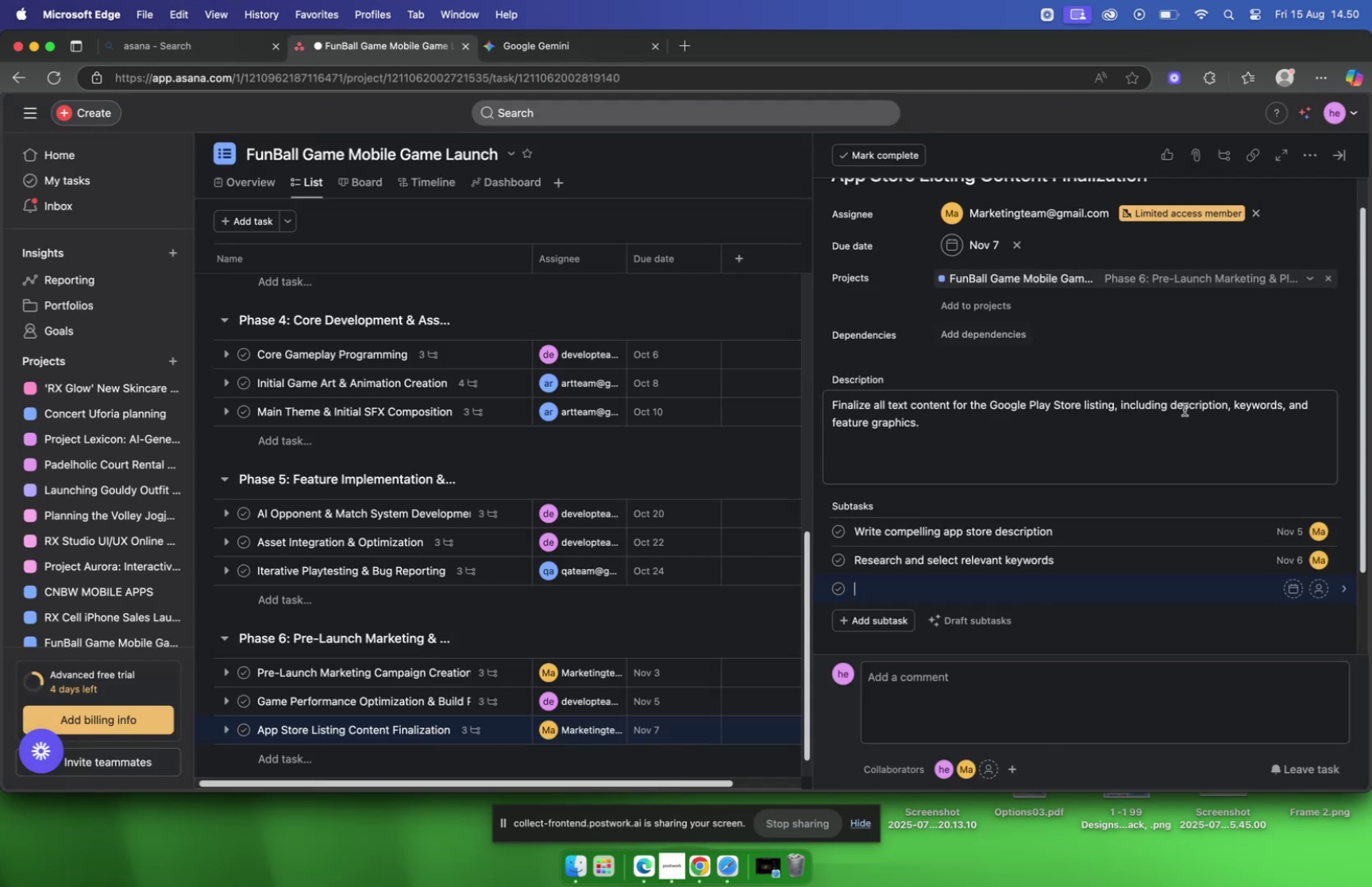 
key(Meta+V)
 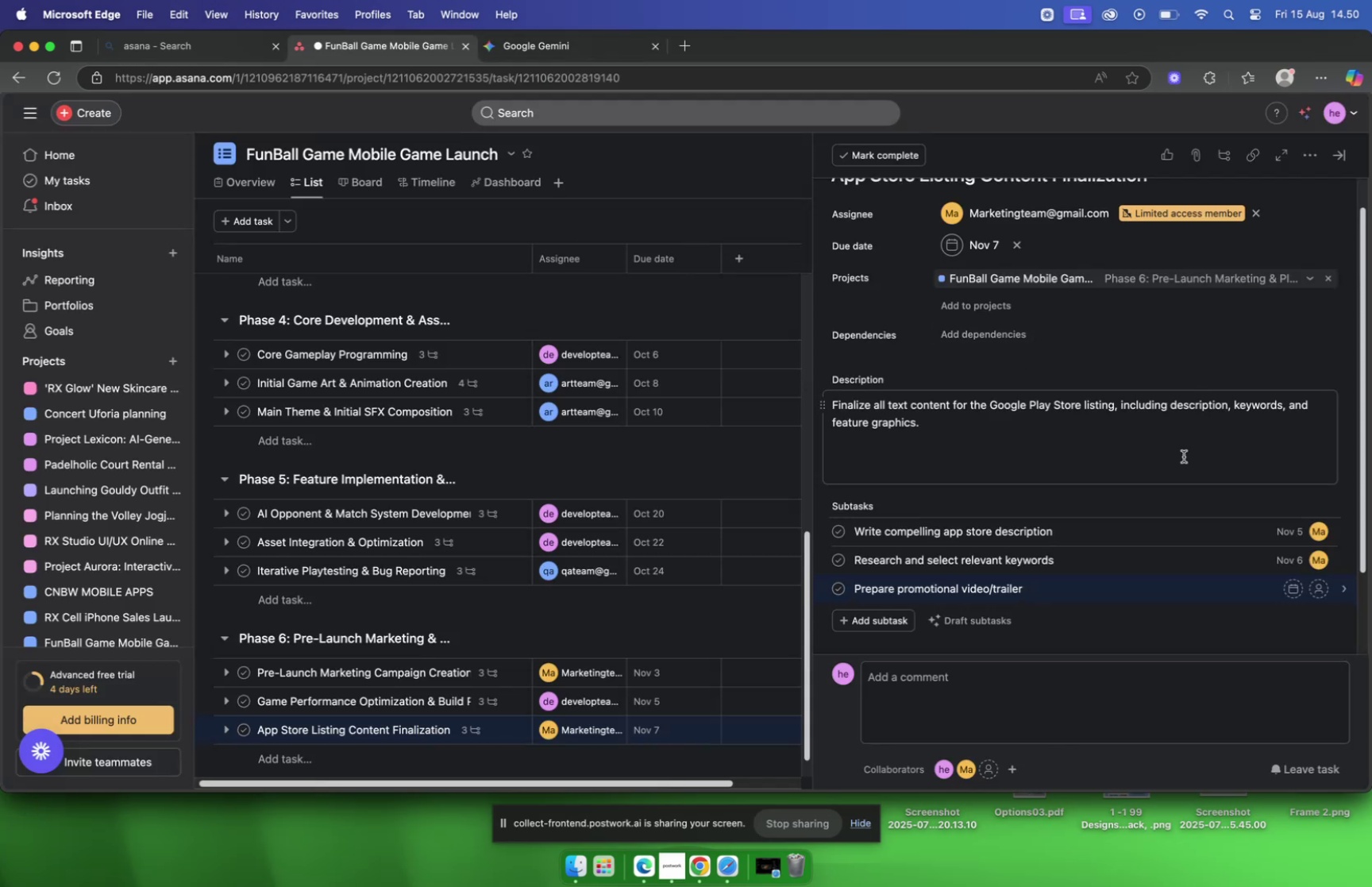 
key(Backspace)
 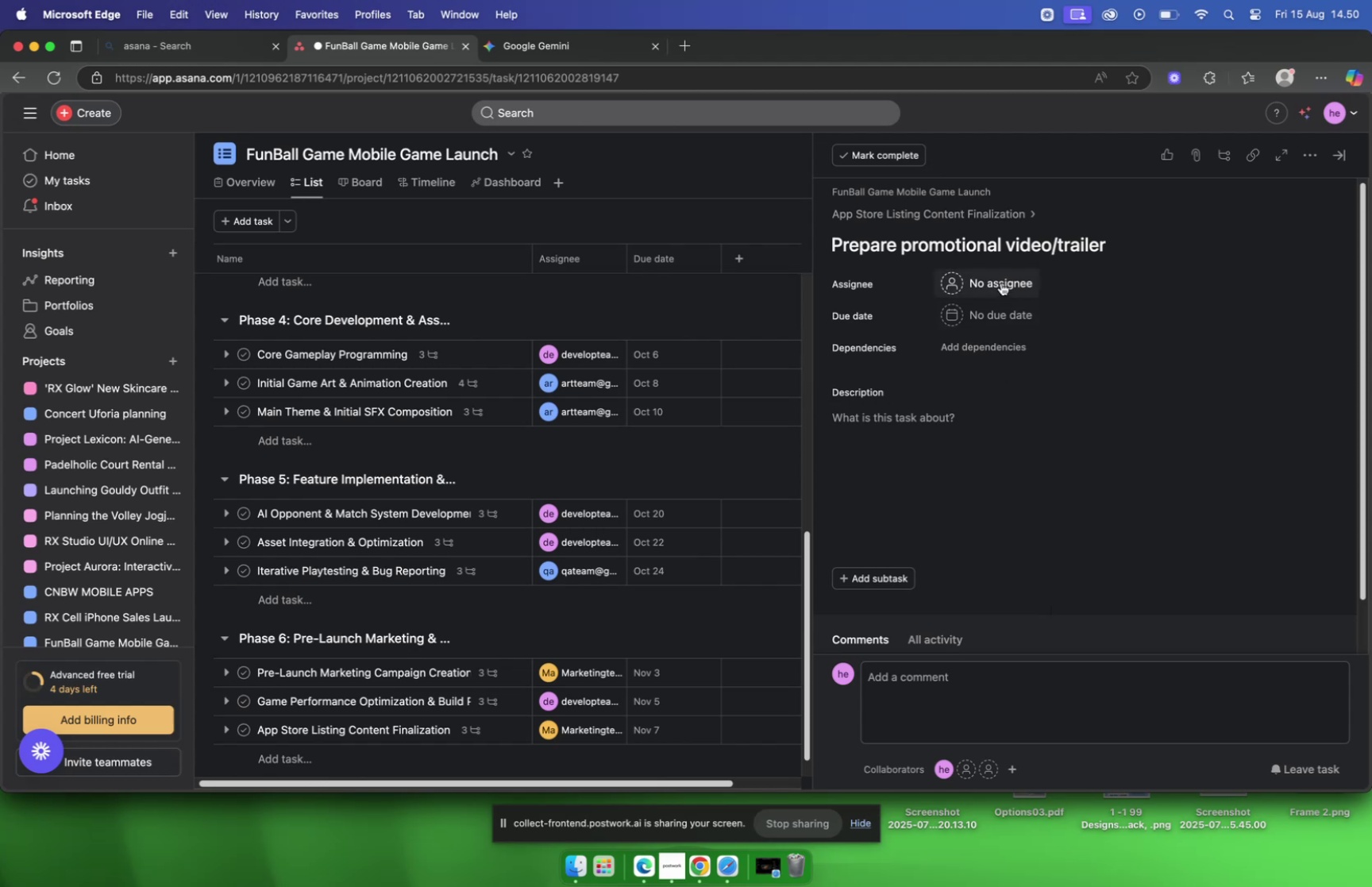 
type(art)
 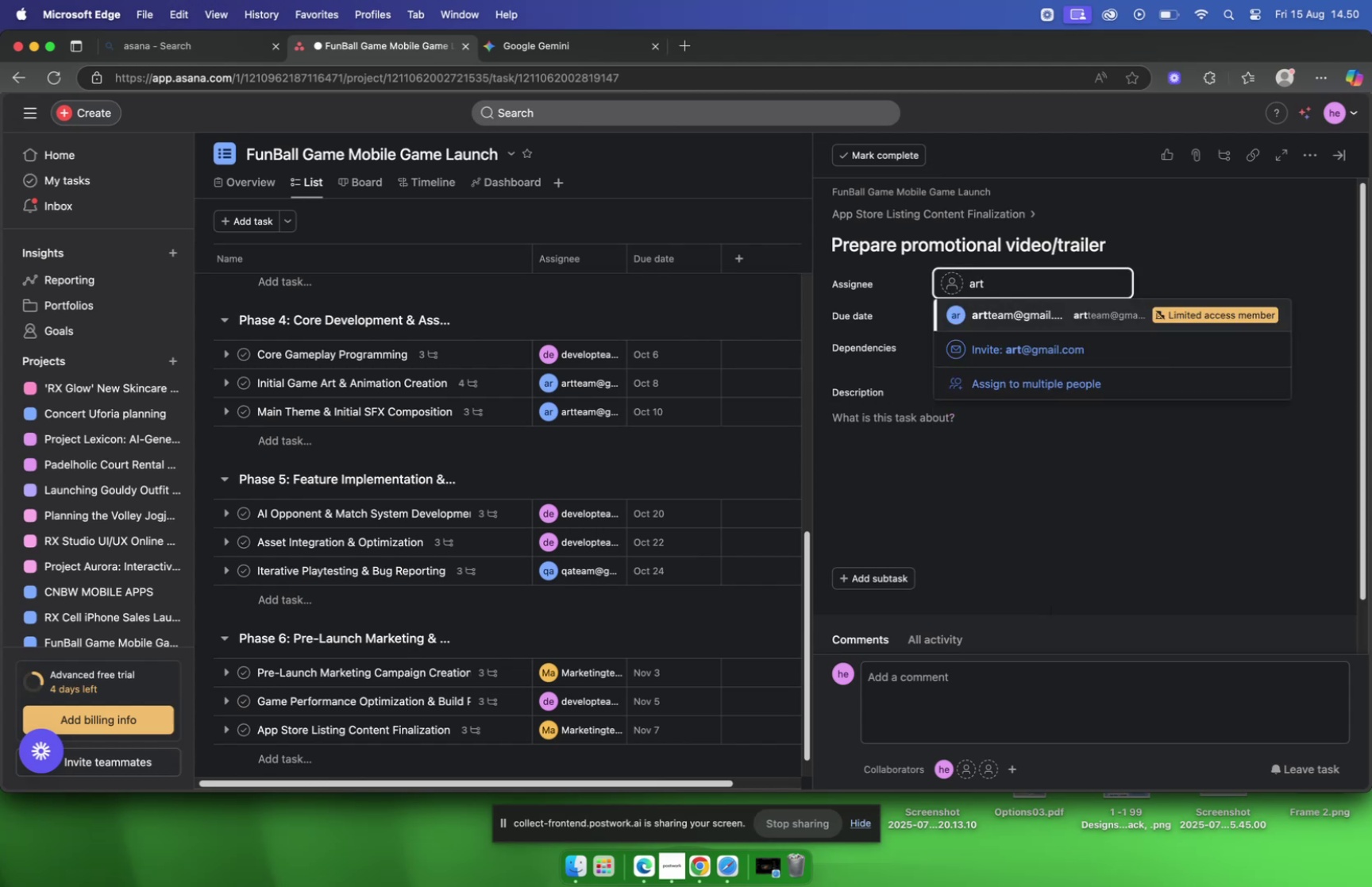 
key(Enter)
 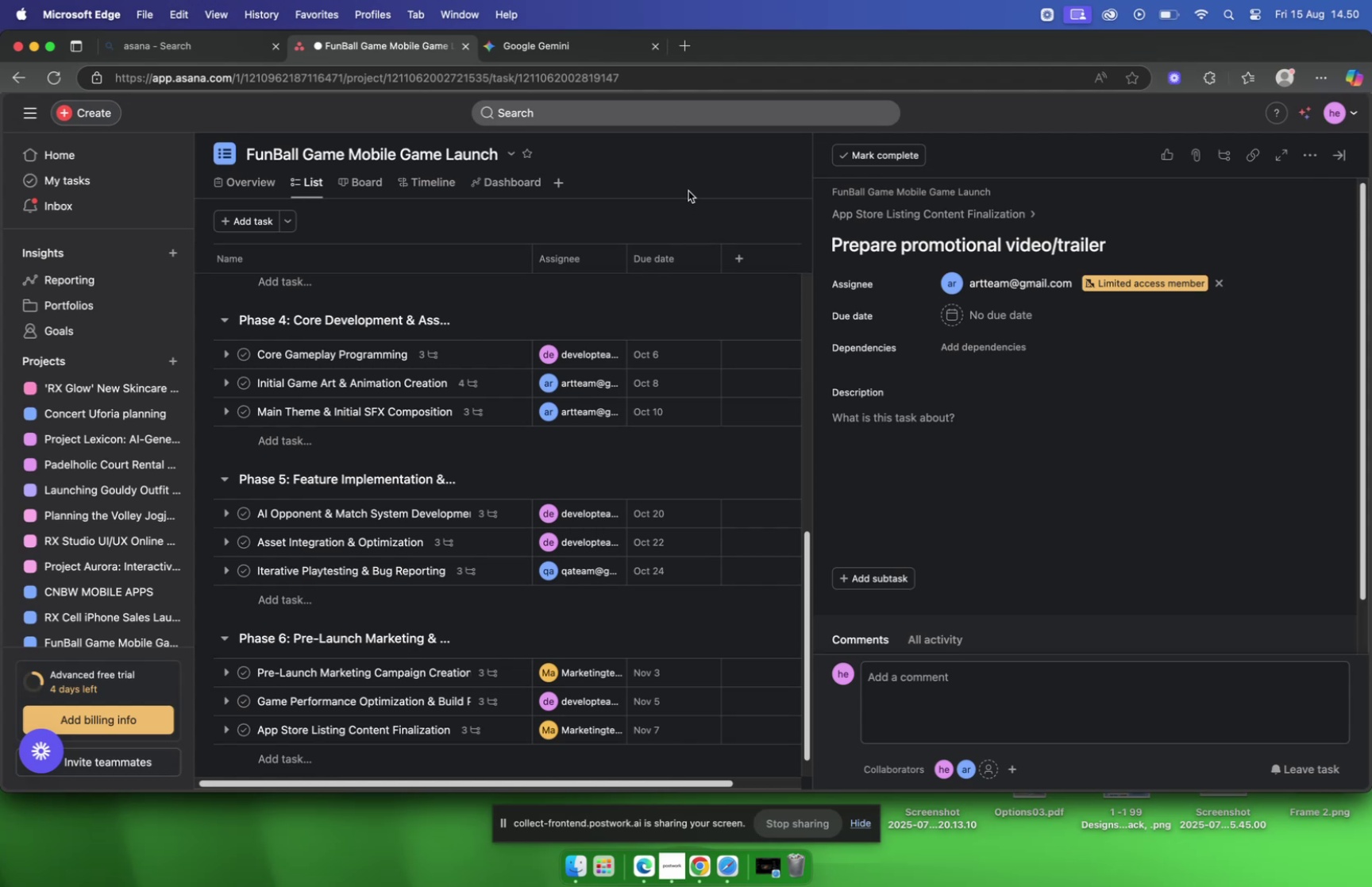 
wait(15.39)
 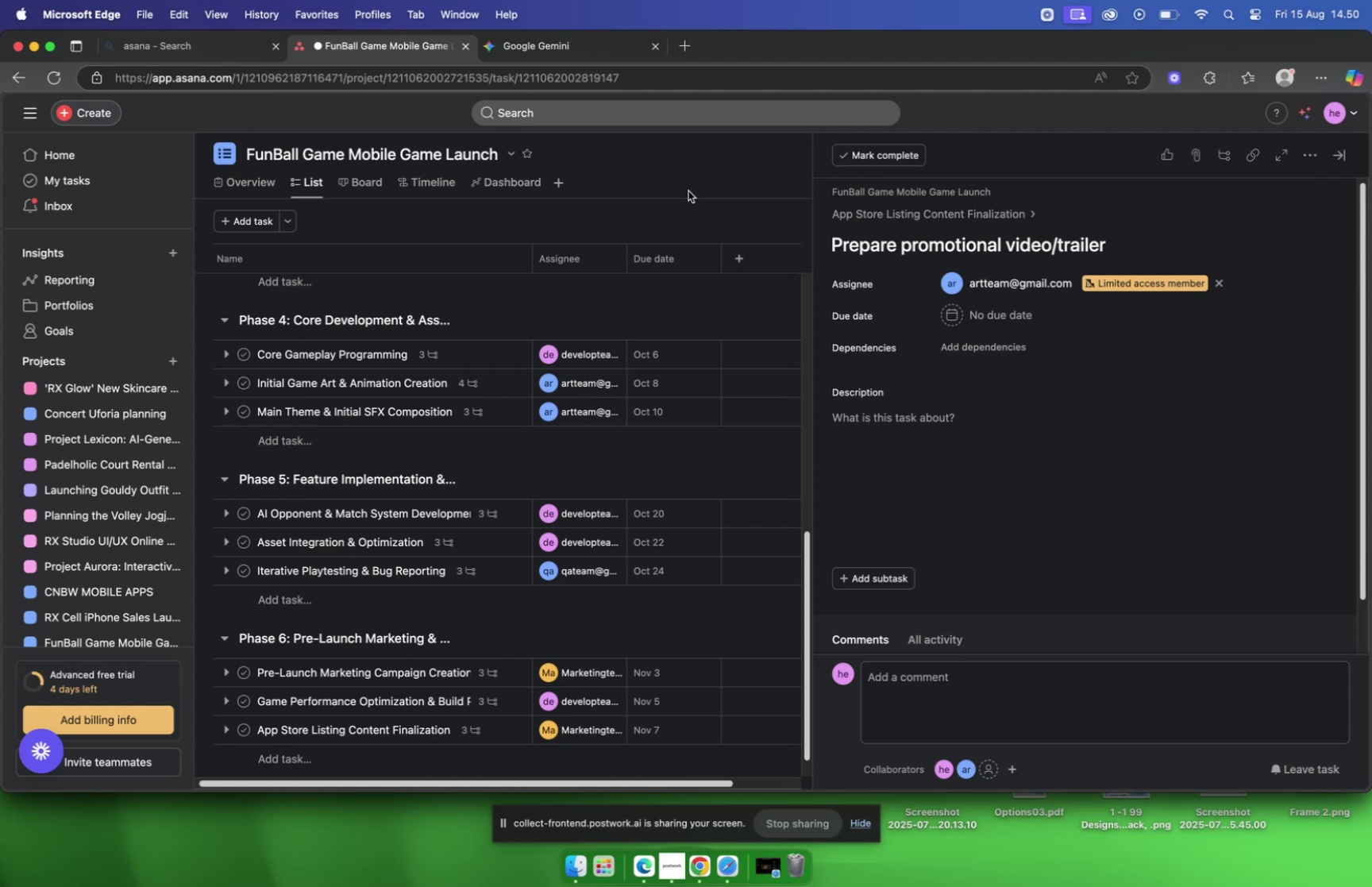 
left_click([529, 50])
 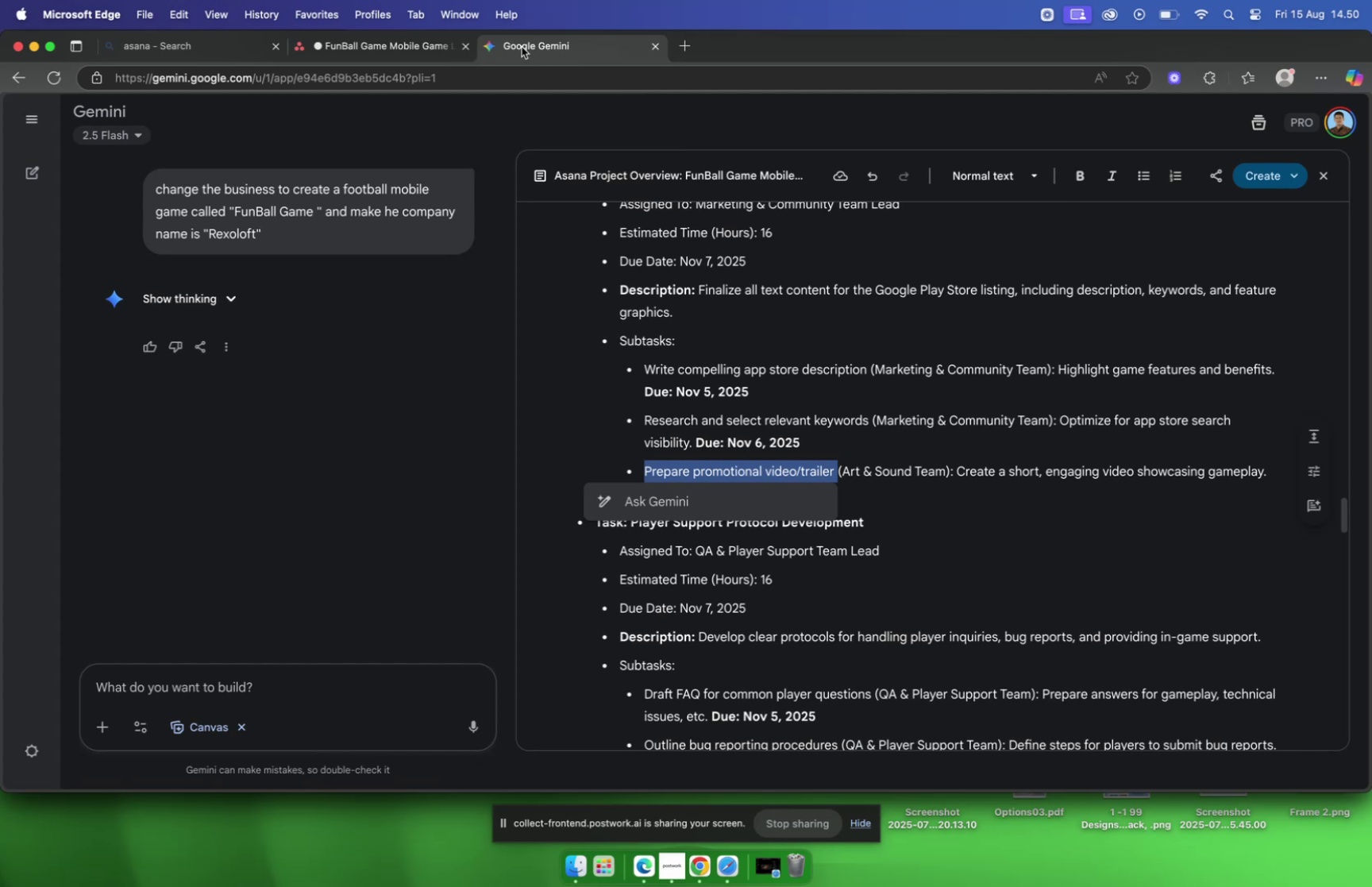 
left_click([416, 49])
 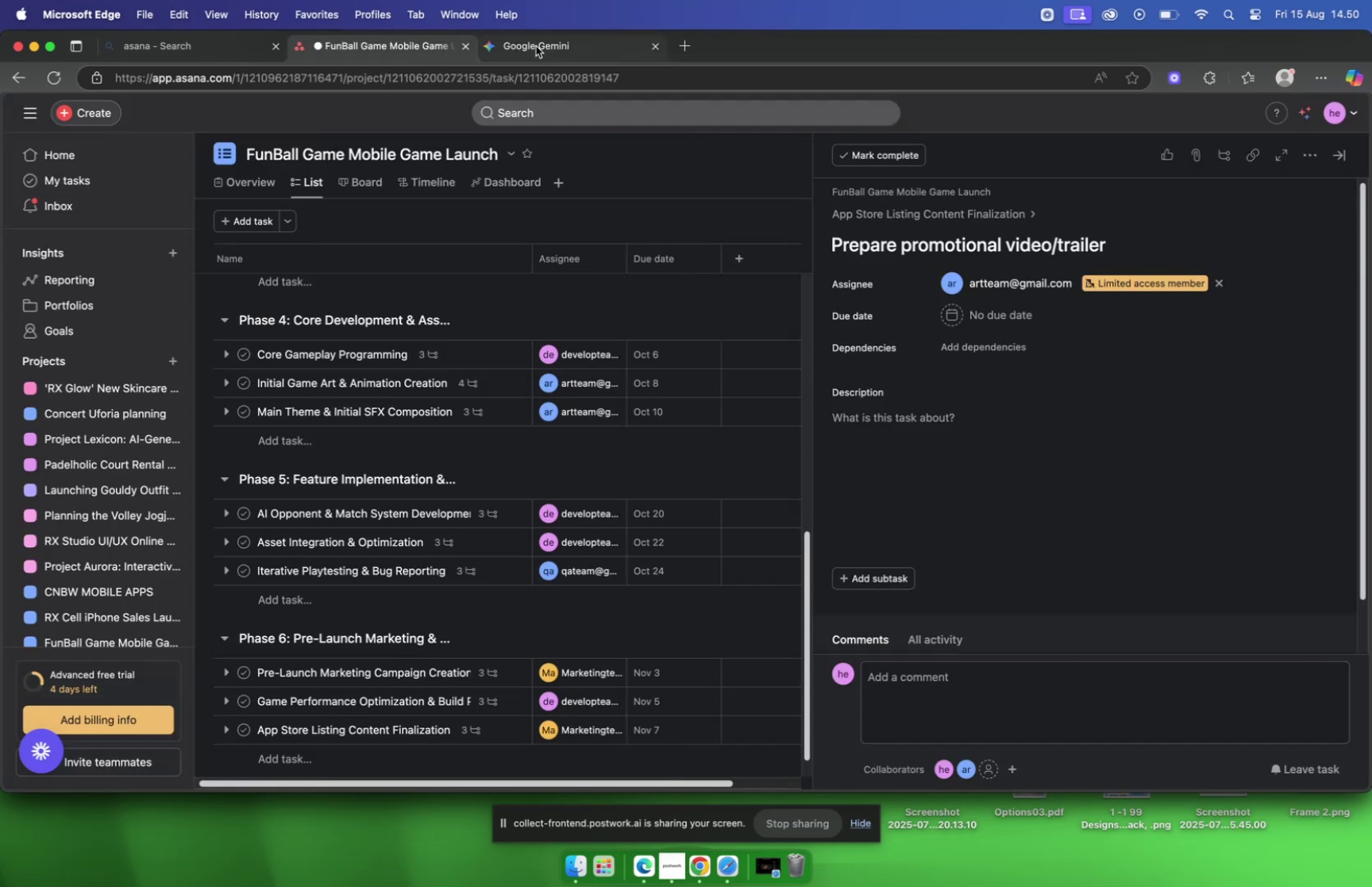 
left_click([1016, 465])
 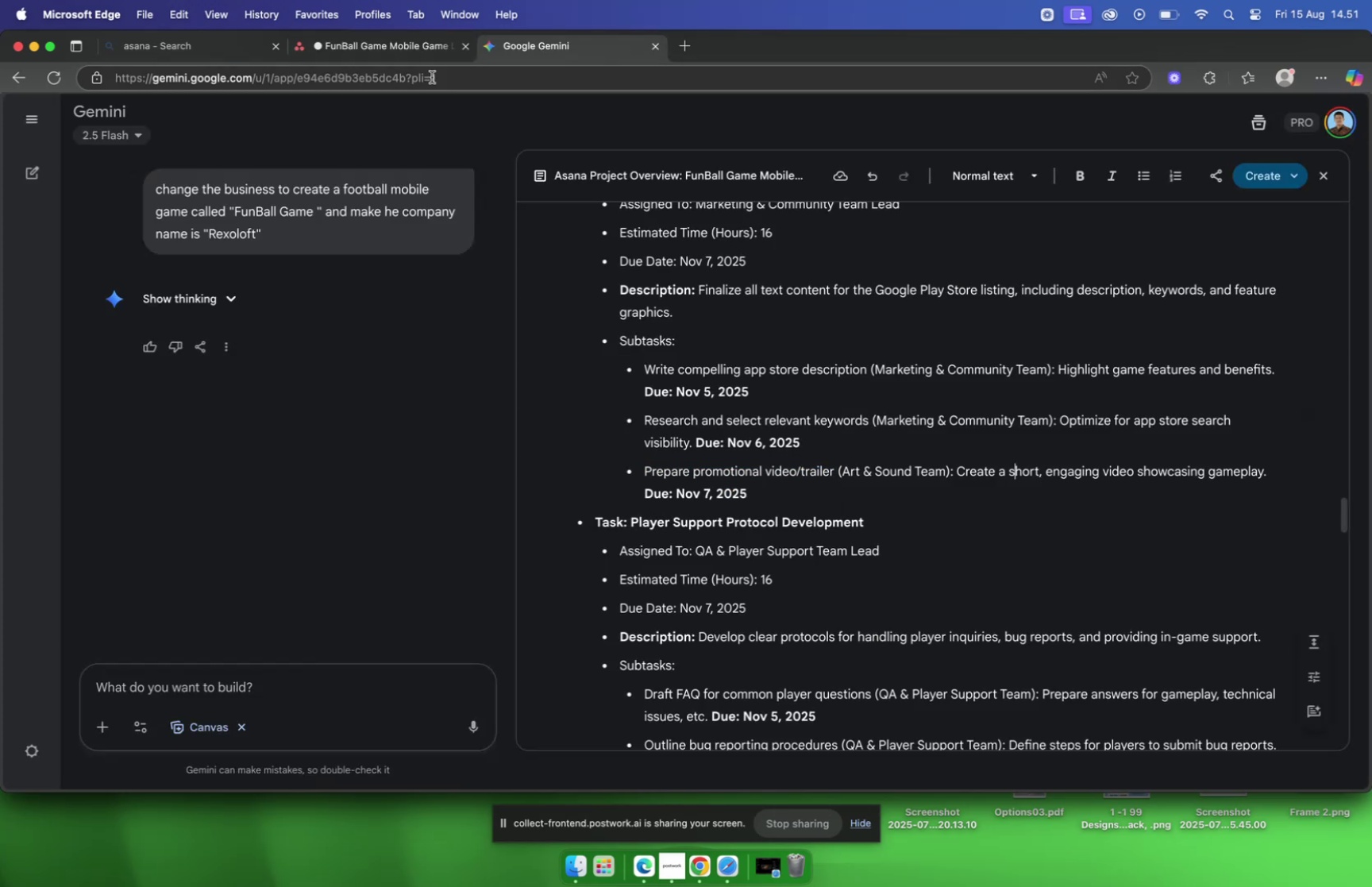 
left_click([386, 44])
 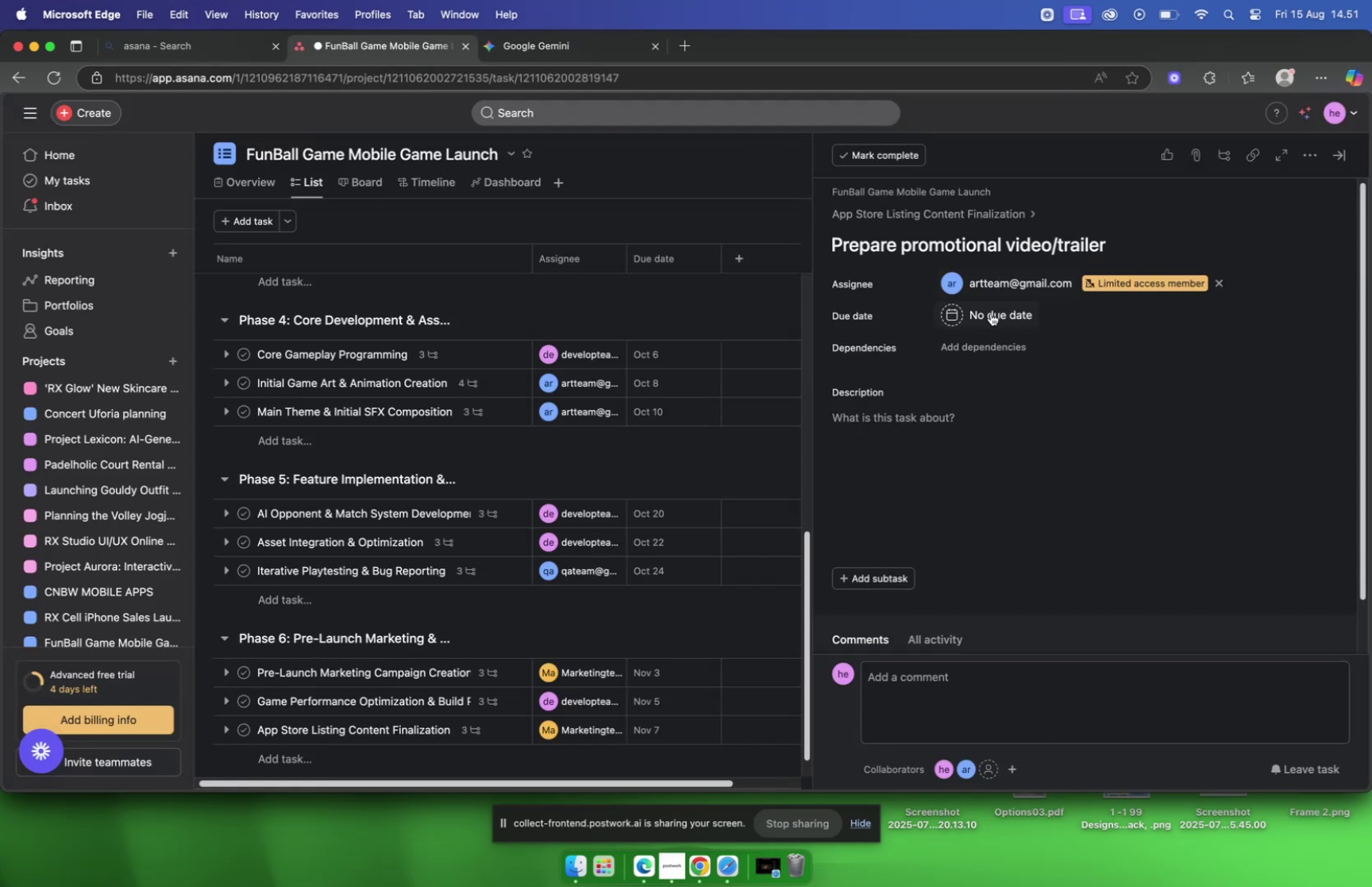 
left_click([991, 314])
 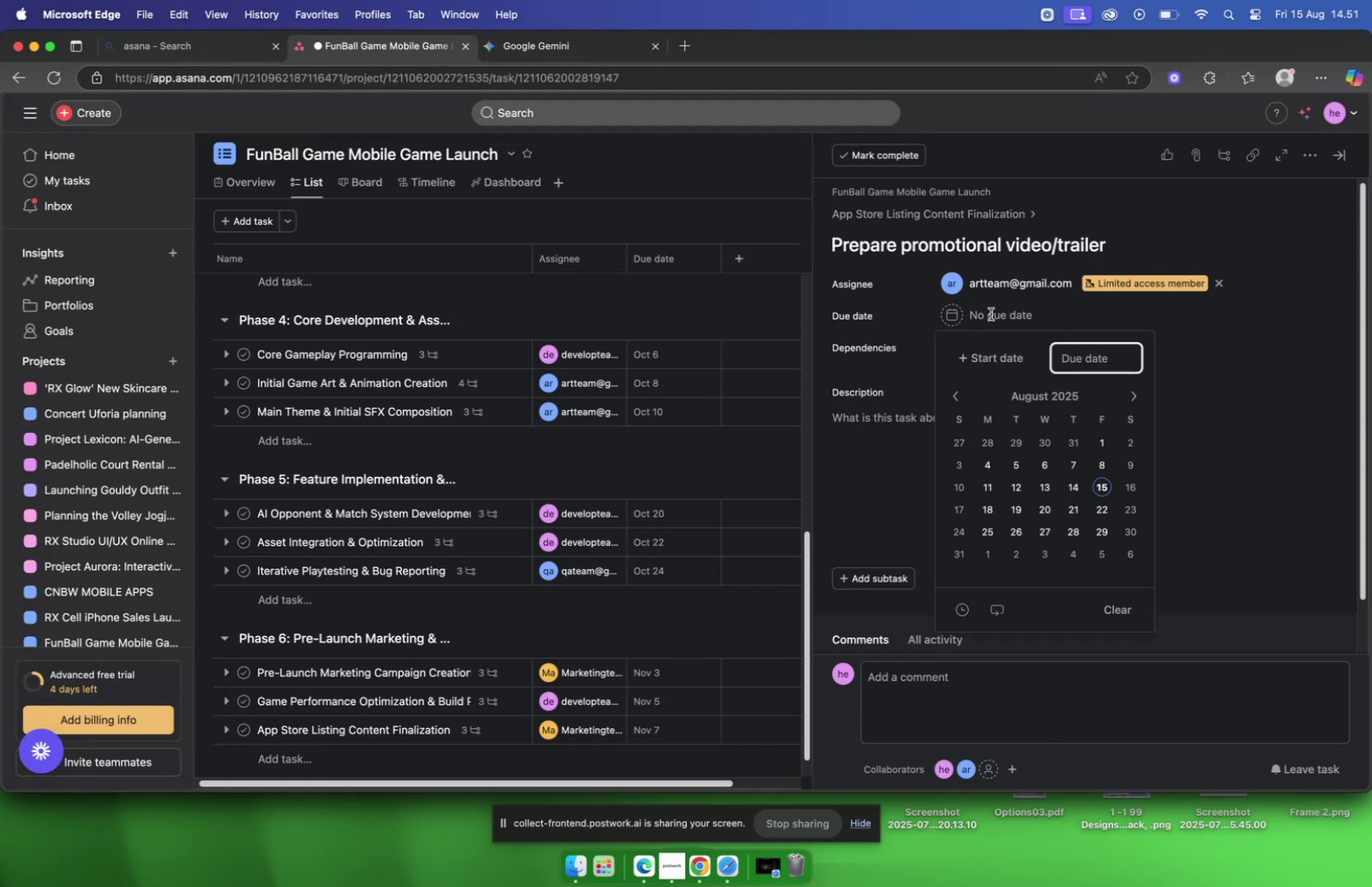 
type(nov)
 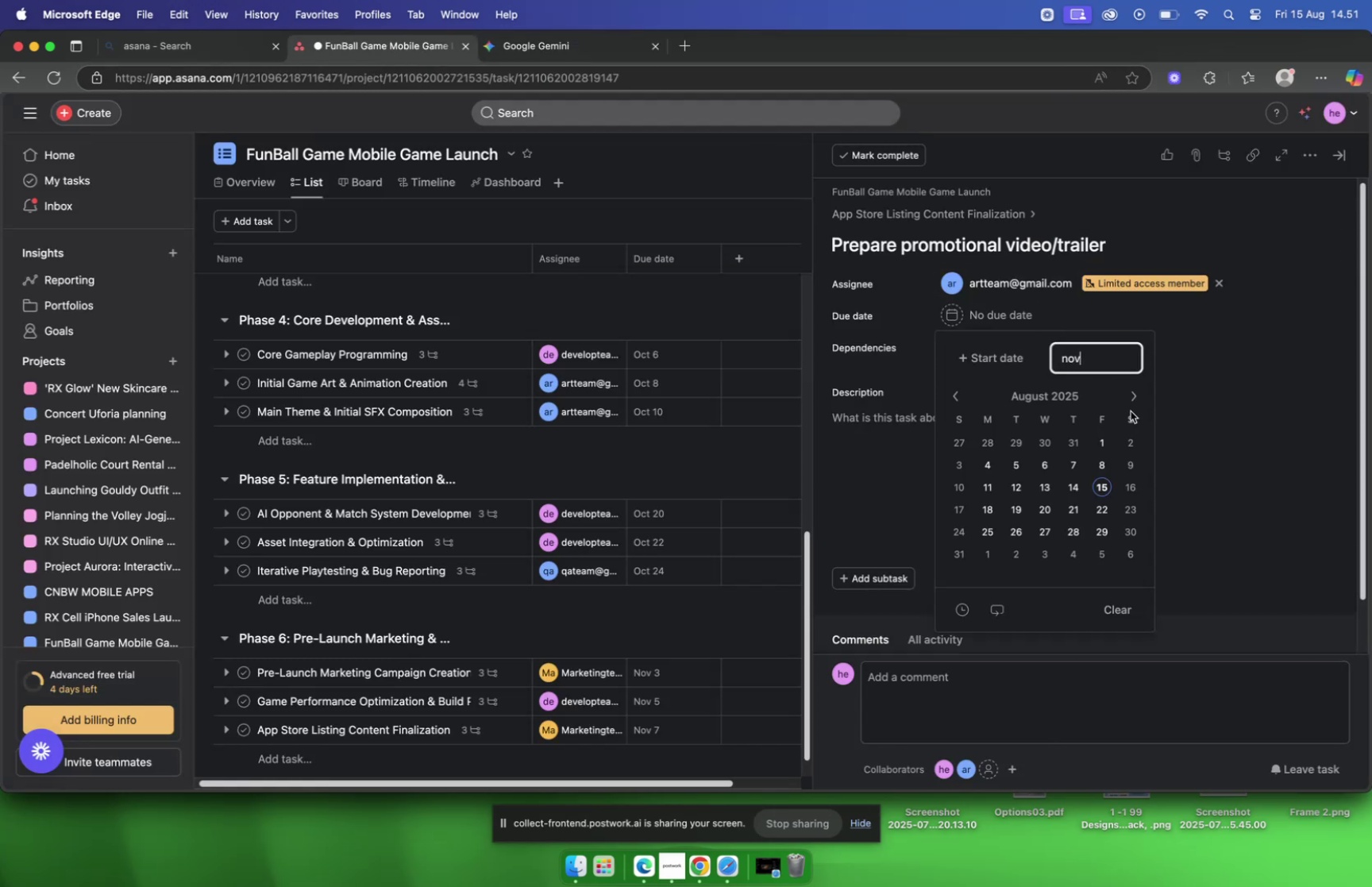 
left_click([1131, 404])
 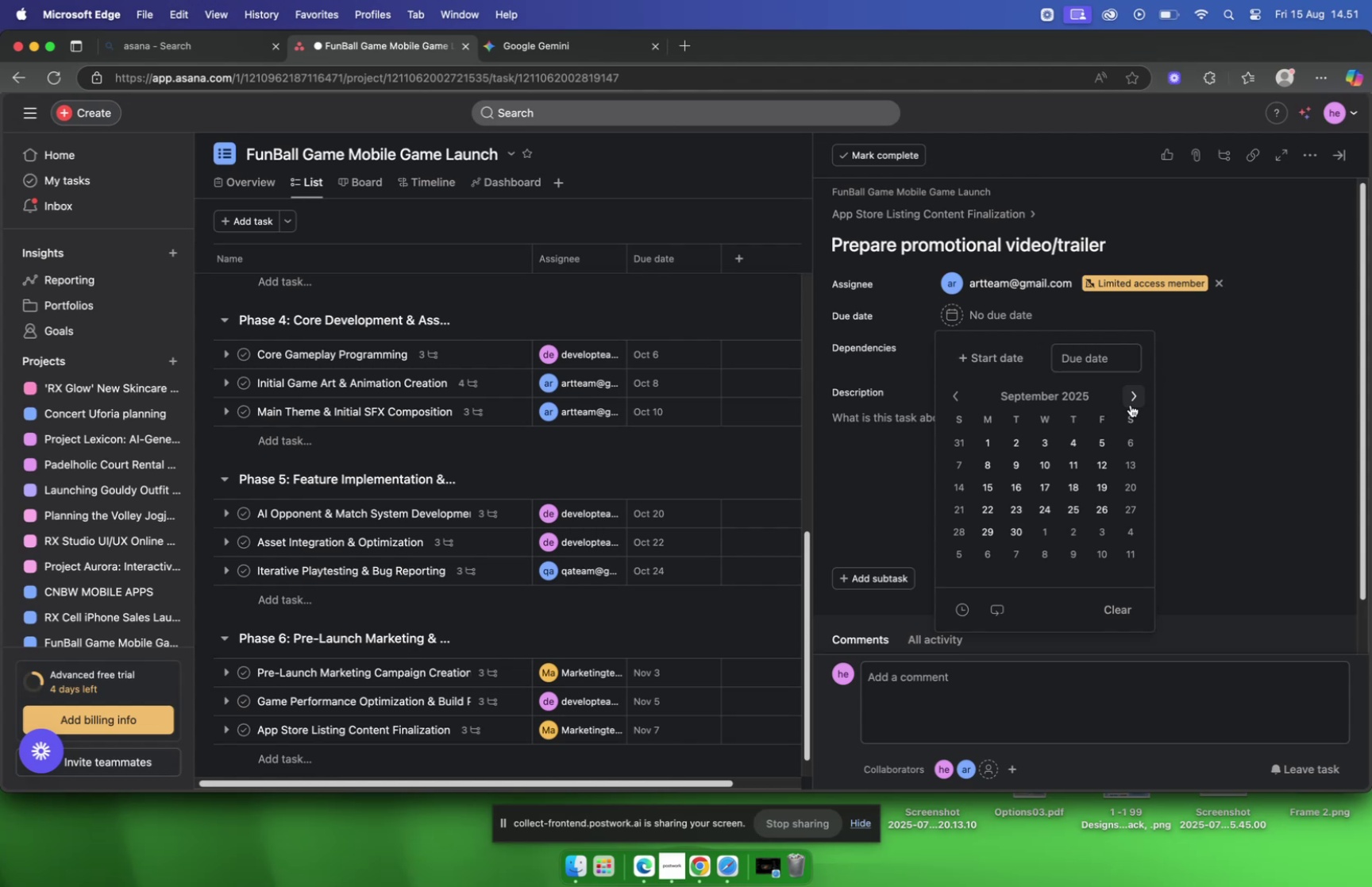 
left_click([1131, 404])
 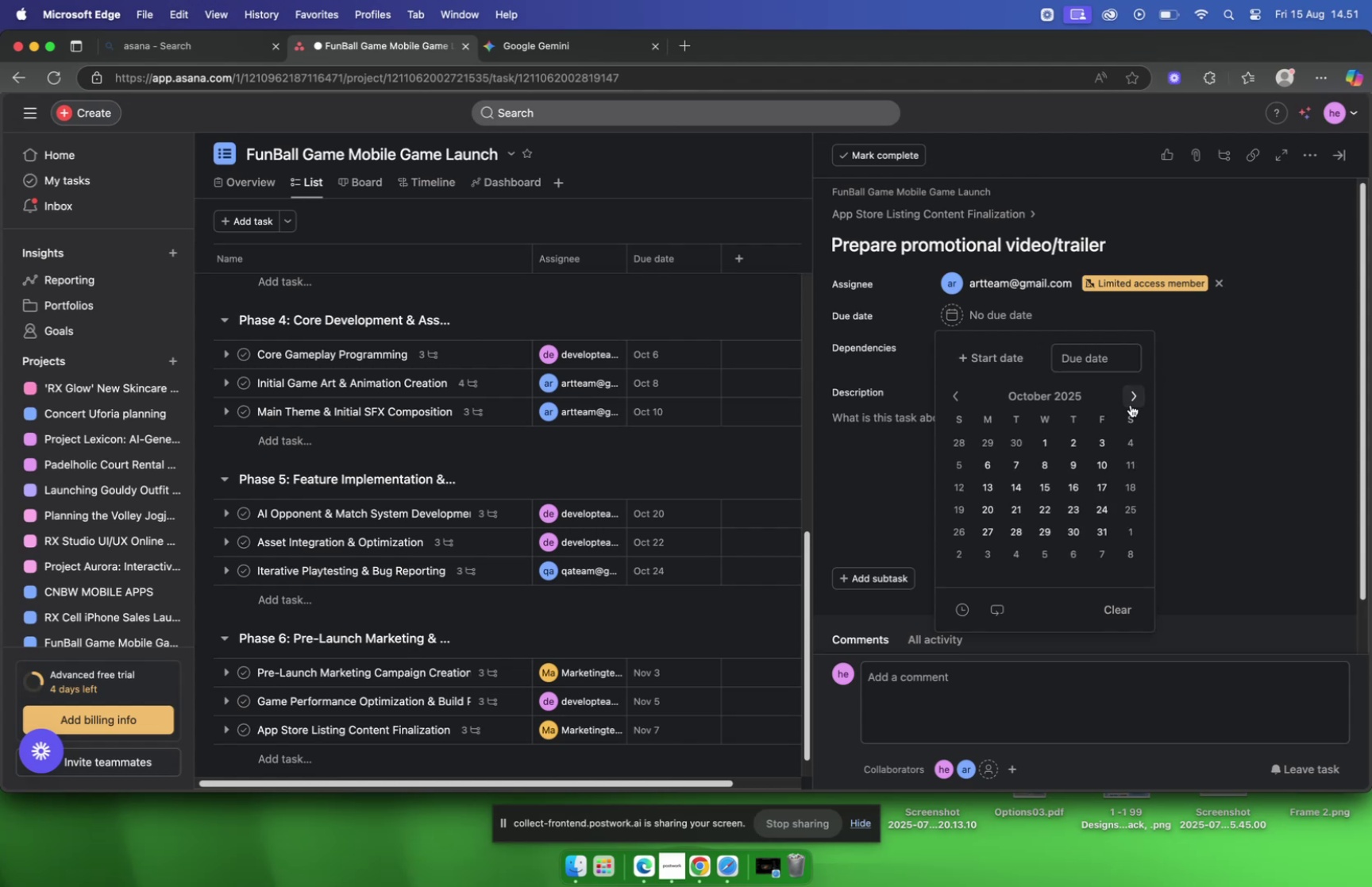 
left_click([1131, 404])
 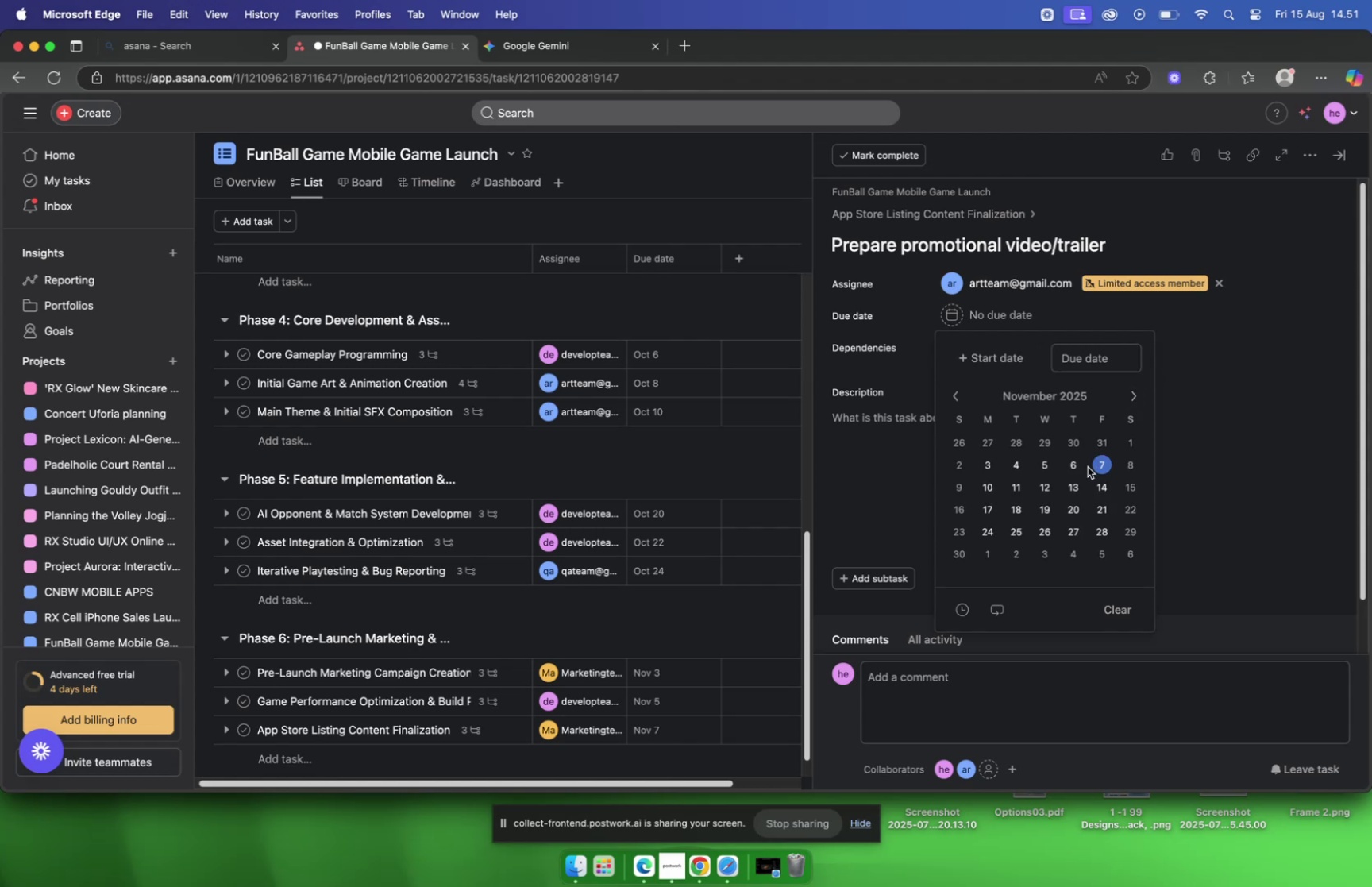 
left_click([1090, 466])
 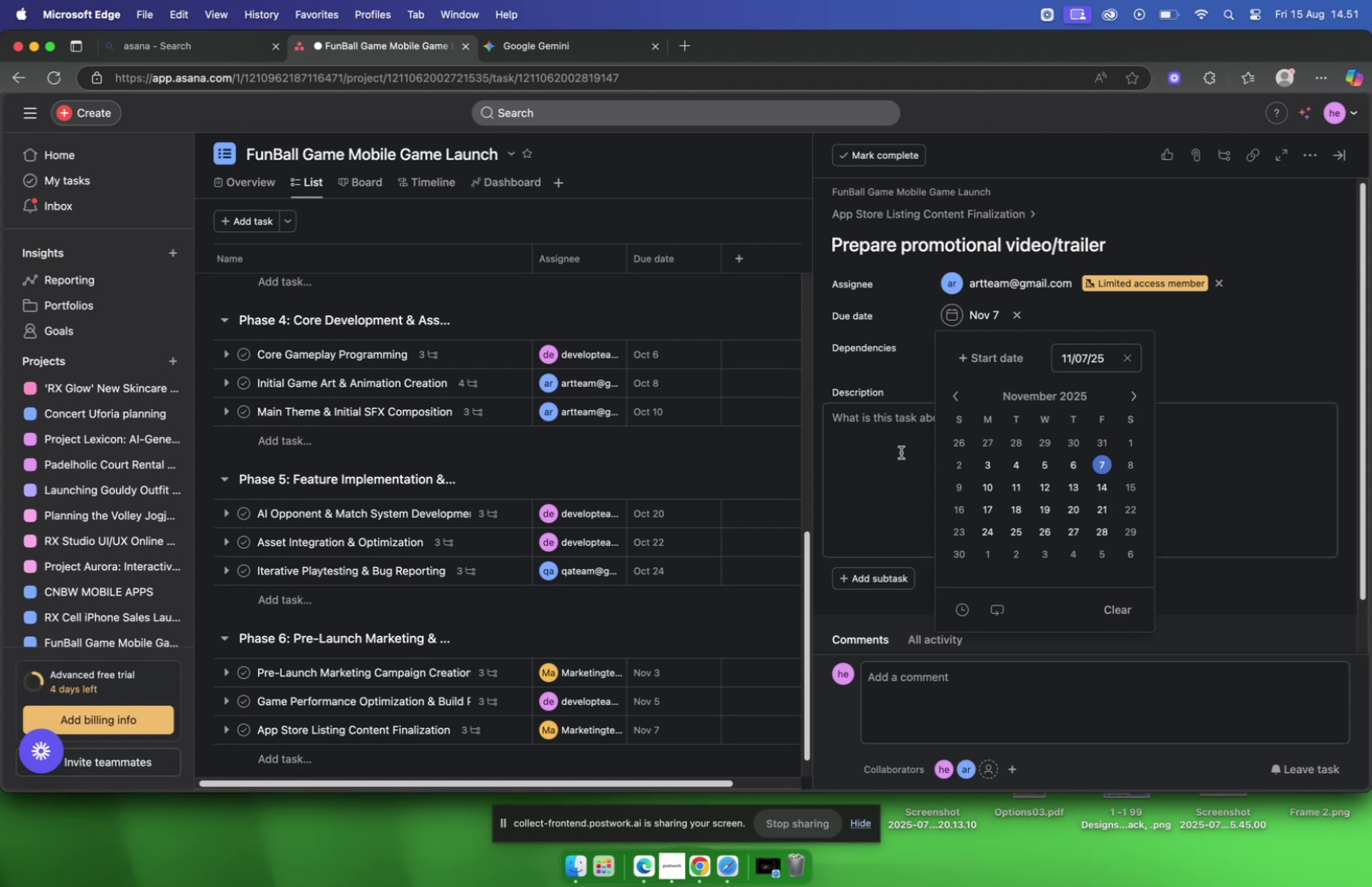 
left_click([901, 452])
 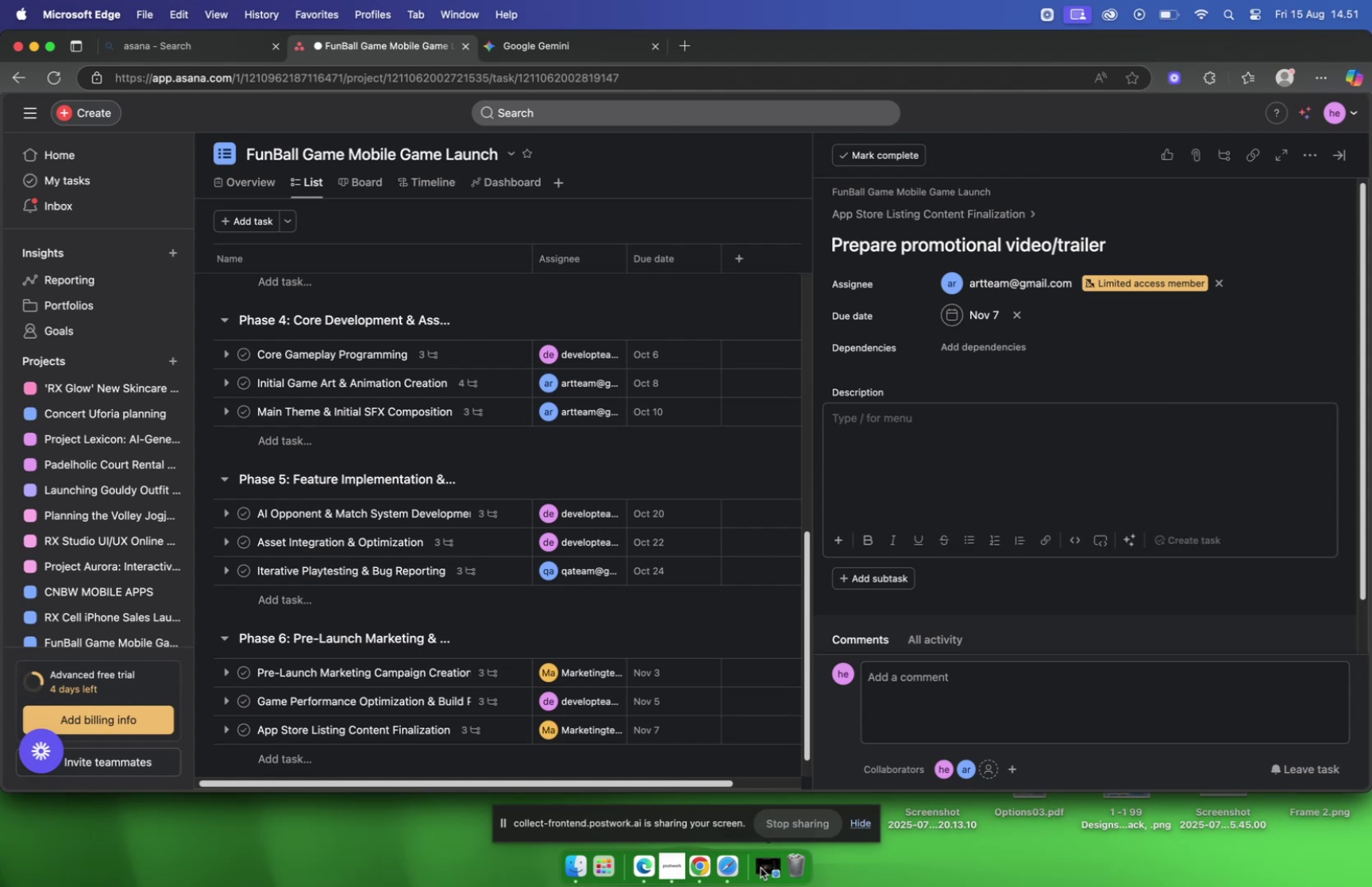 
left_click([761, 866])
 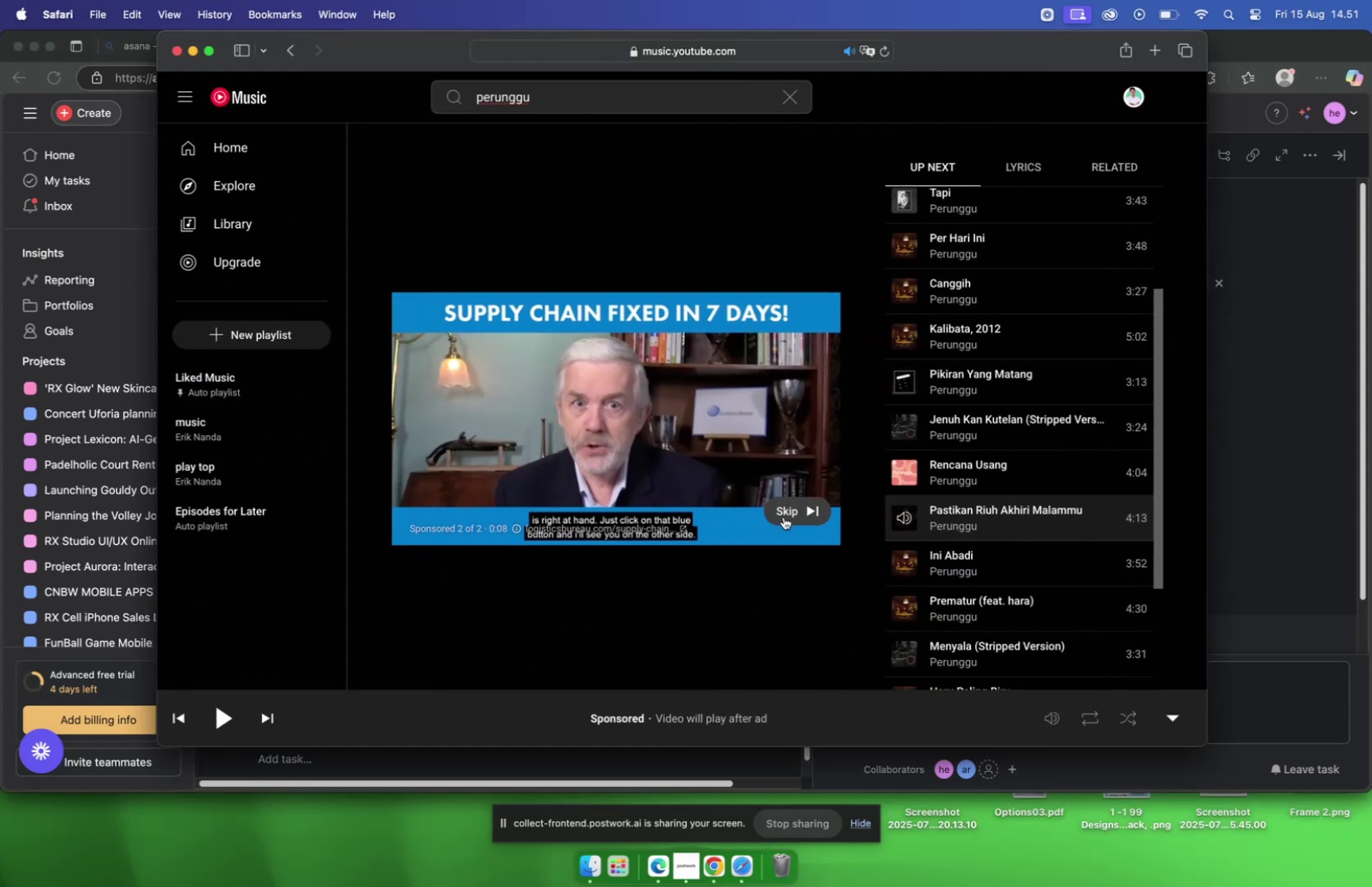 
left_click([810, 508])
 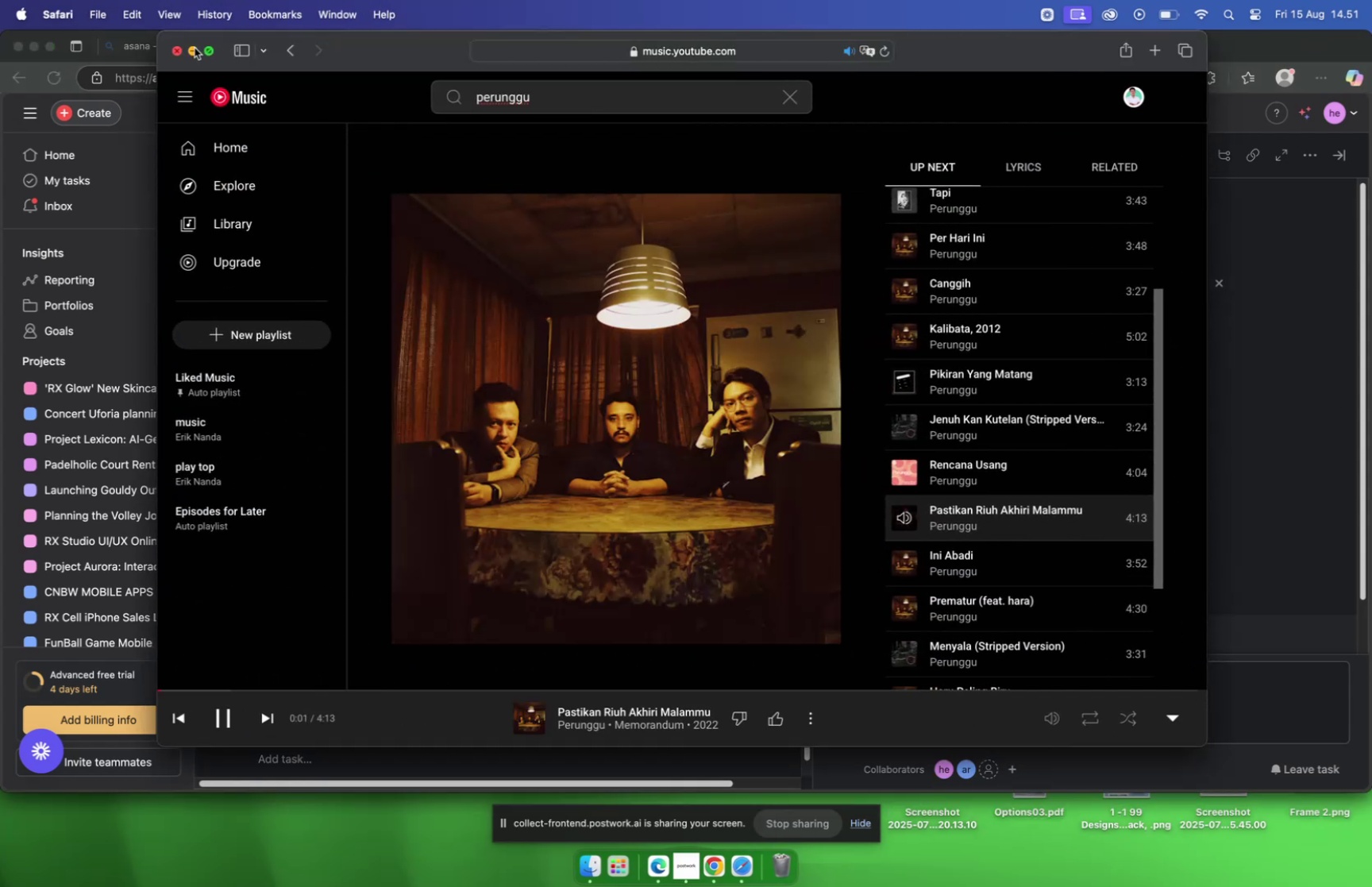 
left_click([193, 50])
 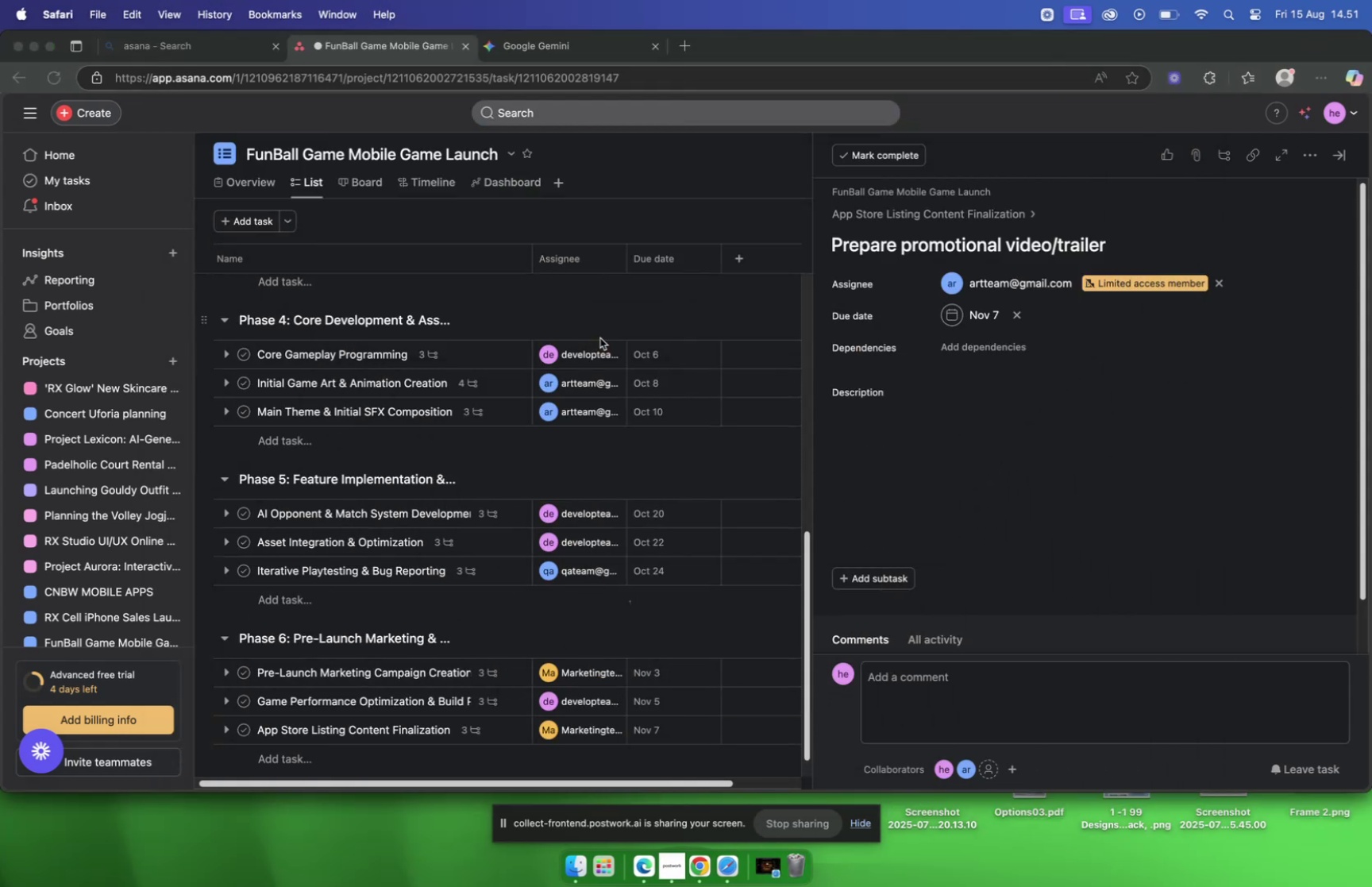 
key(VolumeUp)
 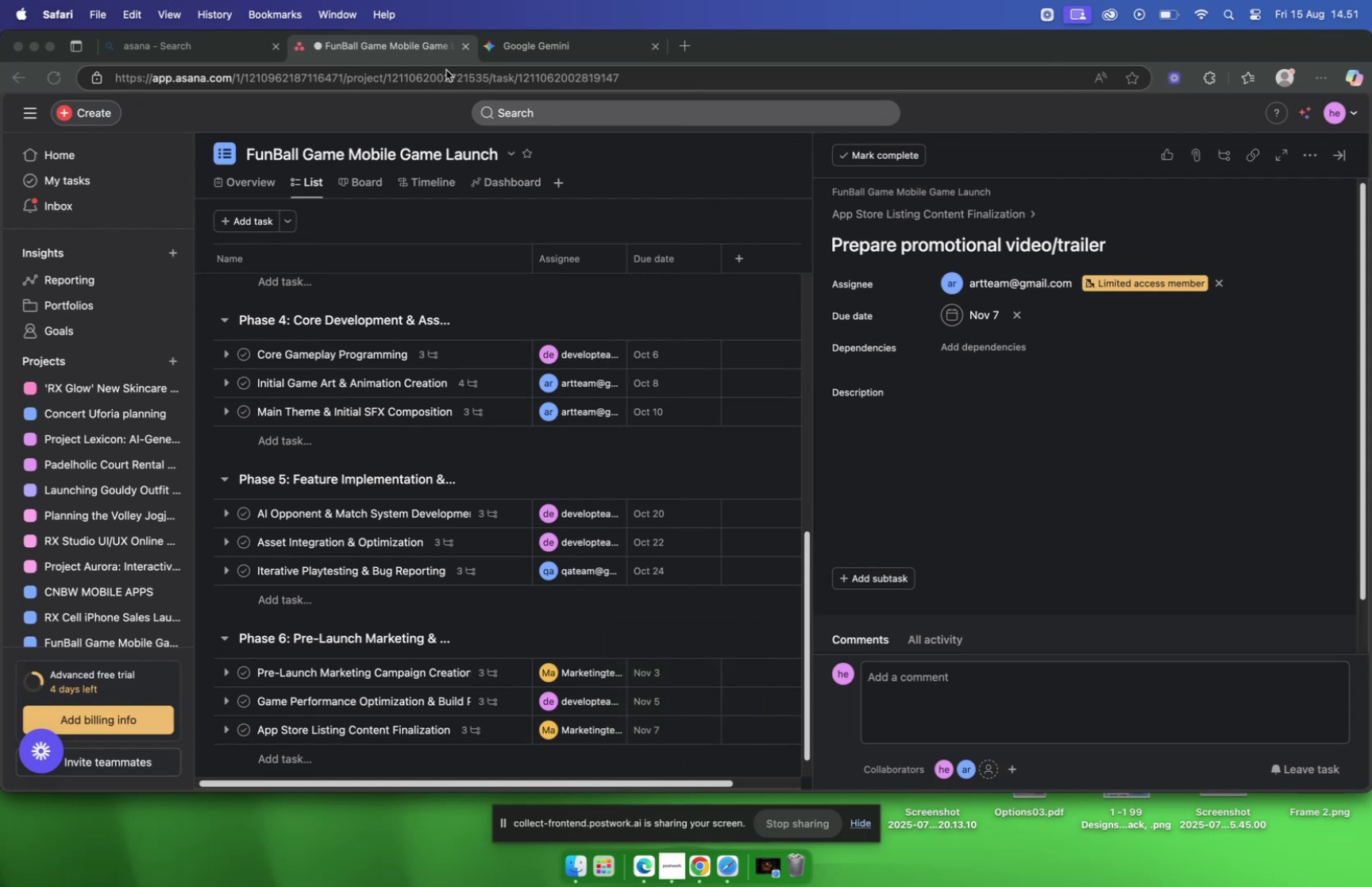 
mouse_move([865, 187])
 